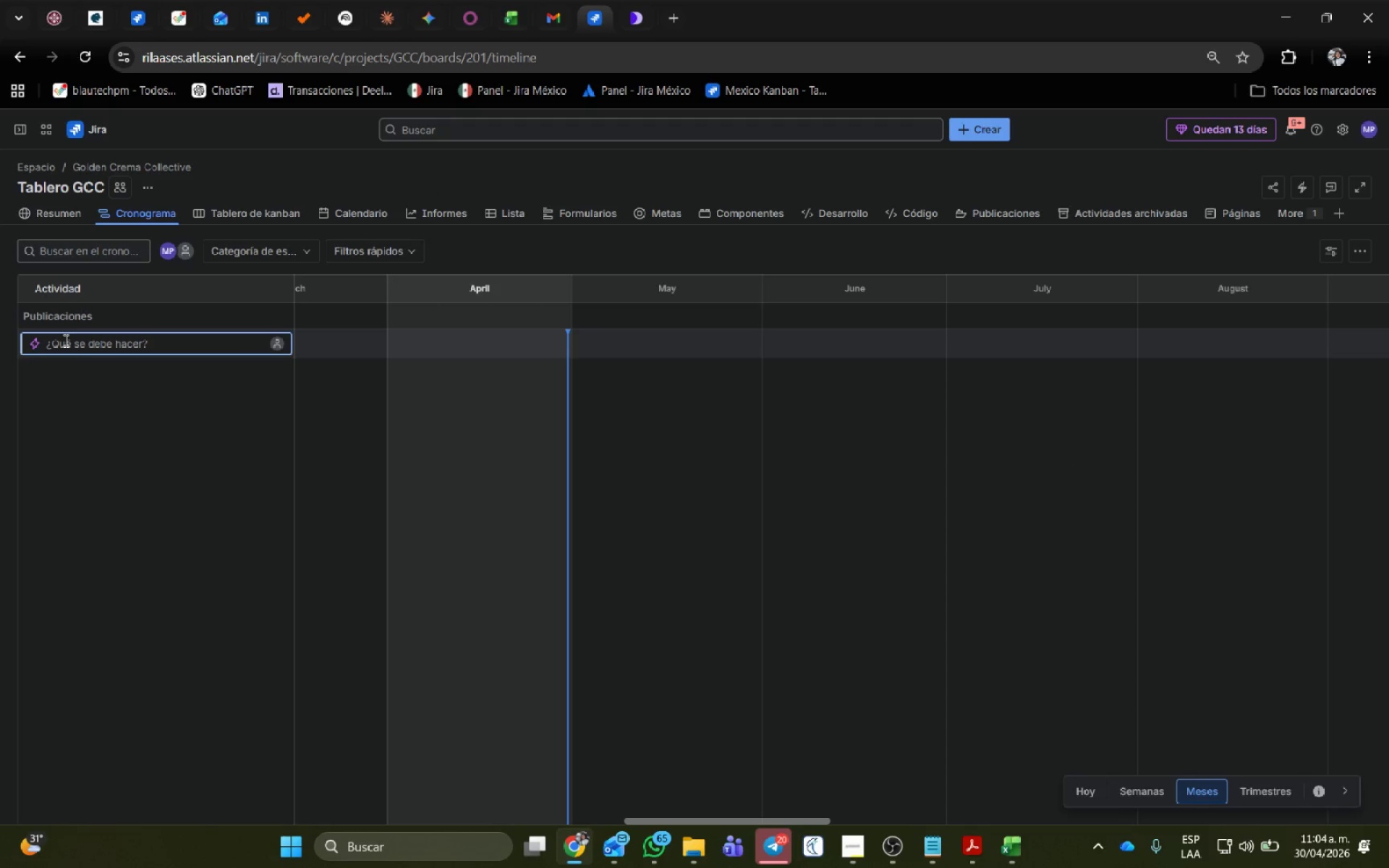 
type(GCC)
 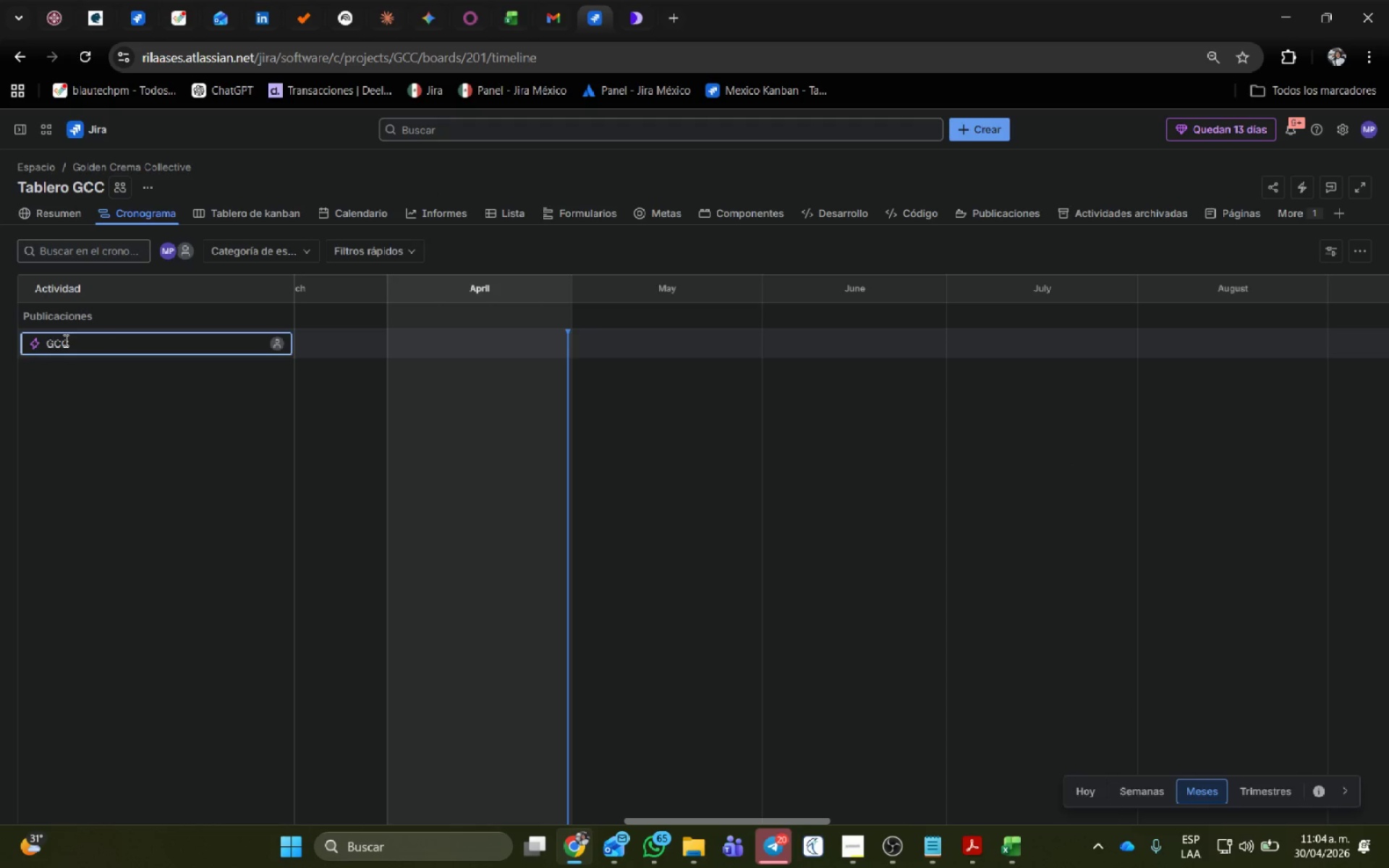 
key(Enter)
 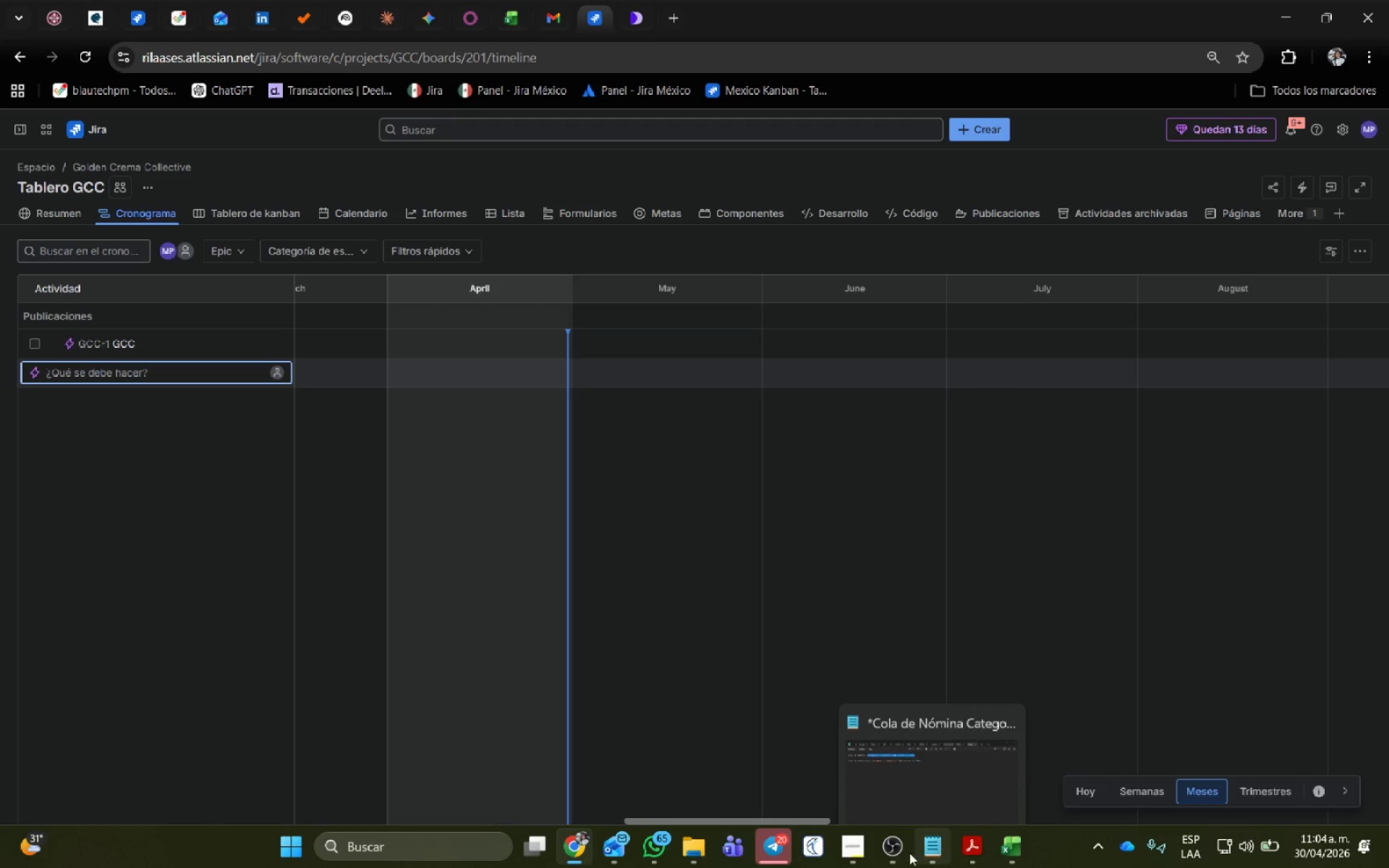 
wait(9.91)
 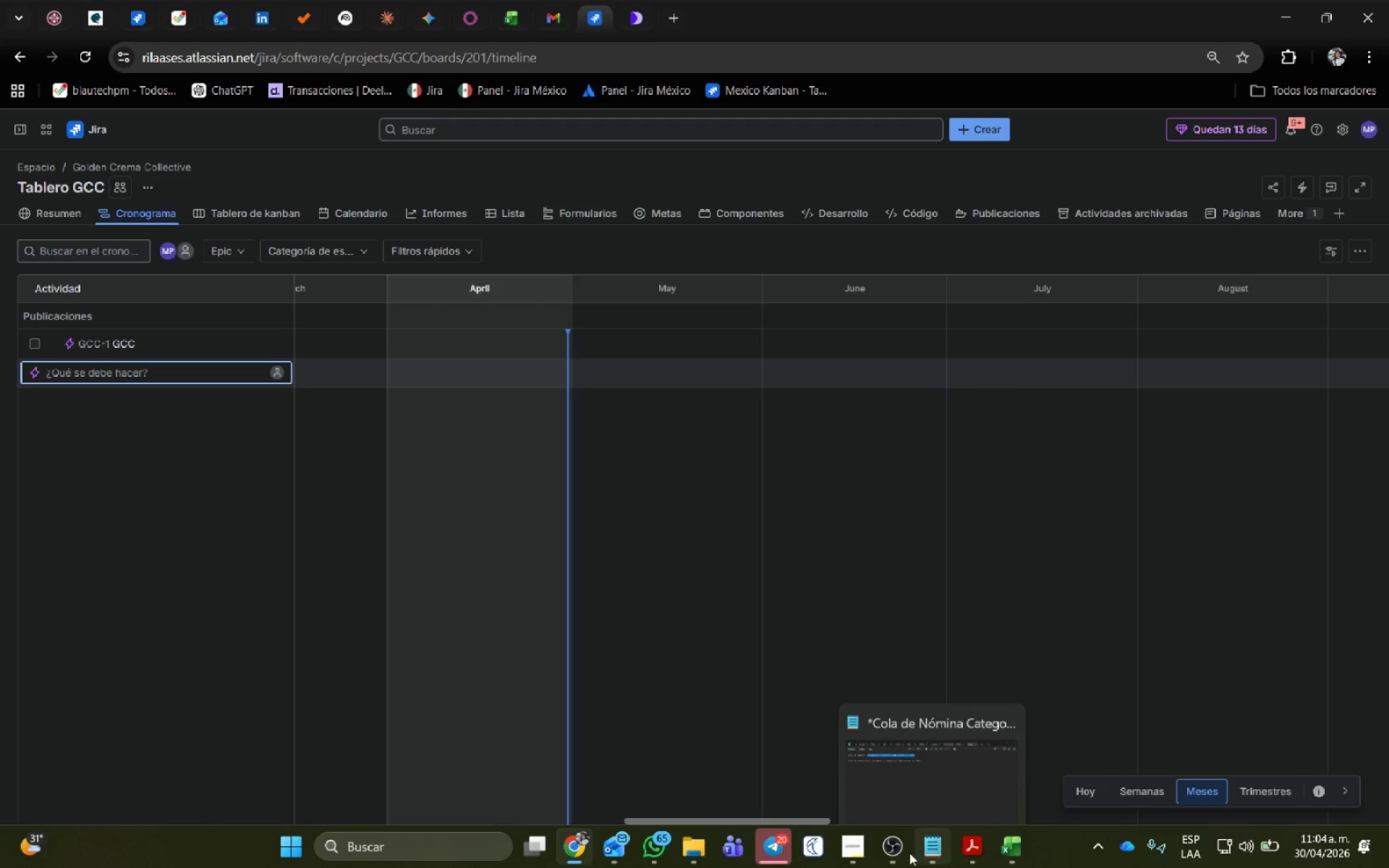 
type(Gcc)
key(Backspace)
key(Backspace)
type(CC-)
 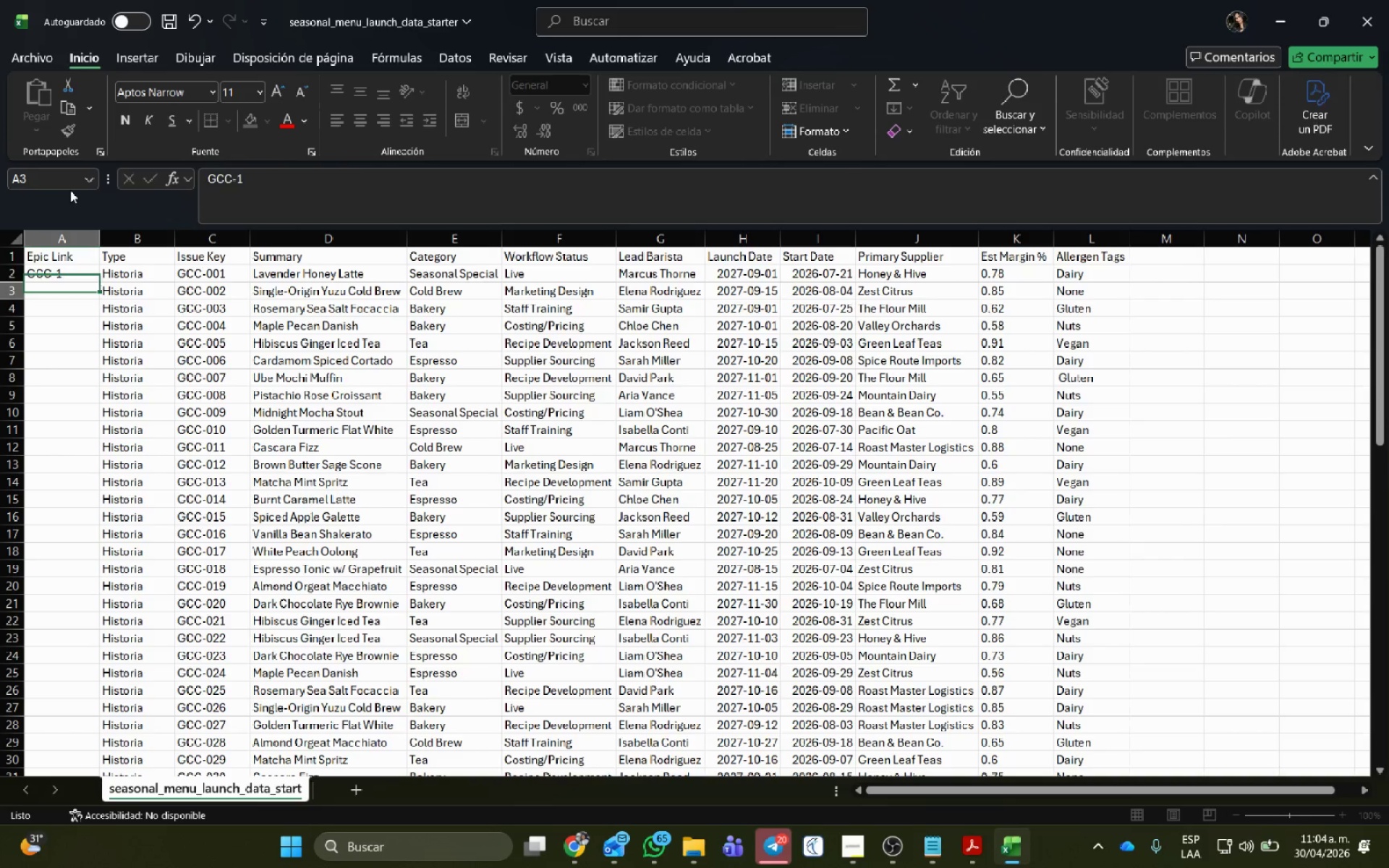 
 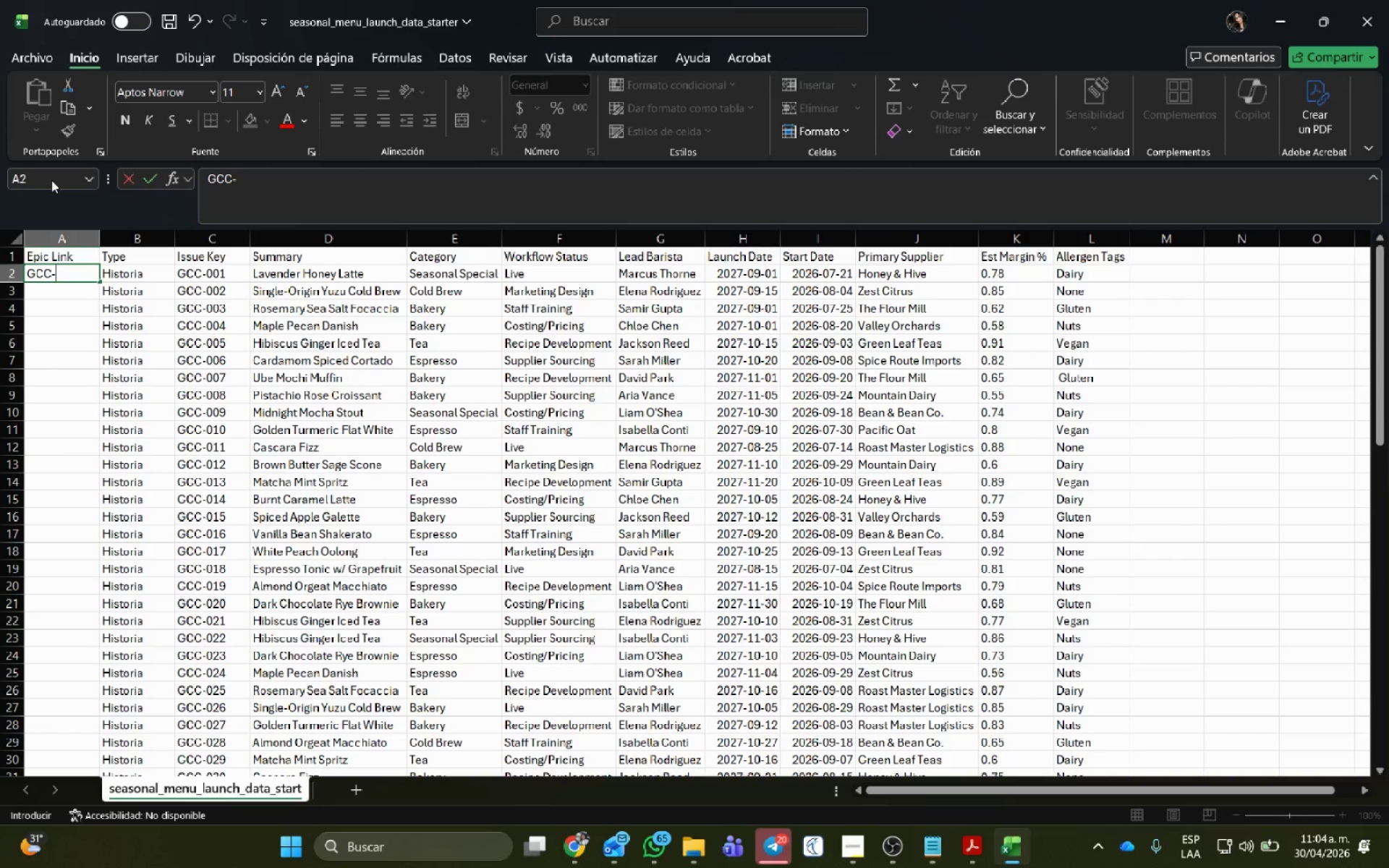 
key(Numpad1)
 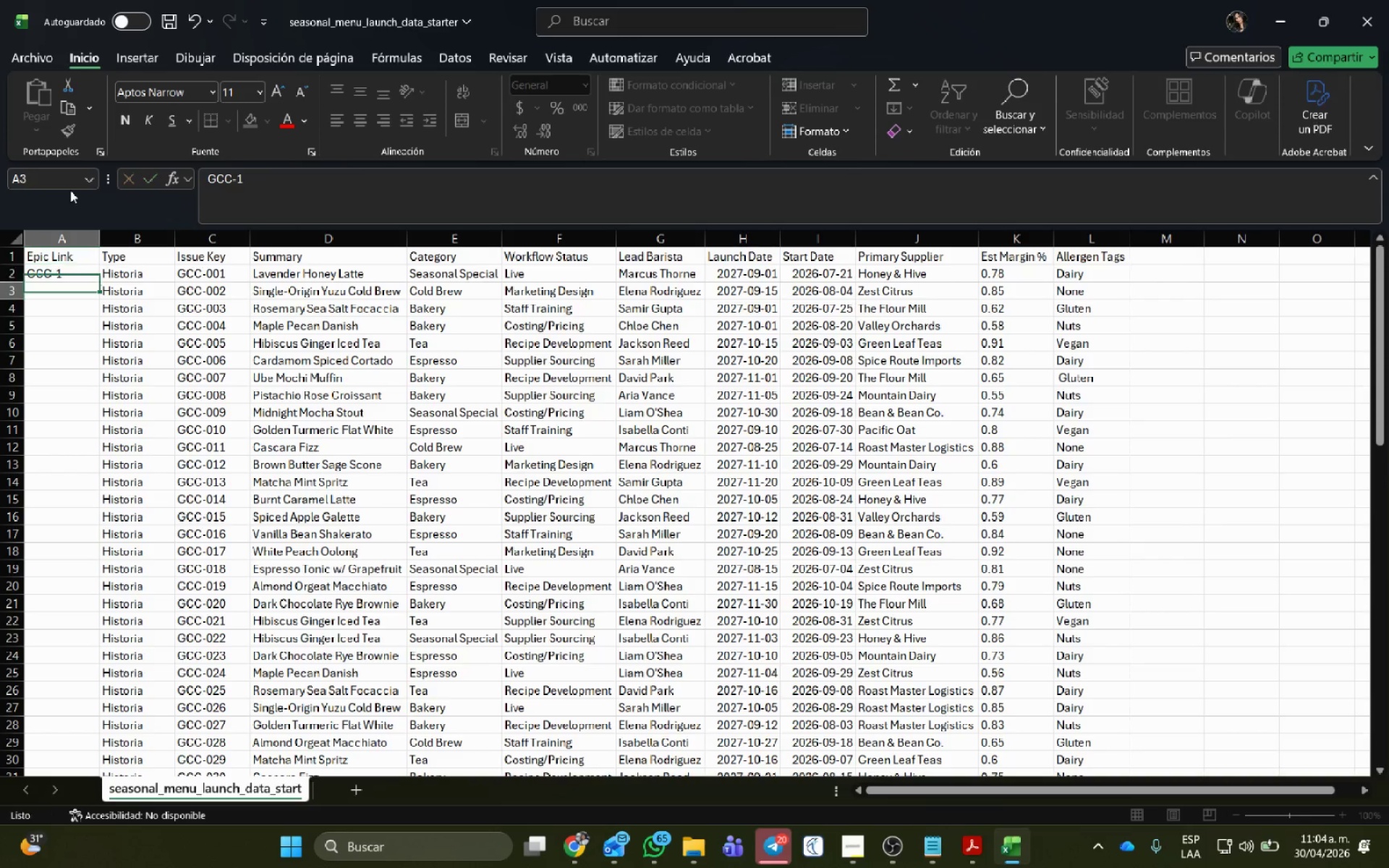 
key(NumpadEnter)
 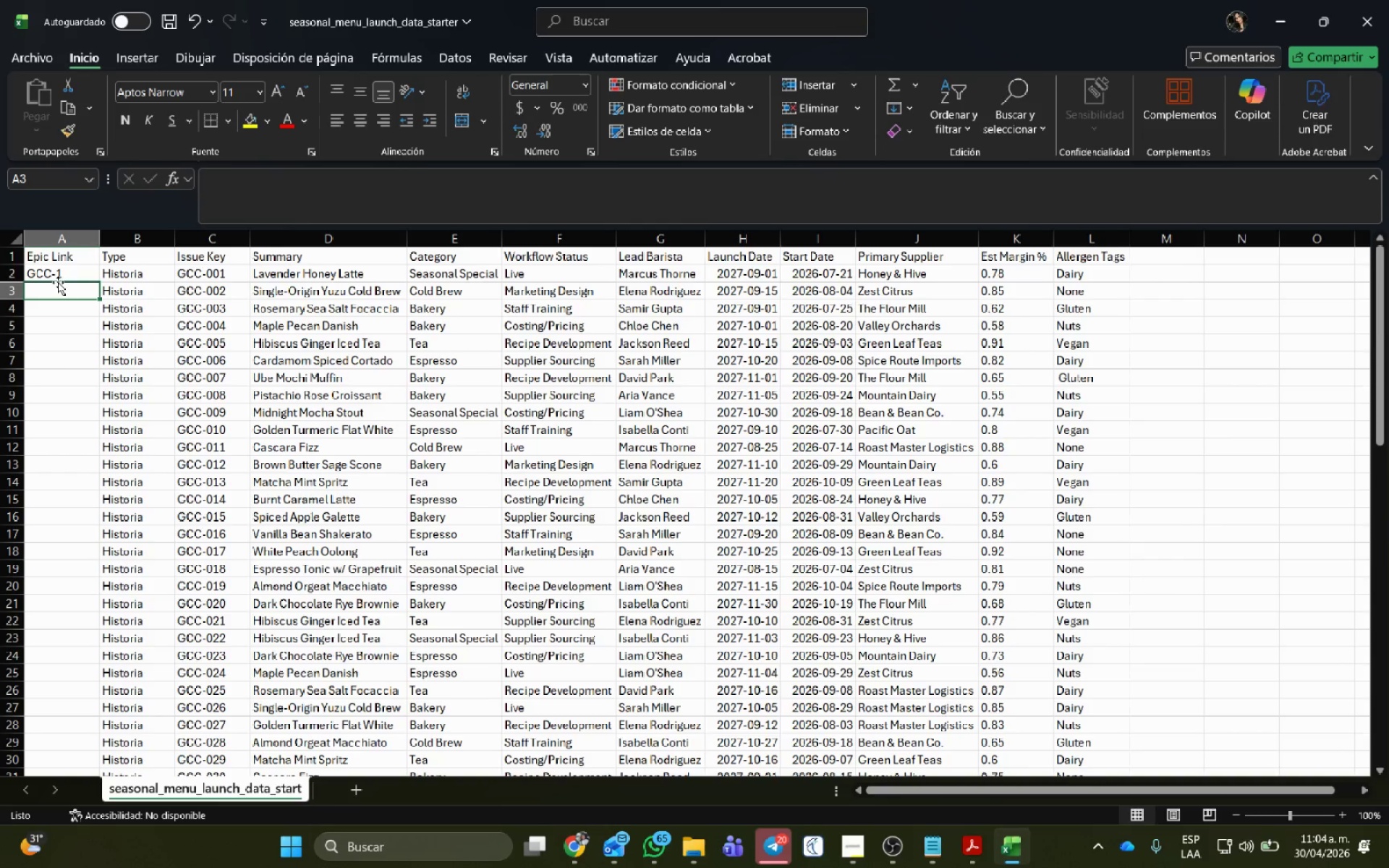 
left_click([56, 274])
 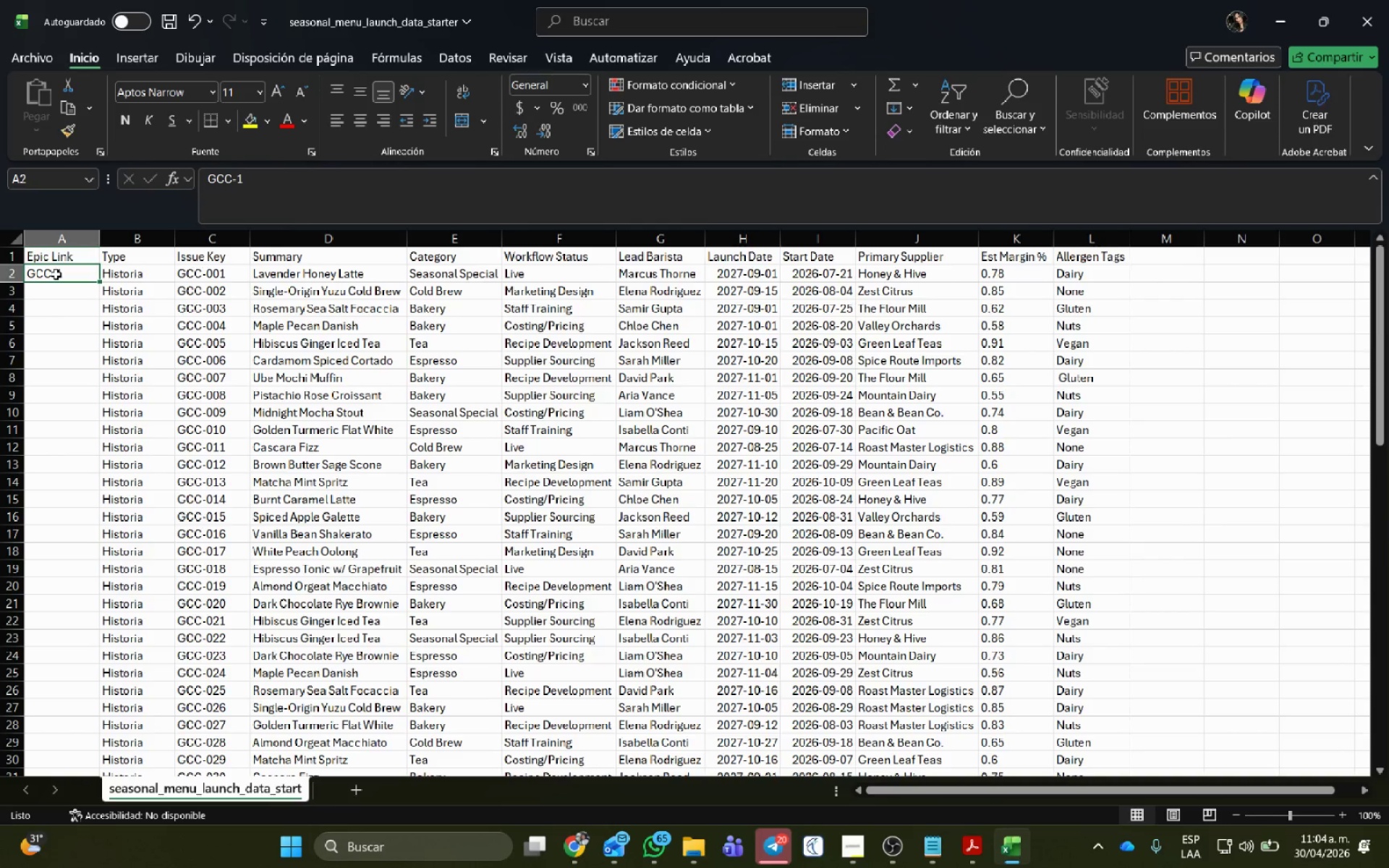 
key(Control+C)
 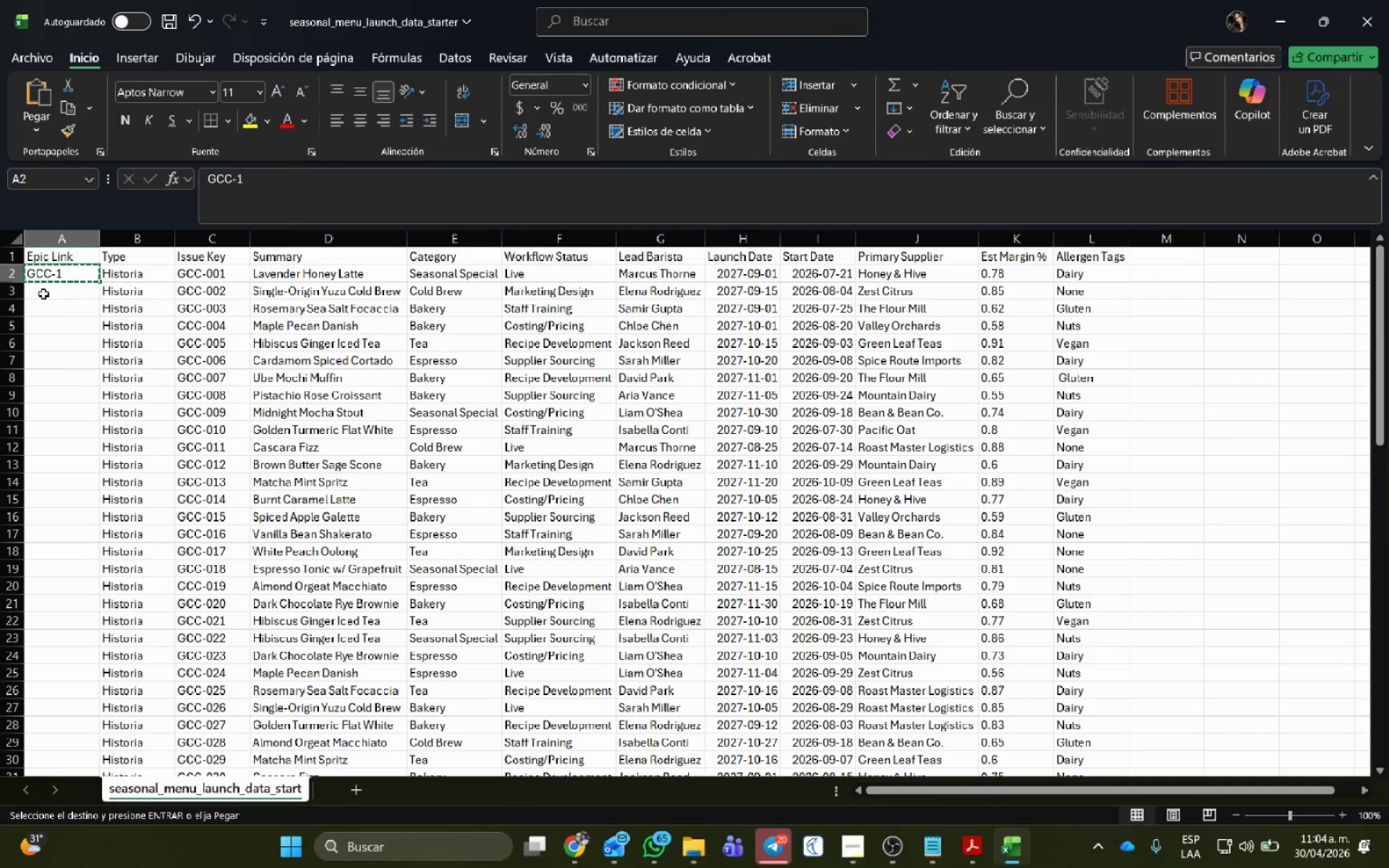 
left_click([46, 286])
 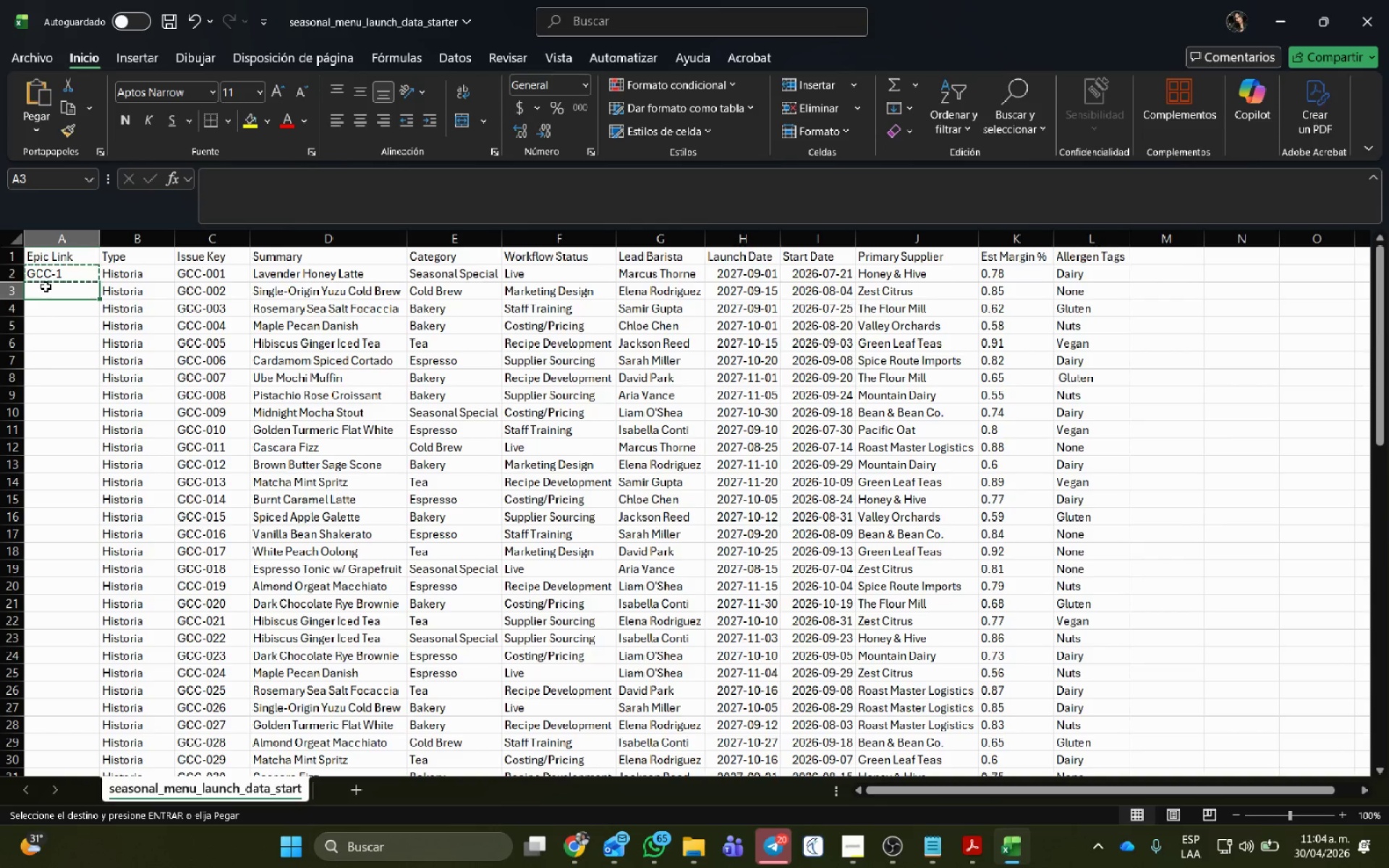 
hold_key(key=ControlLeft, duration=1.14)
 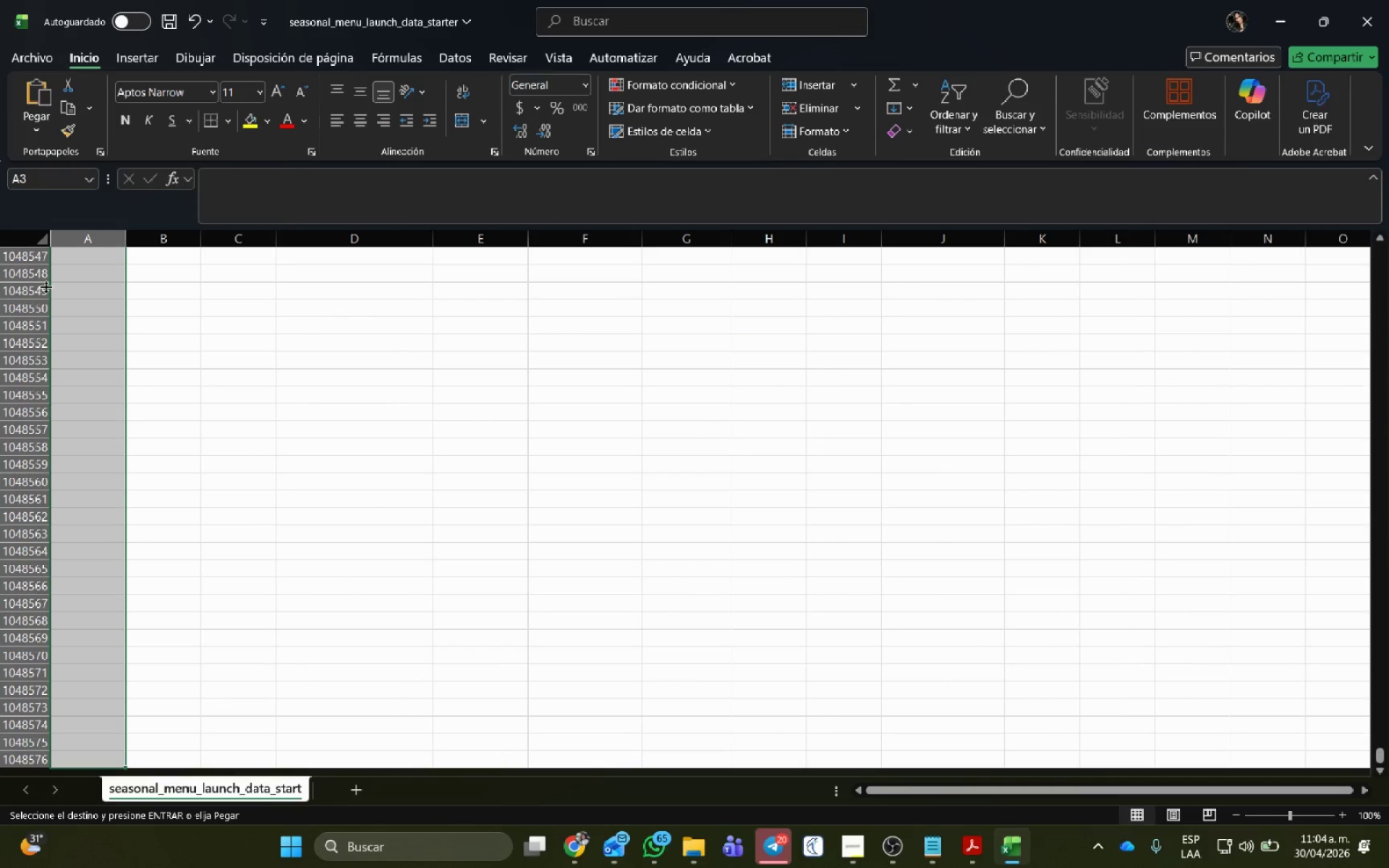 
hold_key(key=ShiftLeft, duration=0.94)
 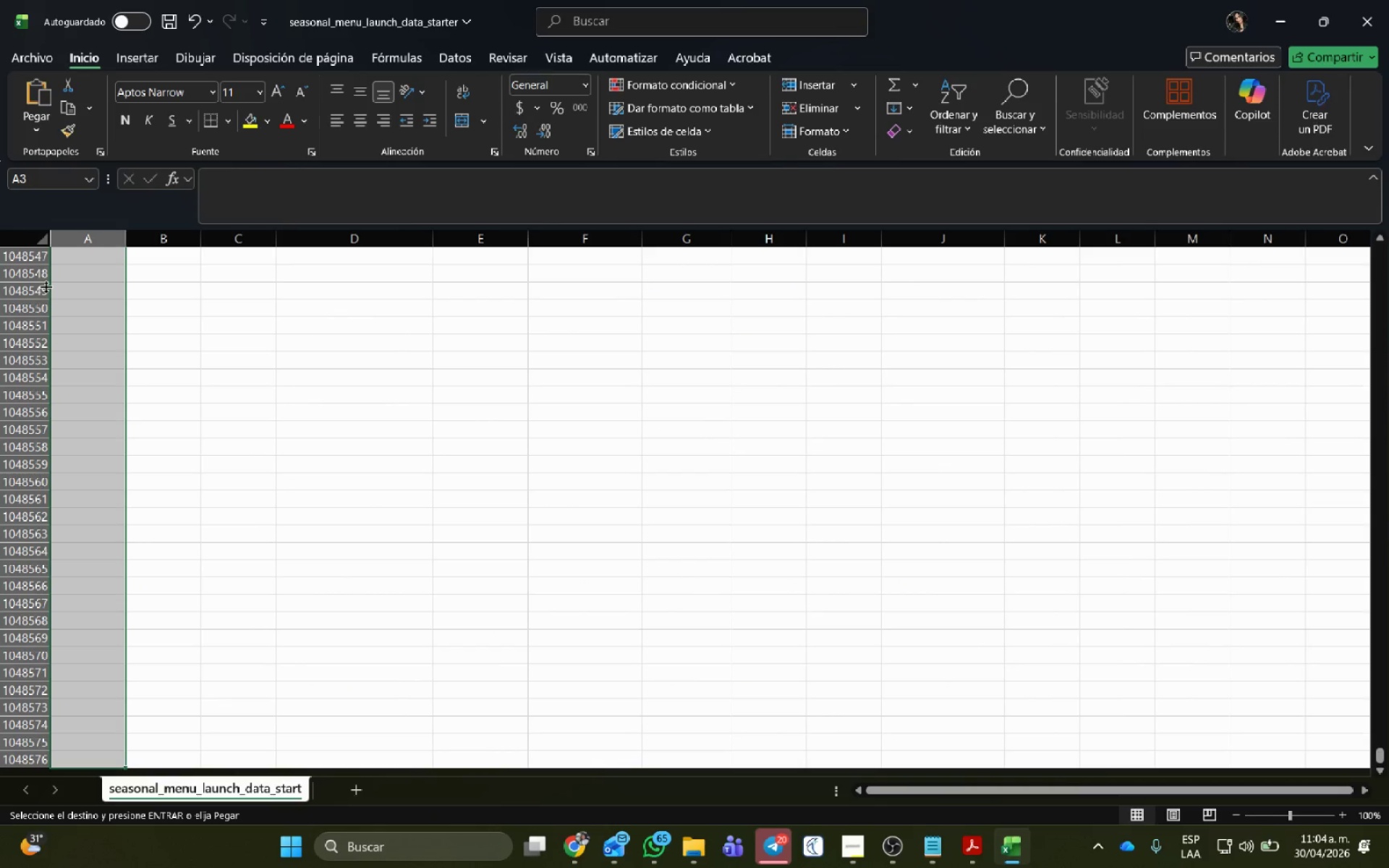 
hold_key(key=ArrowDown, duration=0.69)
 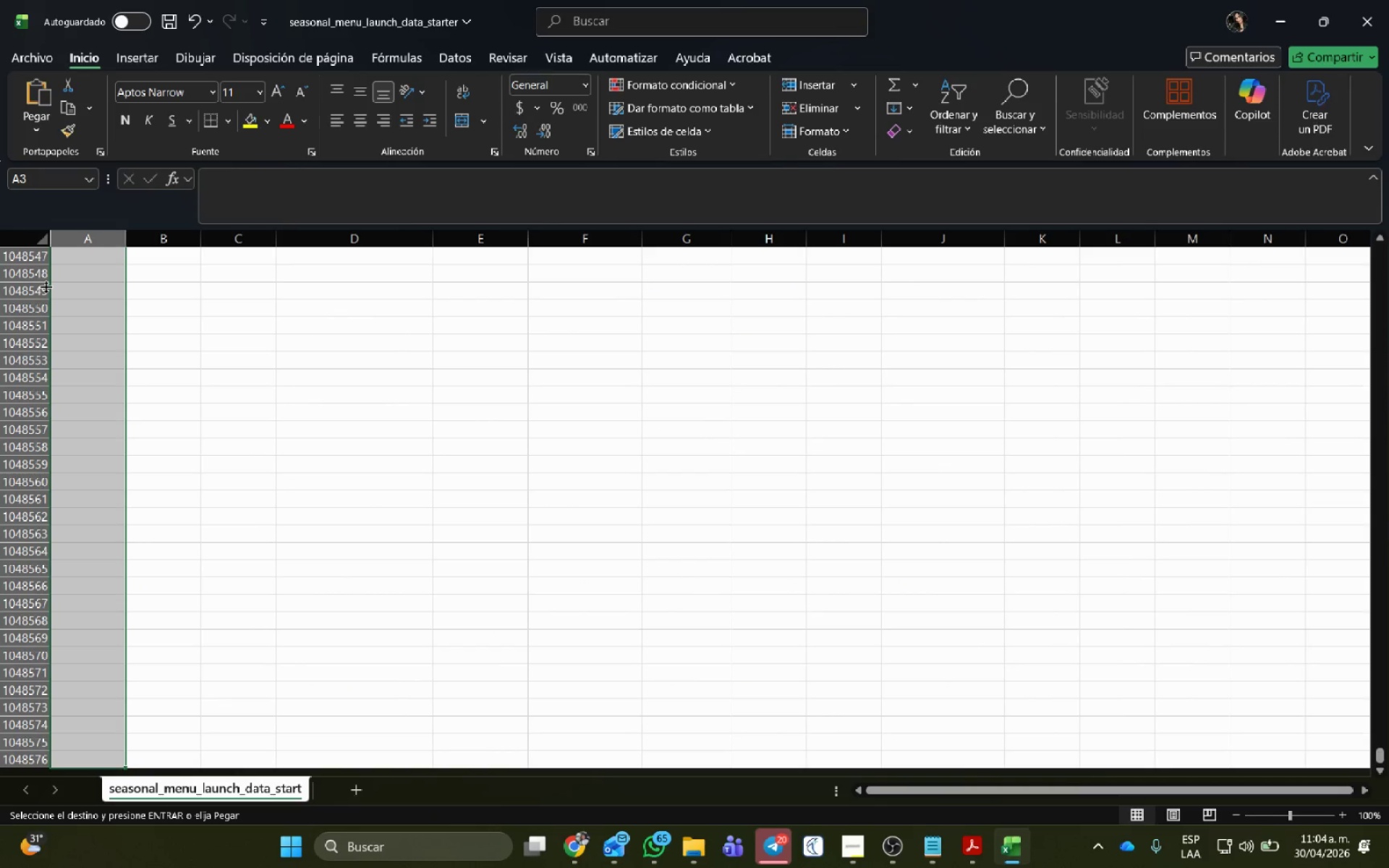 
key(Control+Shift+ArrowUp)
 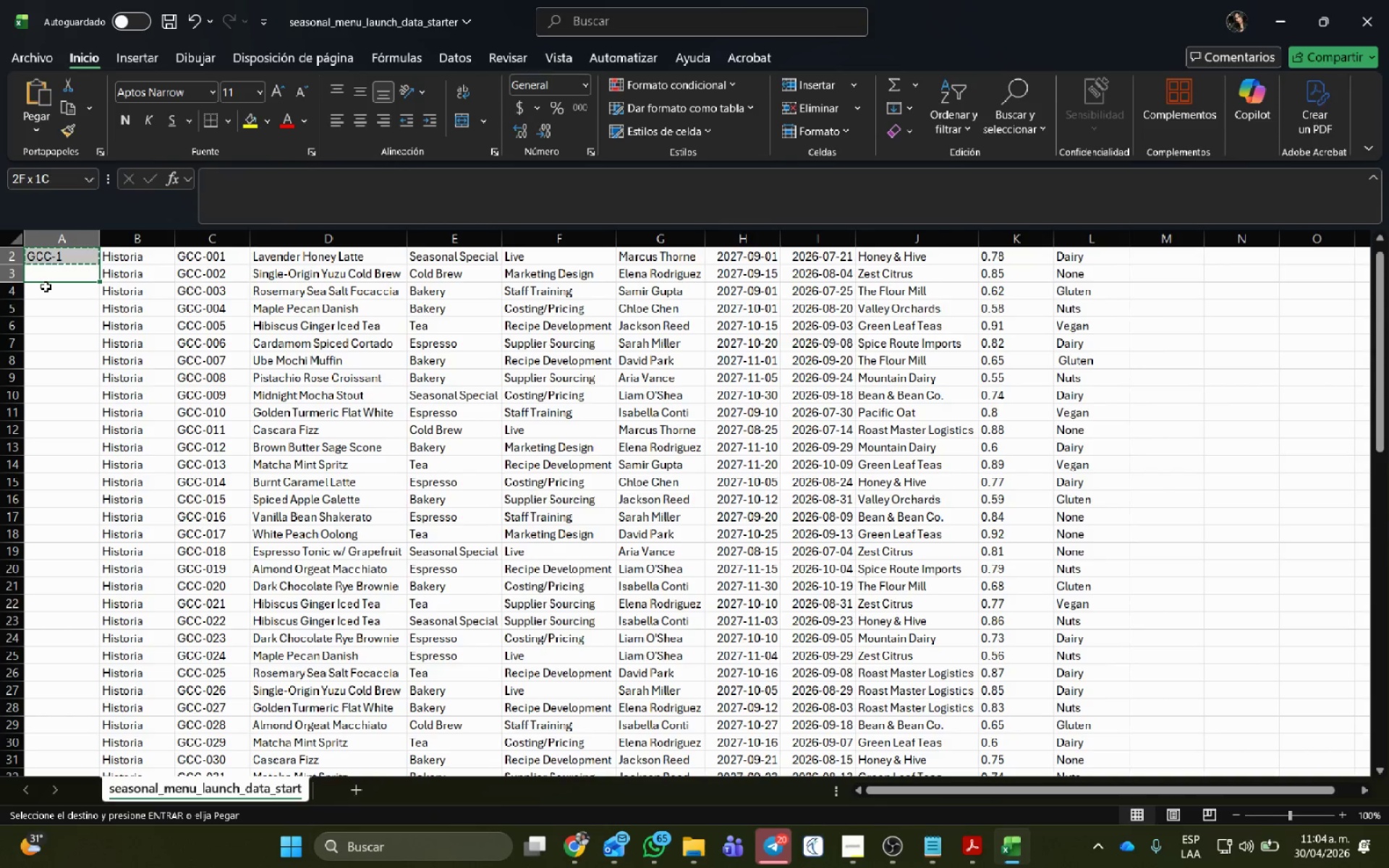 
hold_key(key=ArrowDown, duration=1.53)
 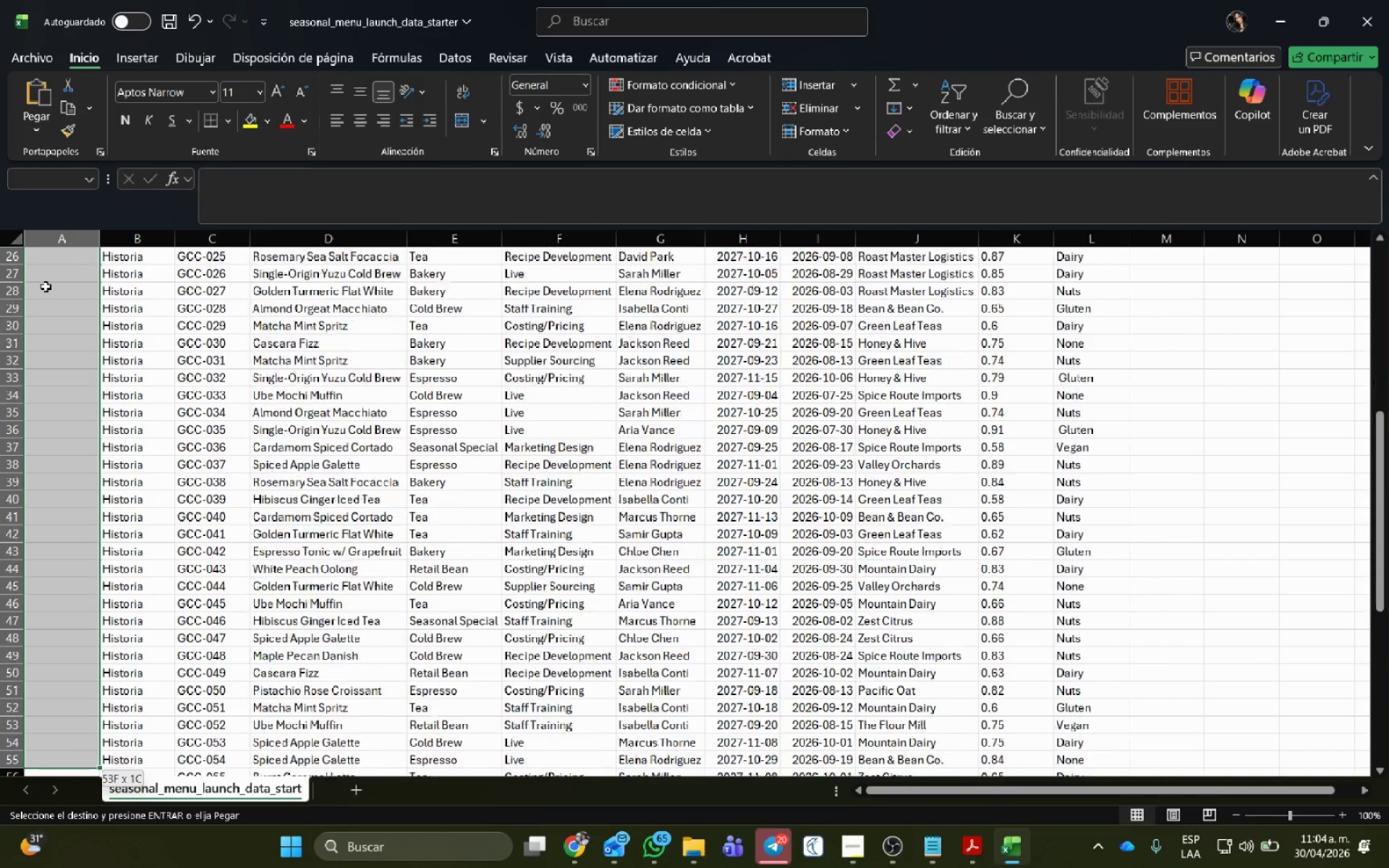 
hold_key(key=ArrowDown, duration=1.5)
 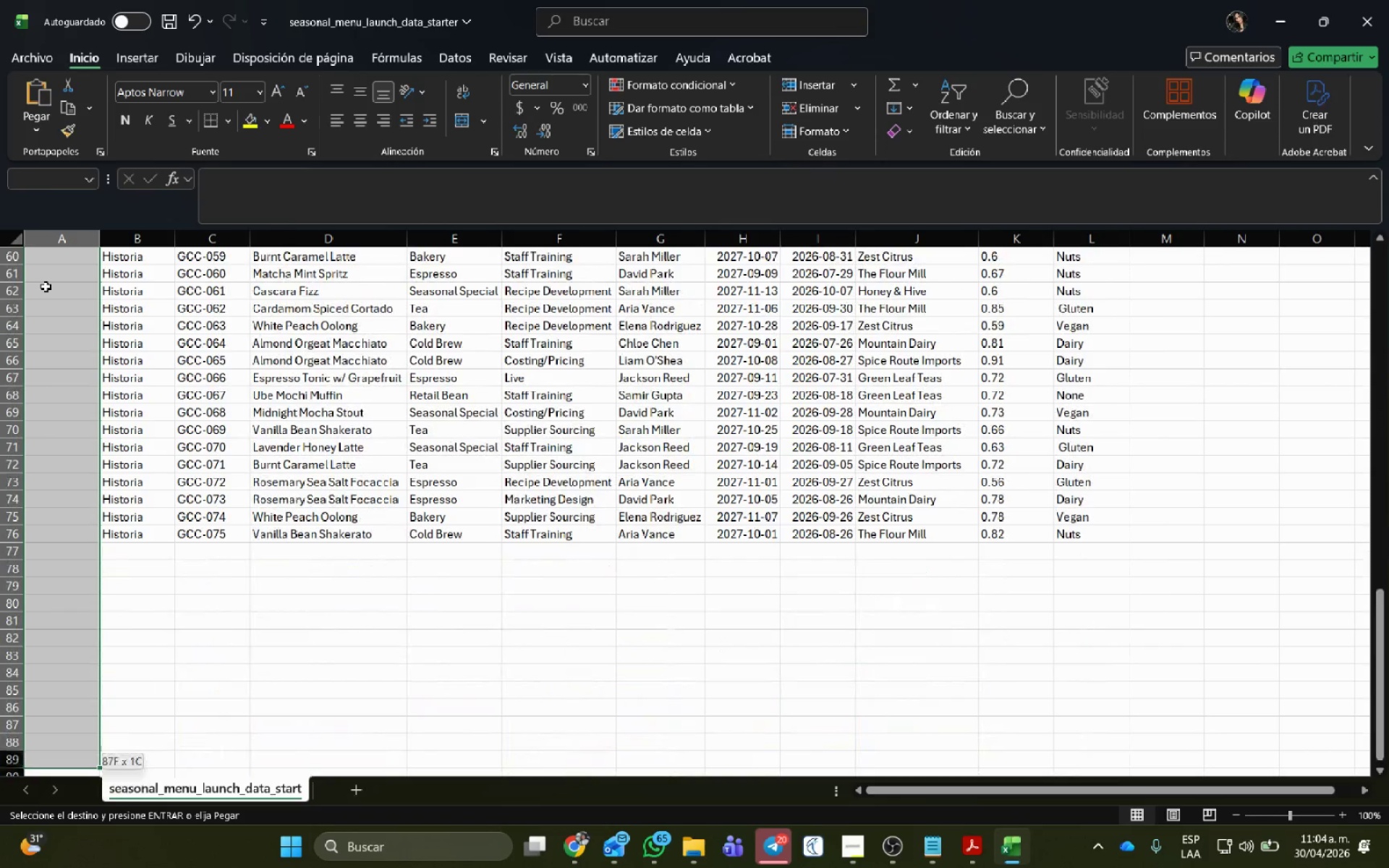 
key(Shift+ArrowDown)
 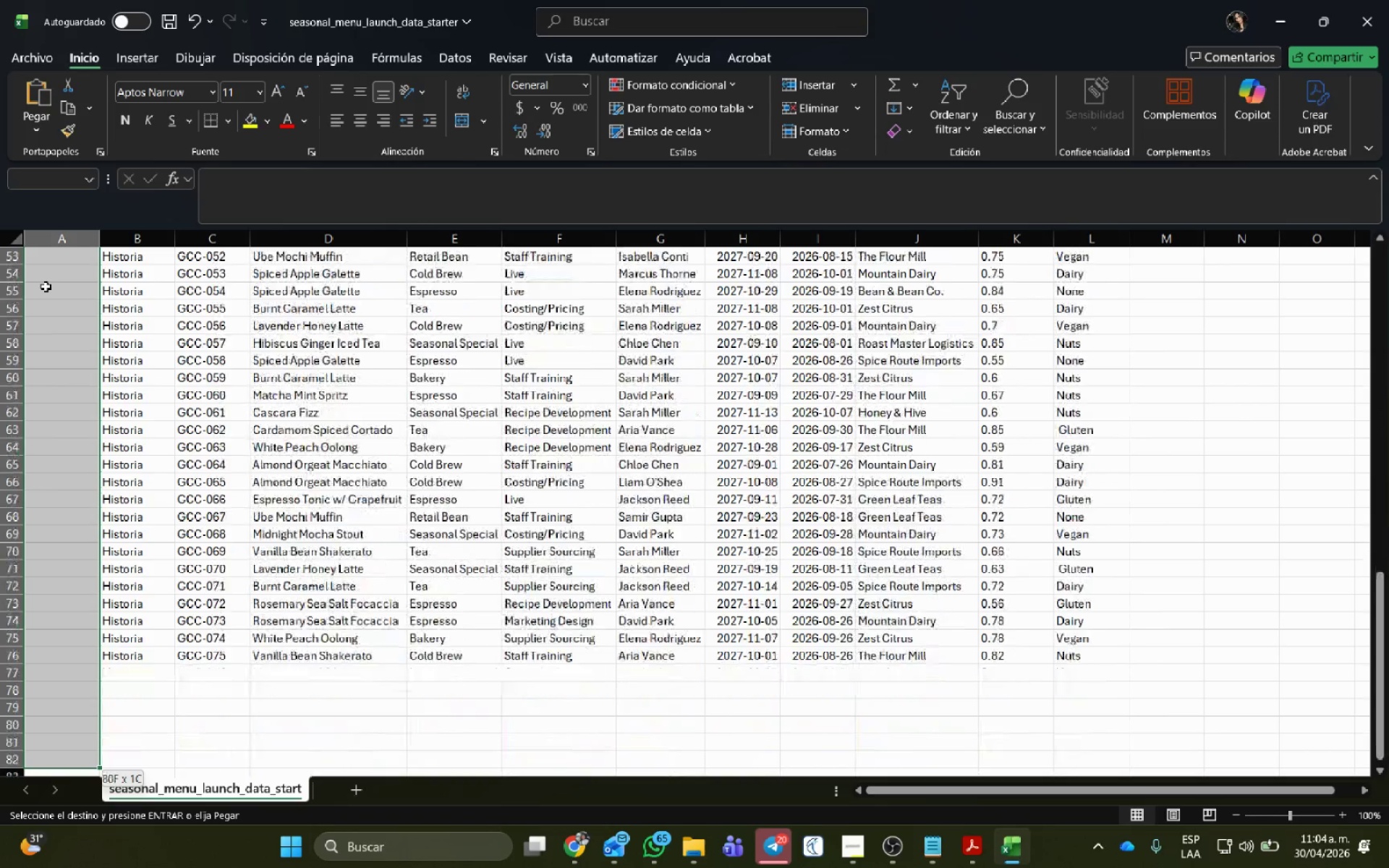 
key(Shift+ArrowDown)
 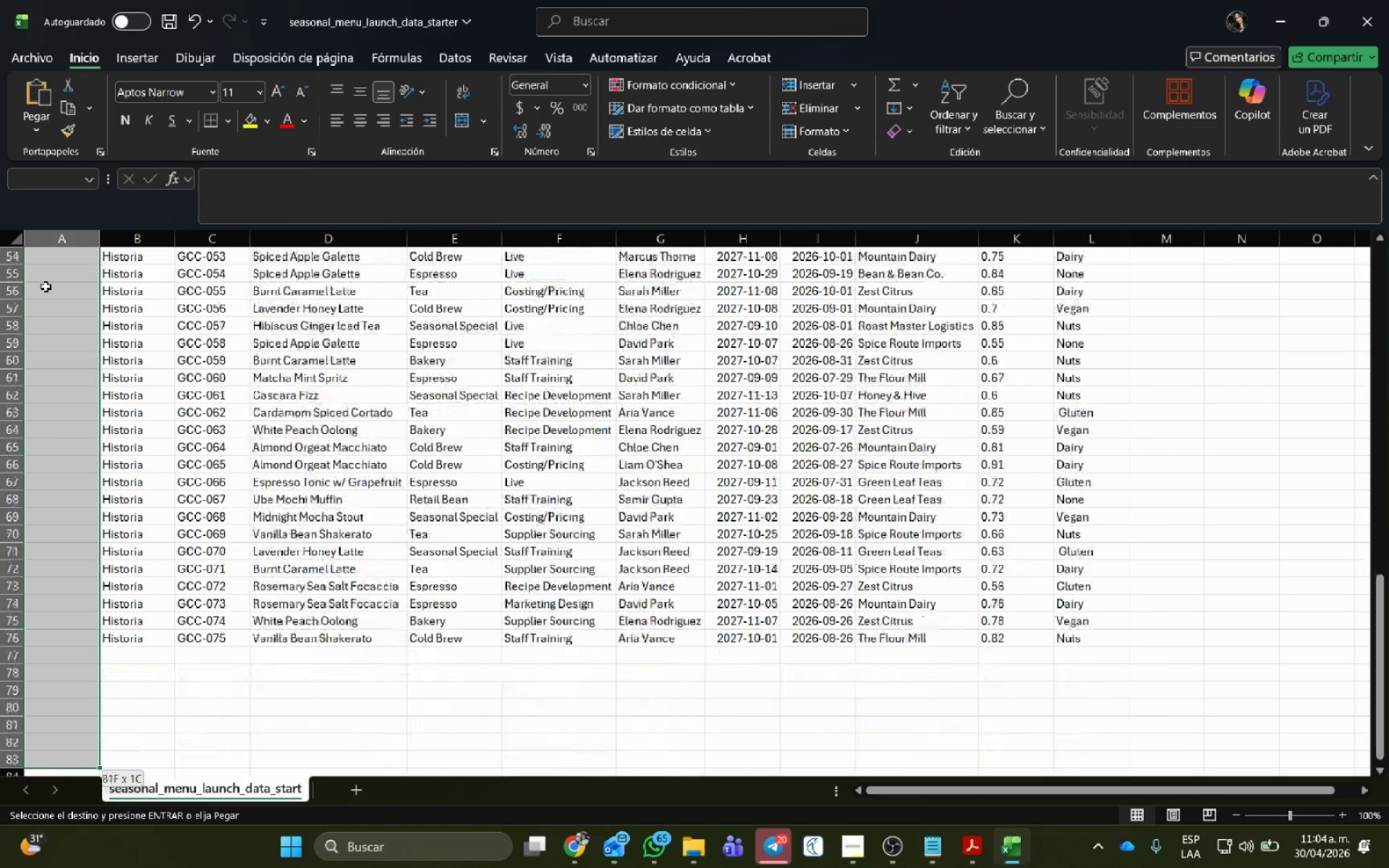 
key(Shift+ArrowDown)
 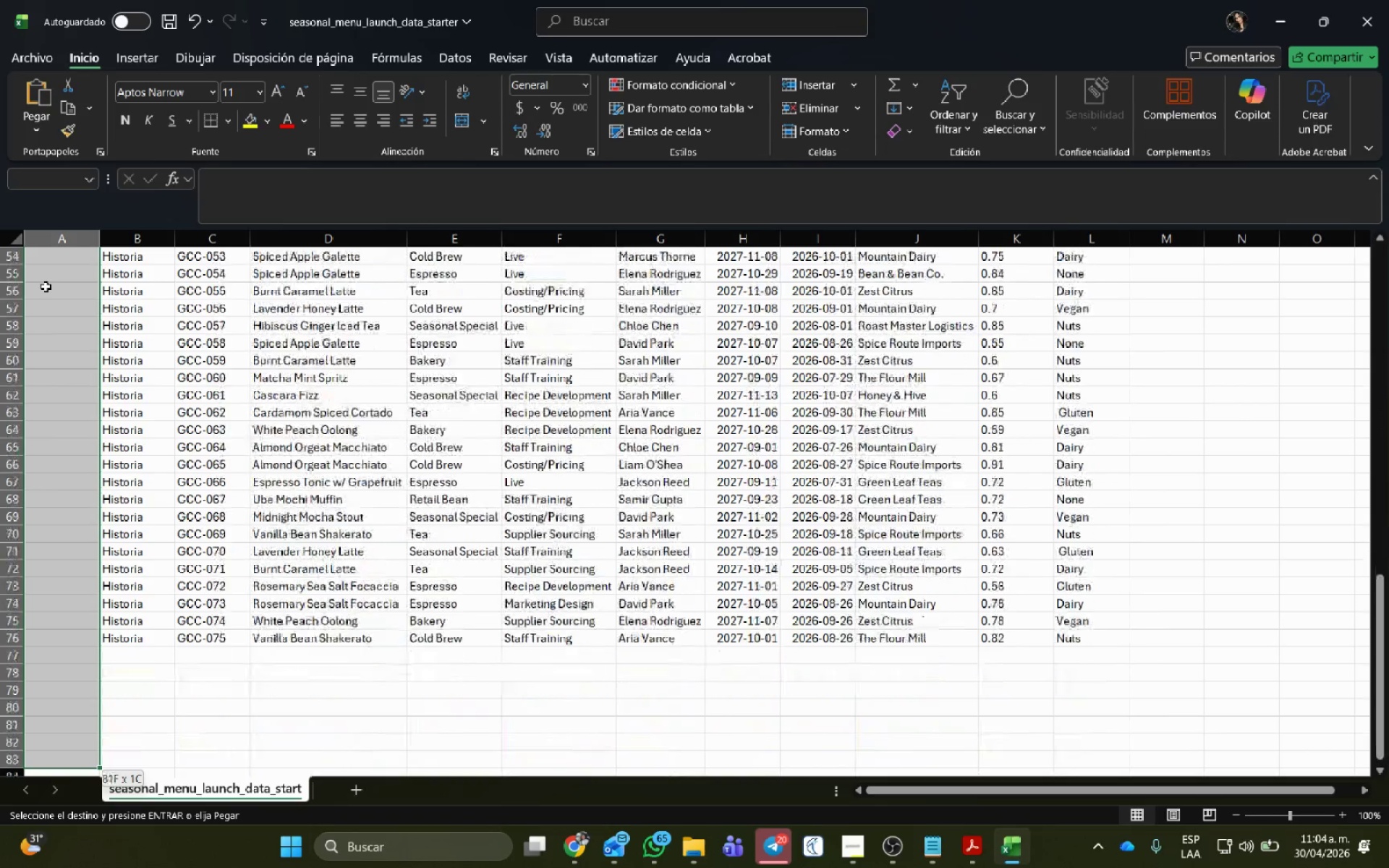 
key(Shift+ArrowDown)
 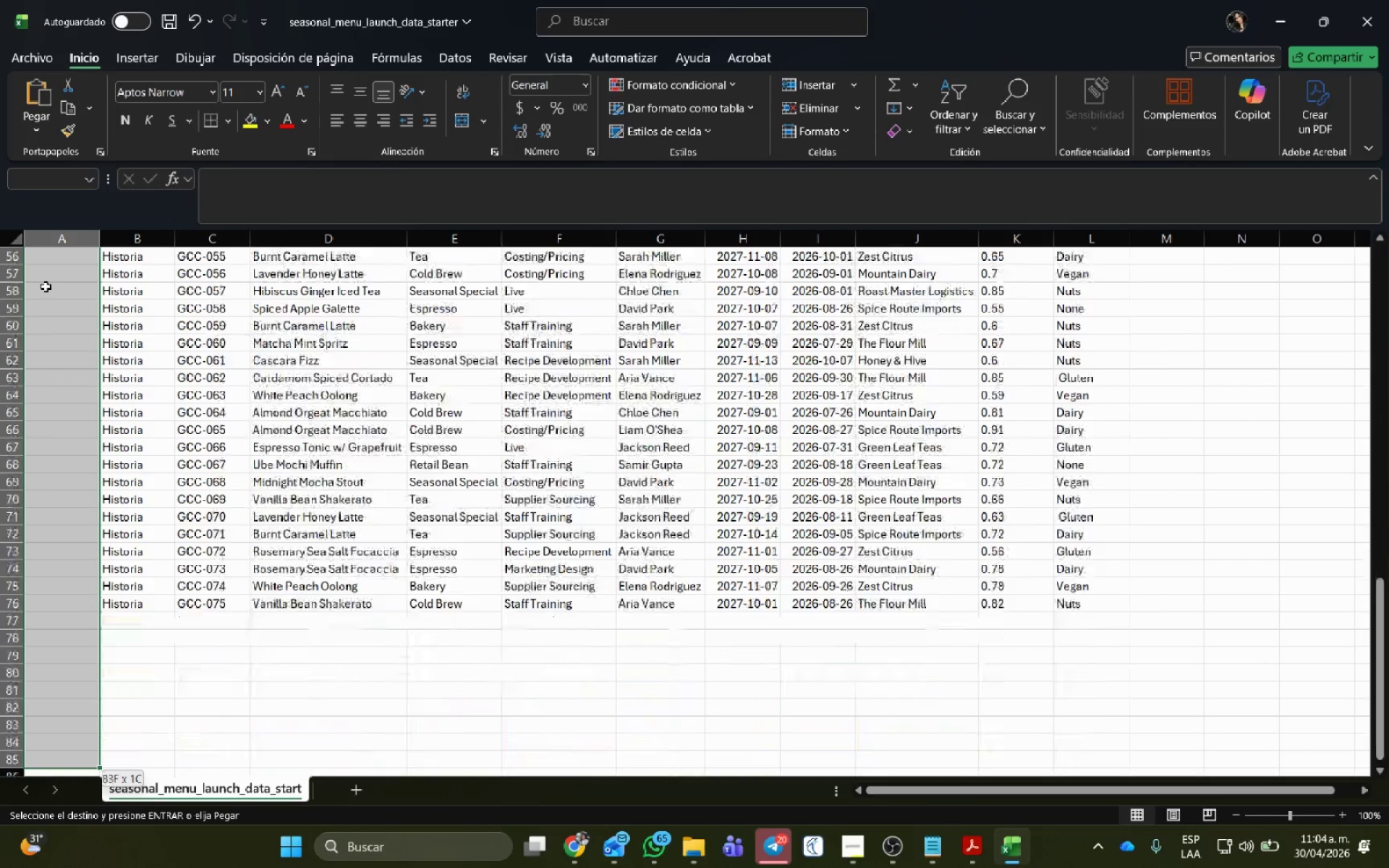 
key(Shift+ArrowDown)
 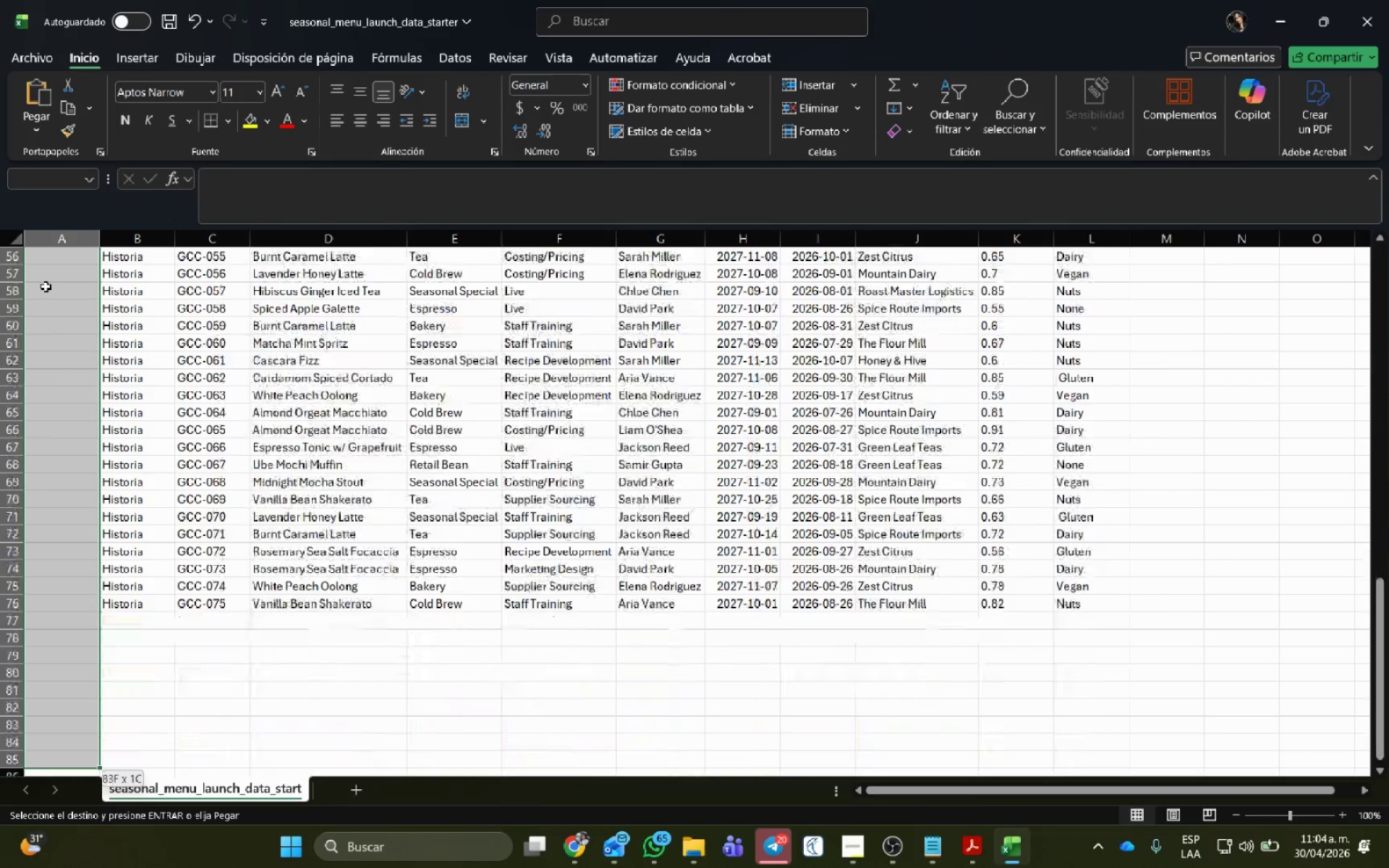 
key(Shift+ArrowDown)
 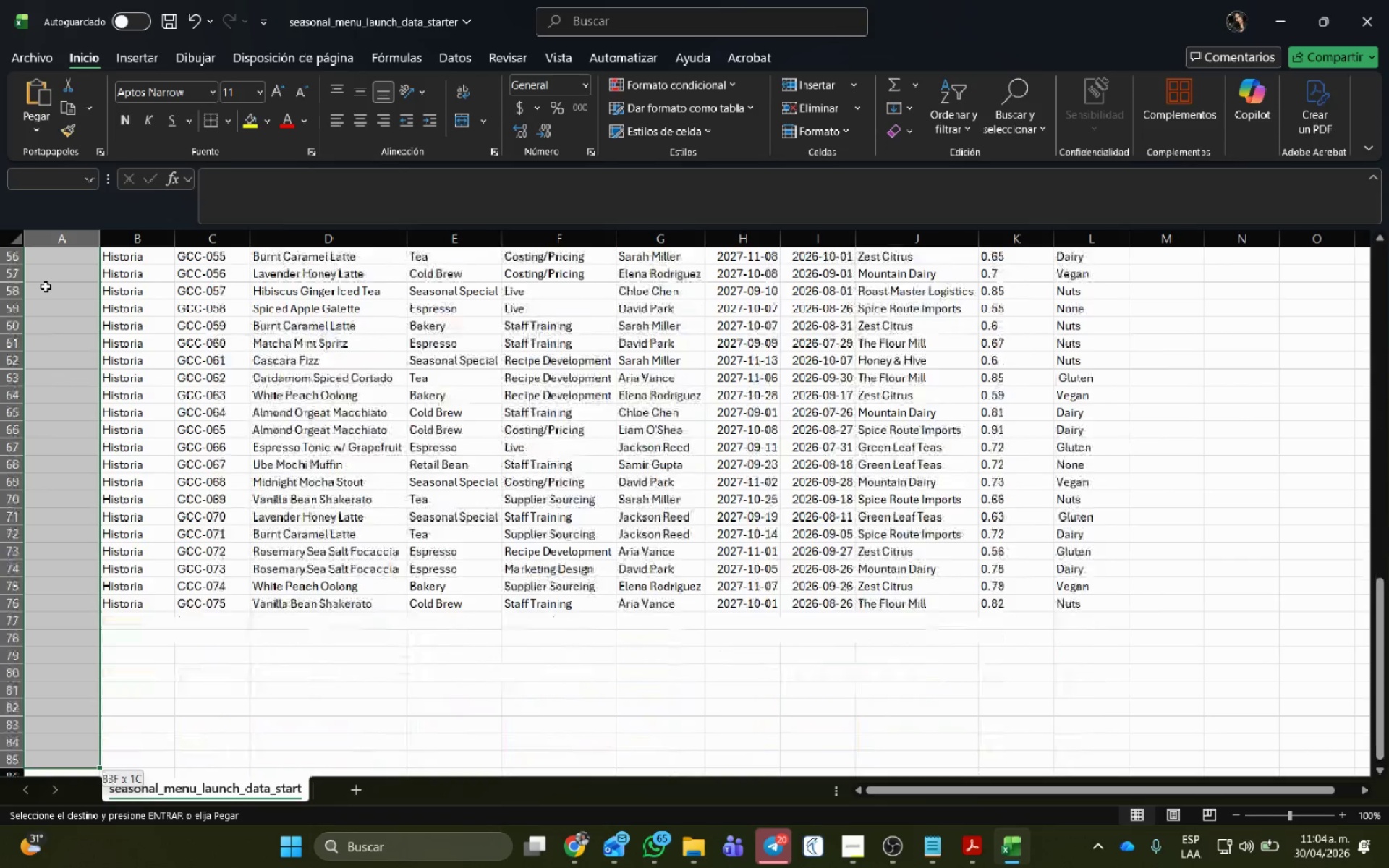 
key(Shift+ArrowDown)
 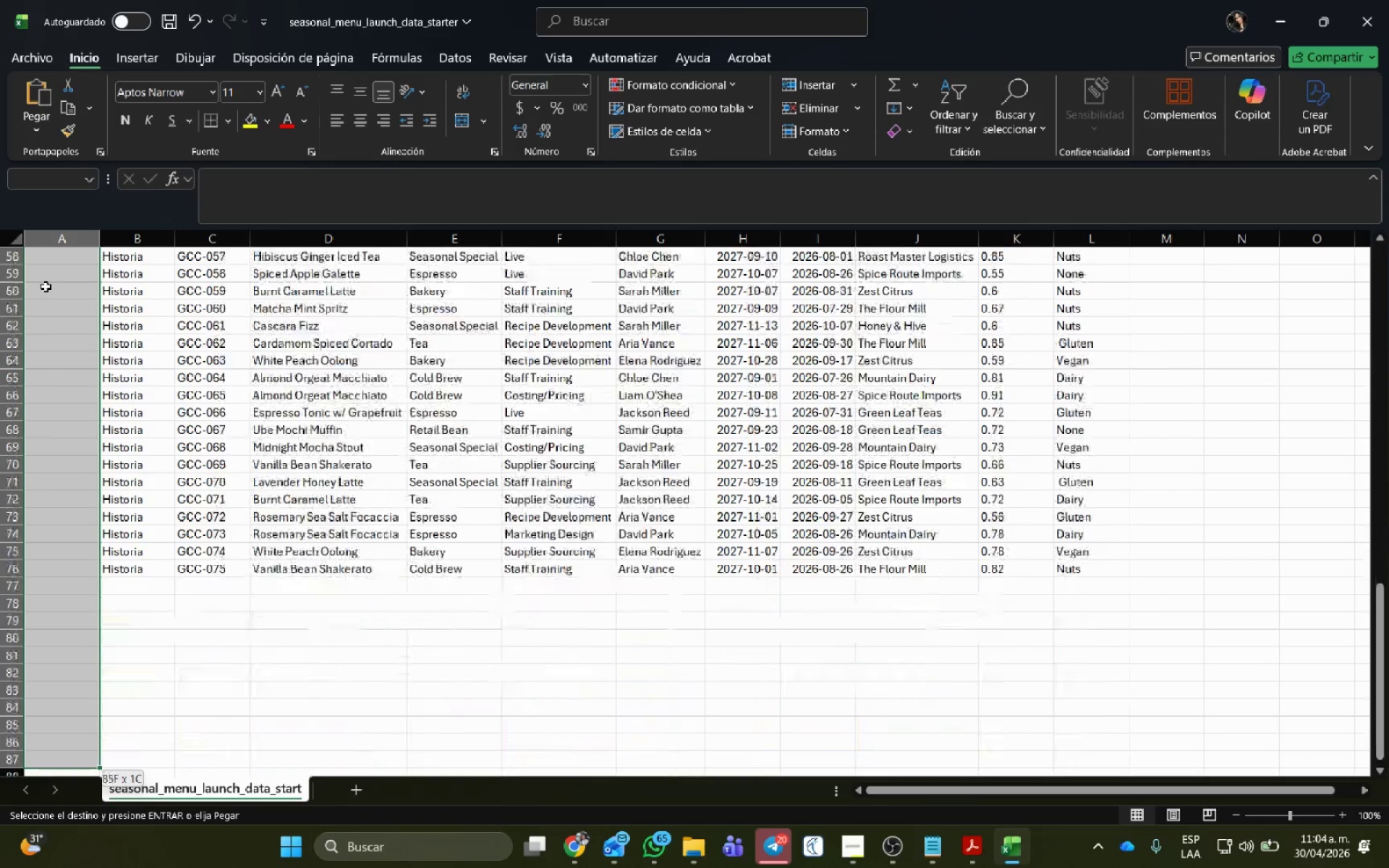 
key(Shift+ArrowDown)
 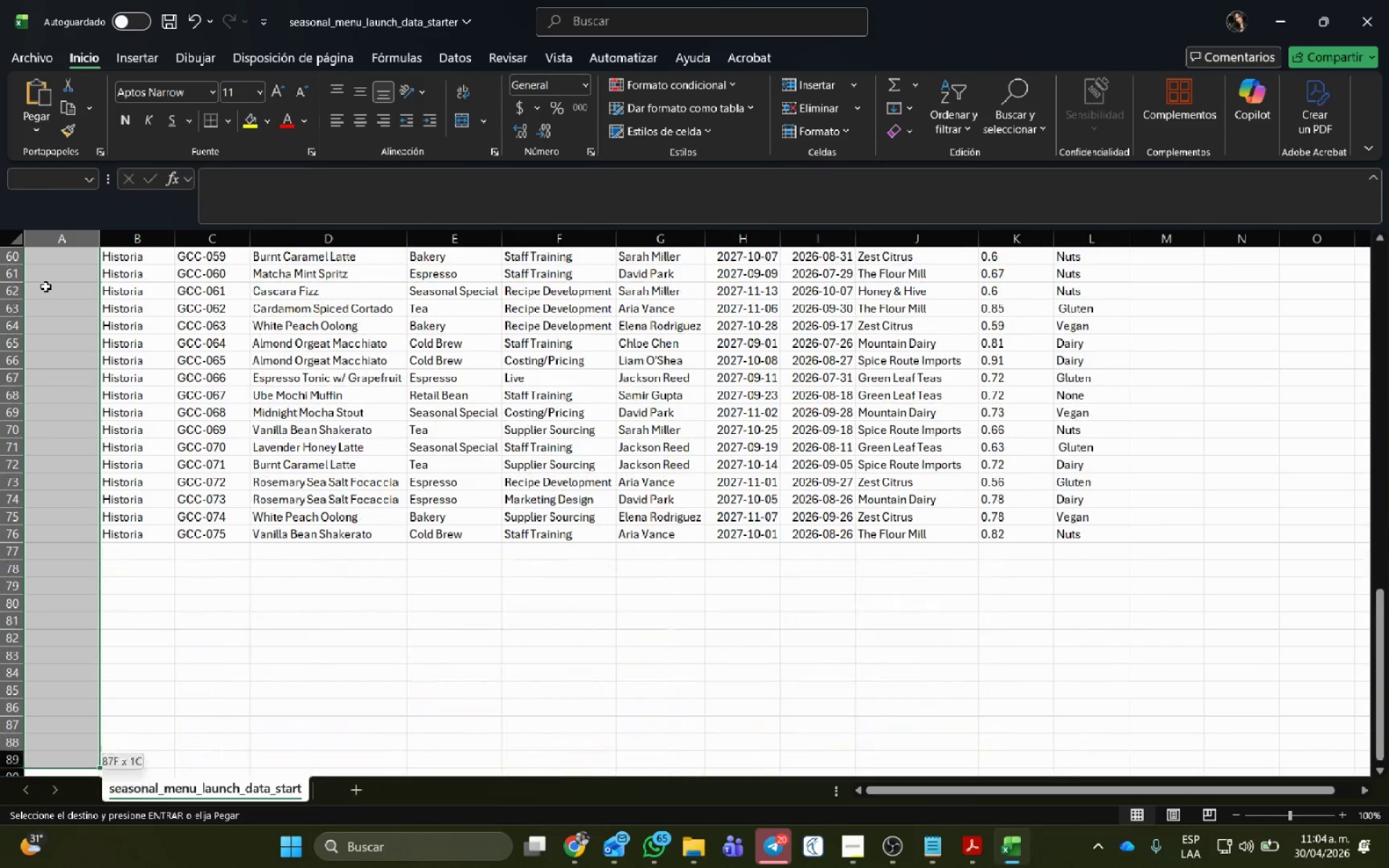 
hold_key(key=ArrowUp, duration=0.77)
 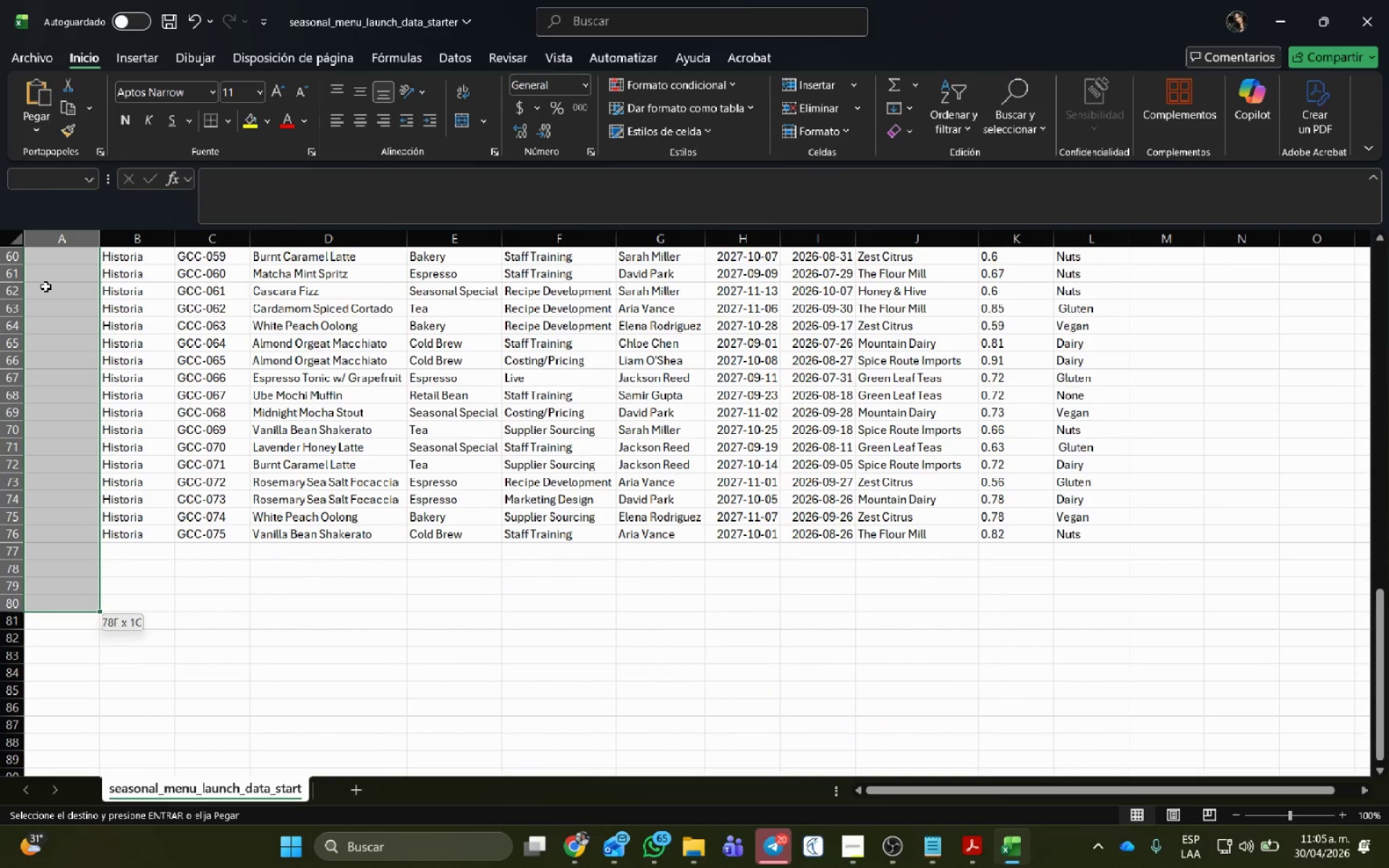 
key(Shift+ArrowUp)
 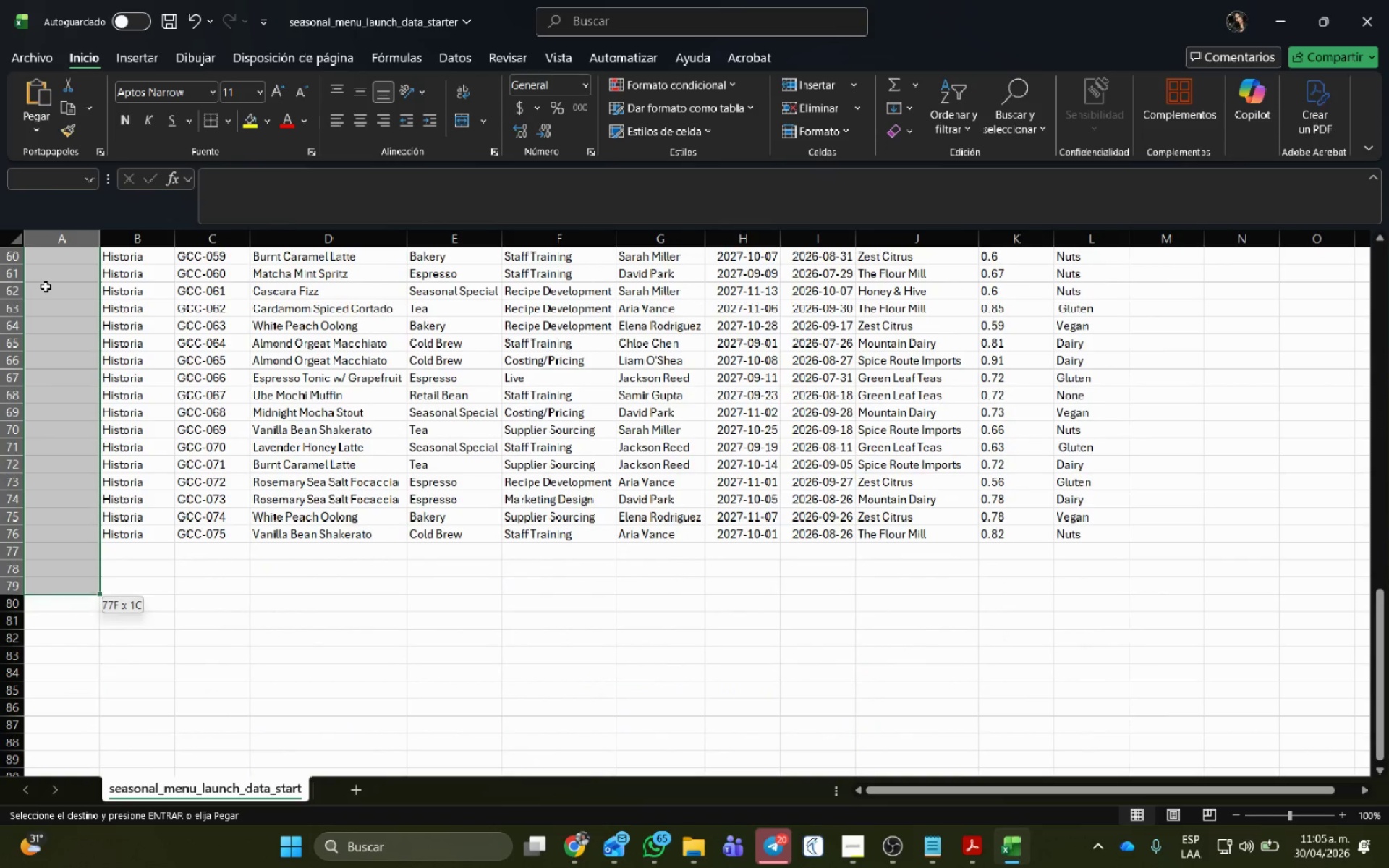 
key(Shift+ArrowUp)
 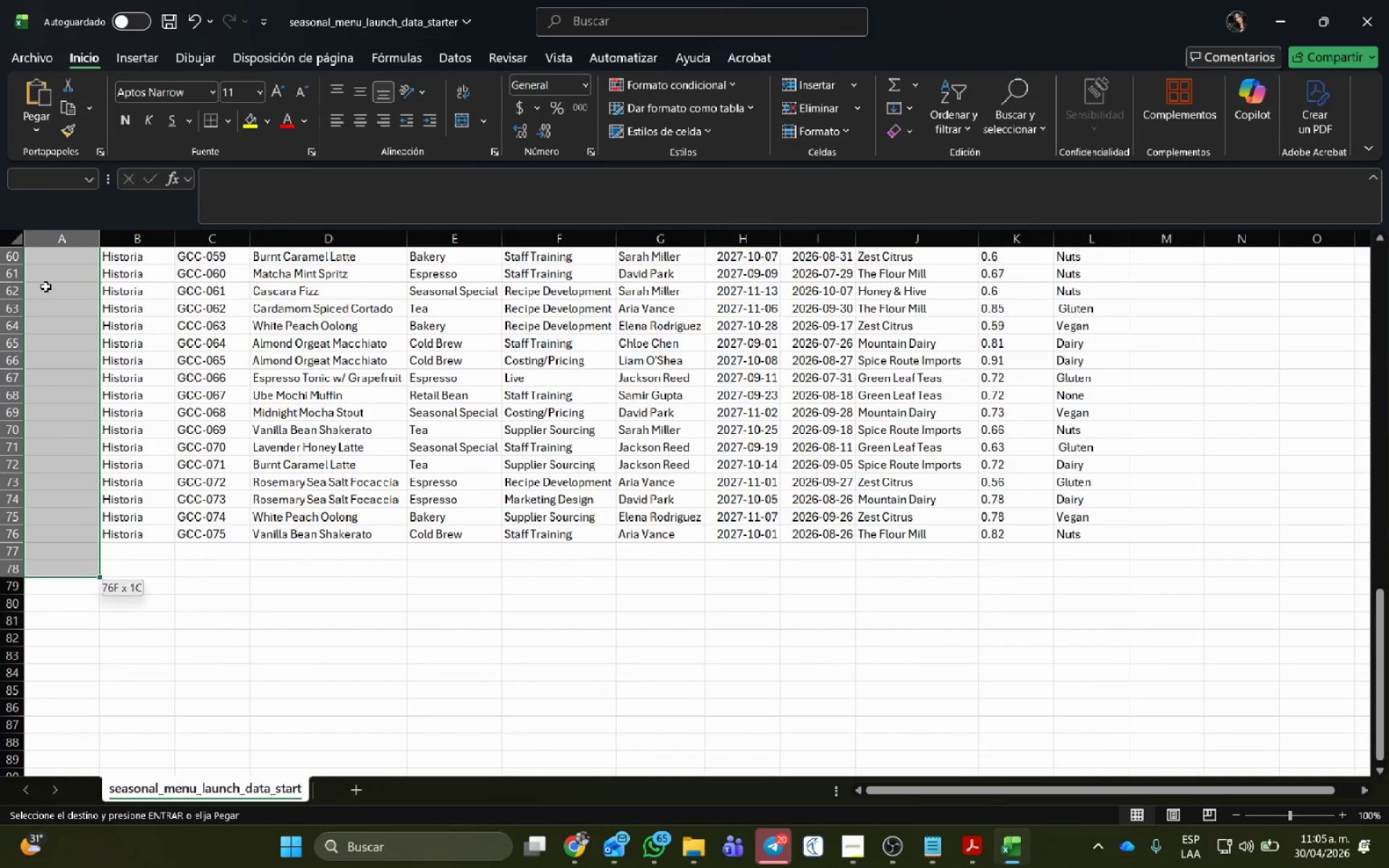 
key(Shift+ArrowUp)
 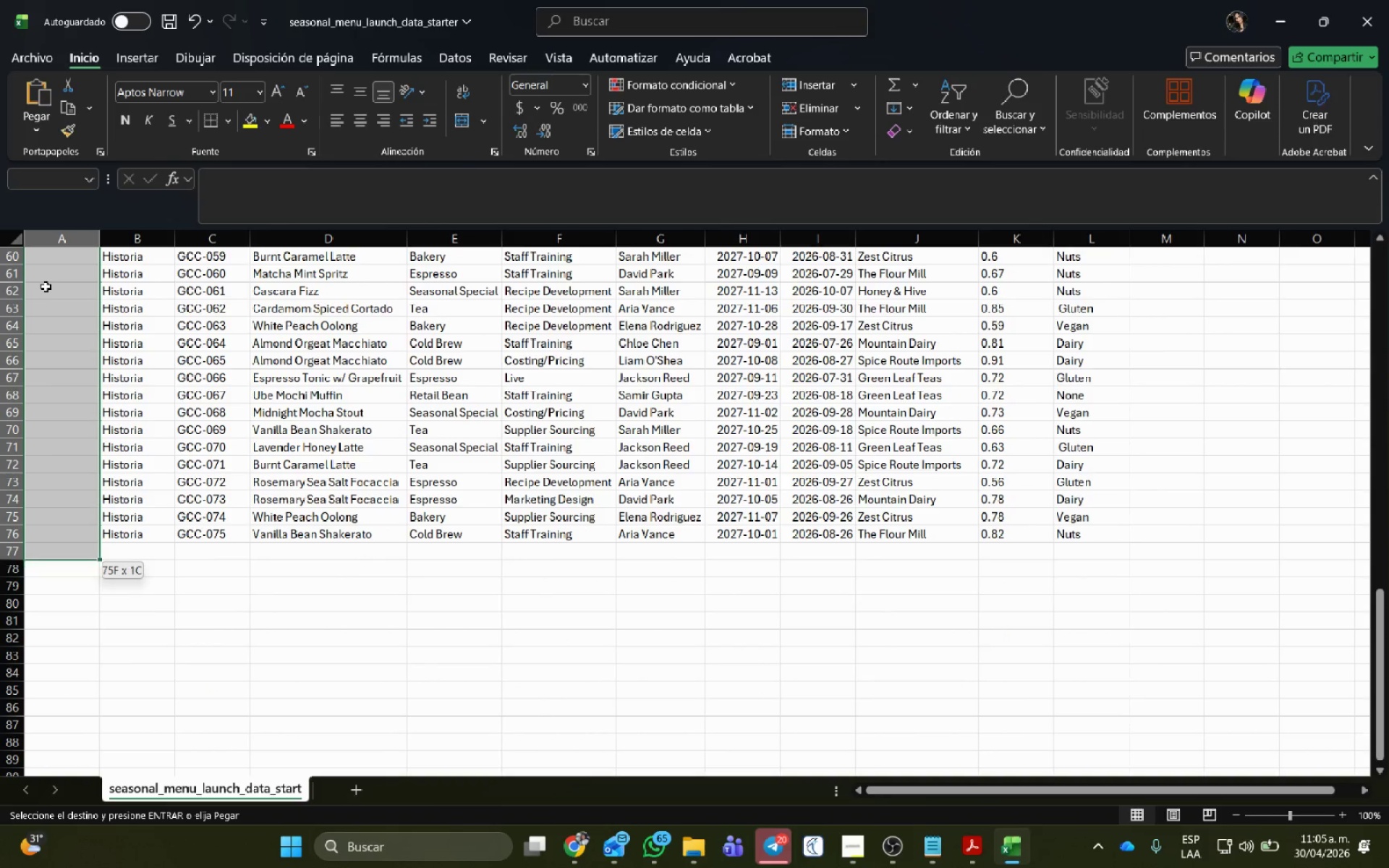 
key(Shift+ArrowUp)
 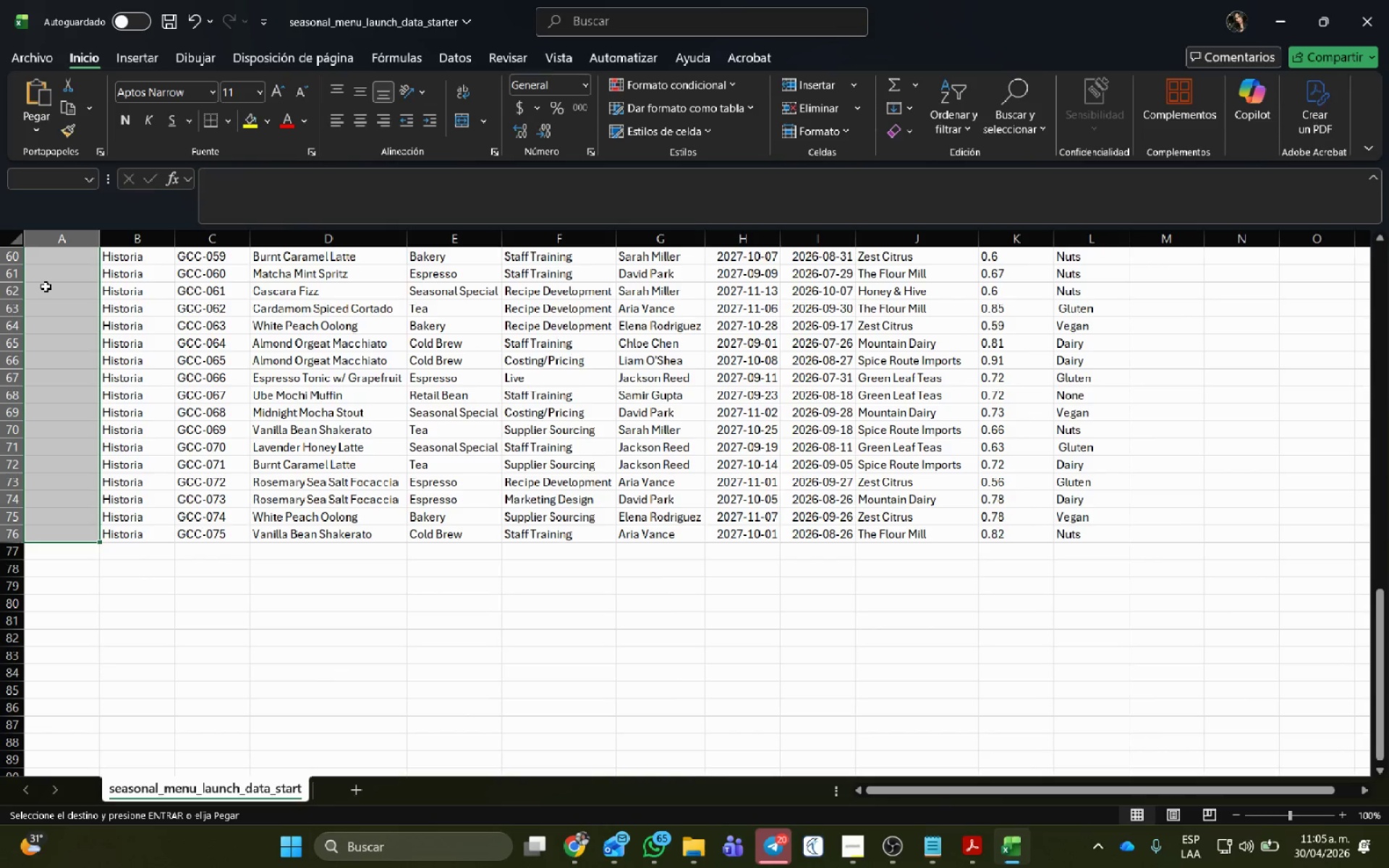 
key(Control+V)
 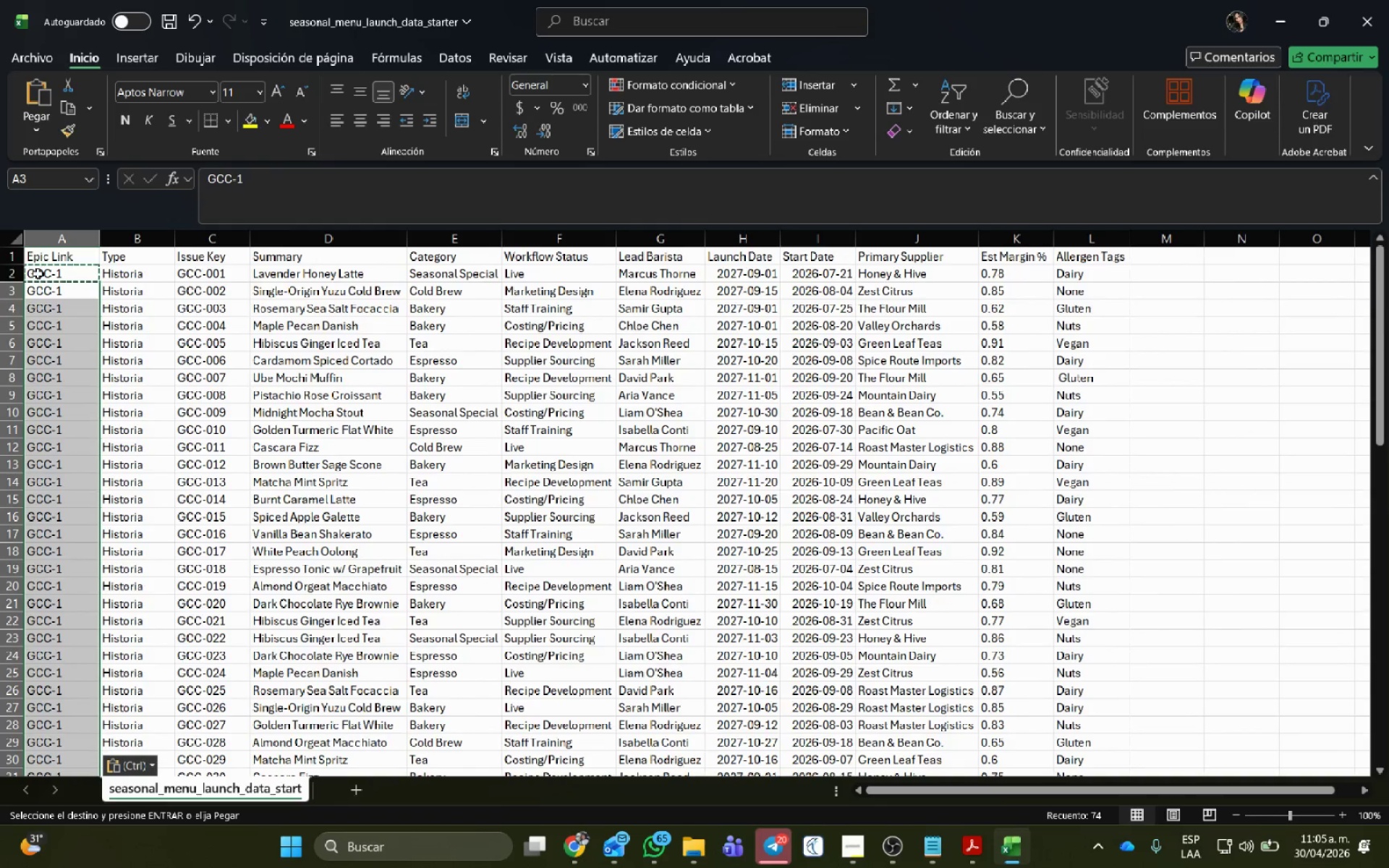 
left_click([187, 449])
 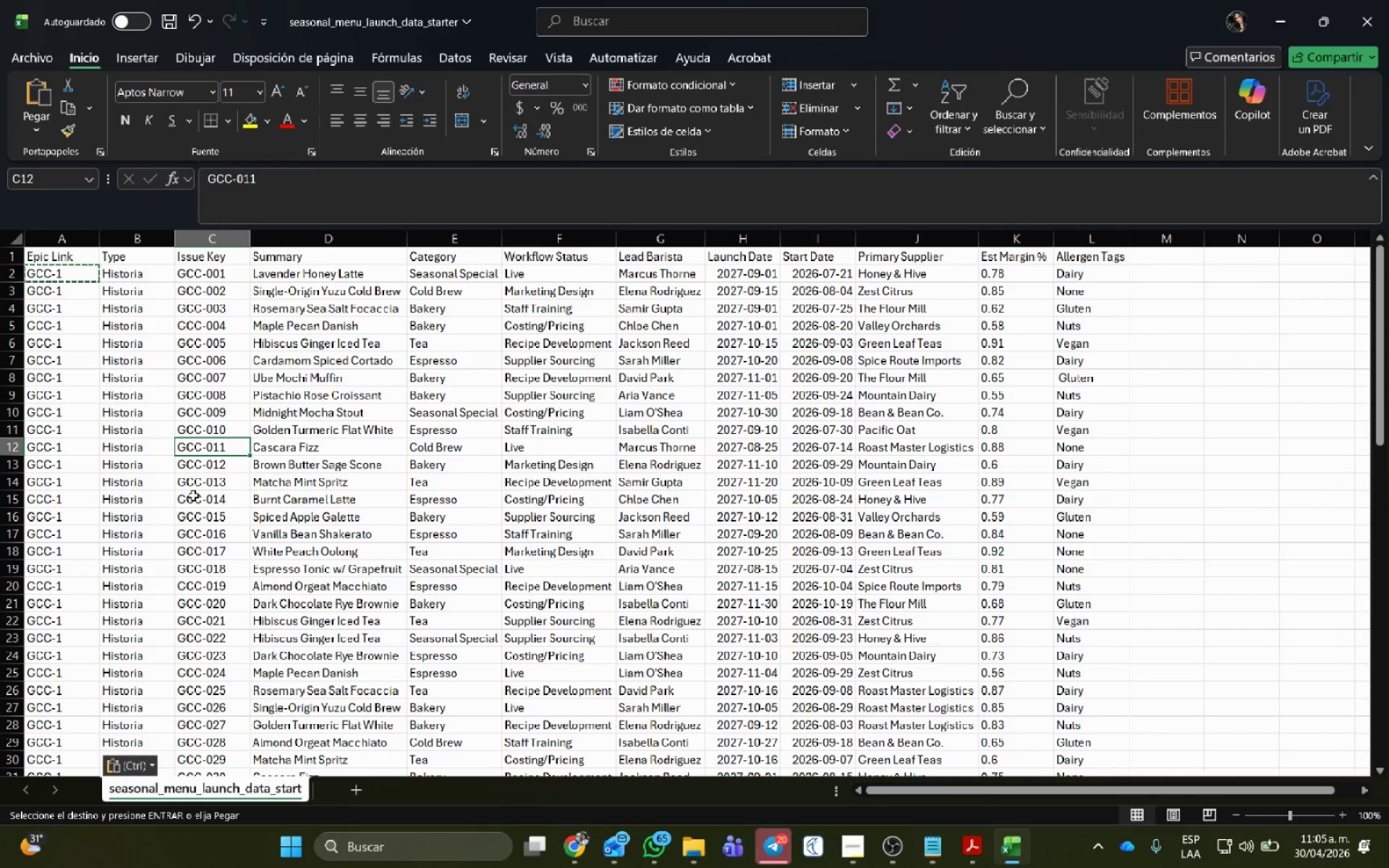 
key(Escape)
 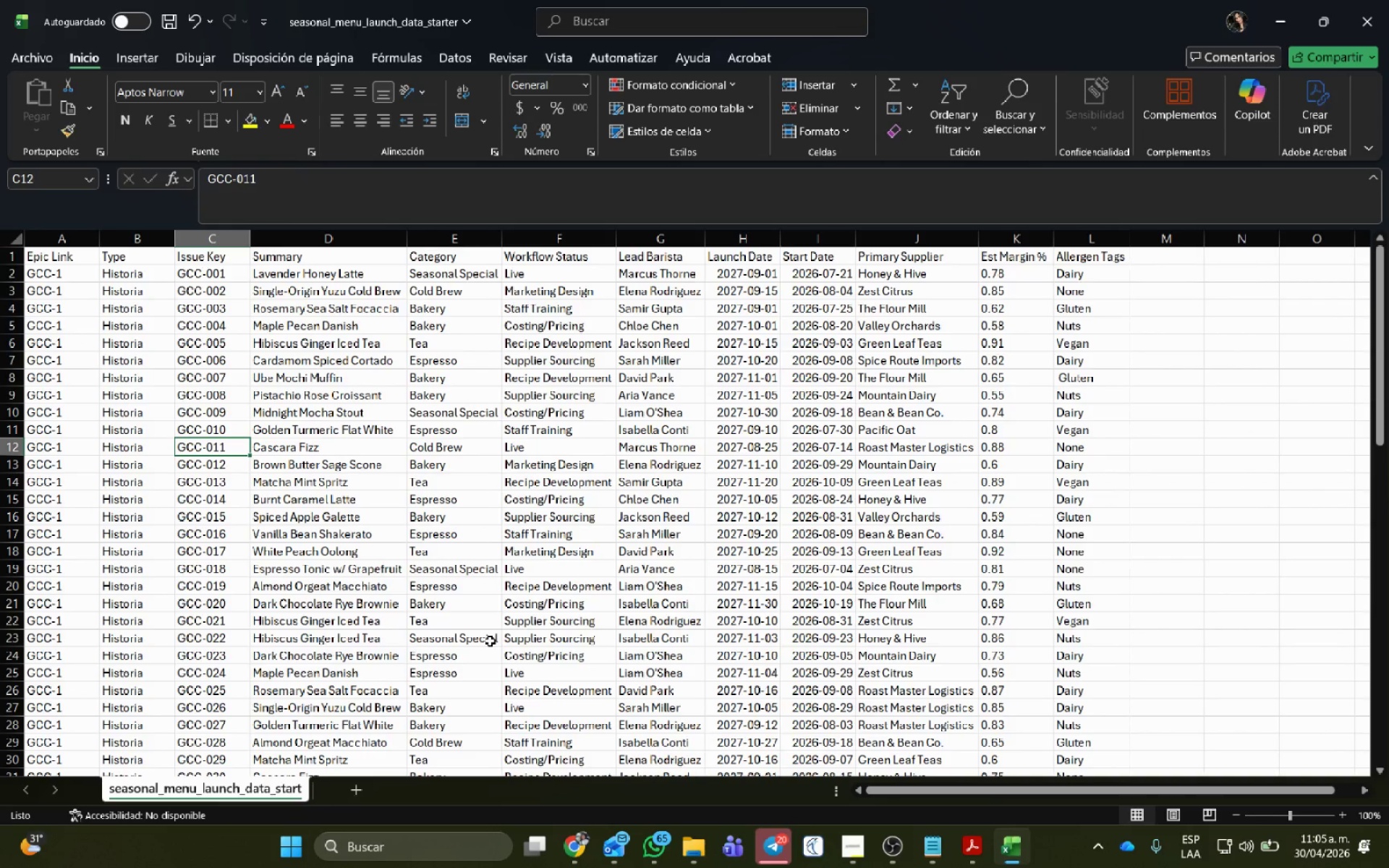 
wait(12.66)
 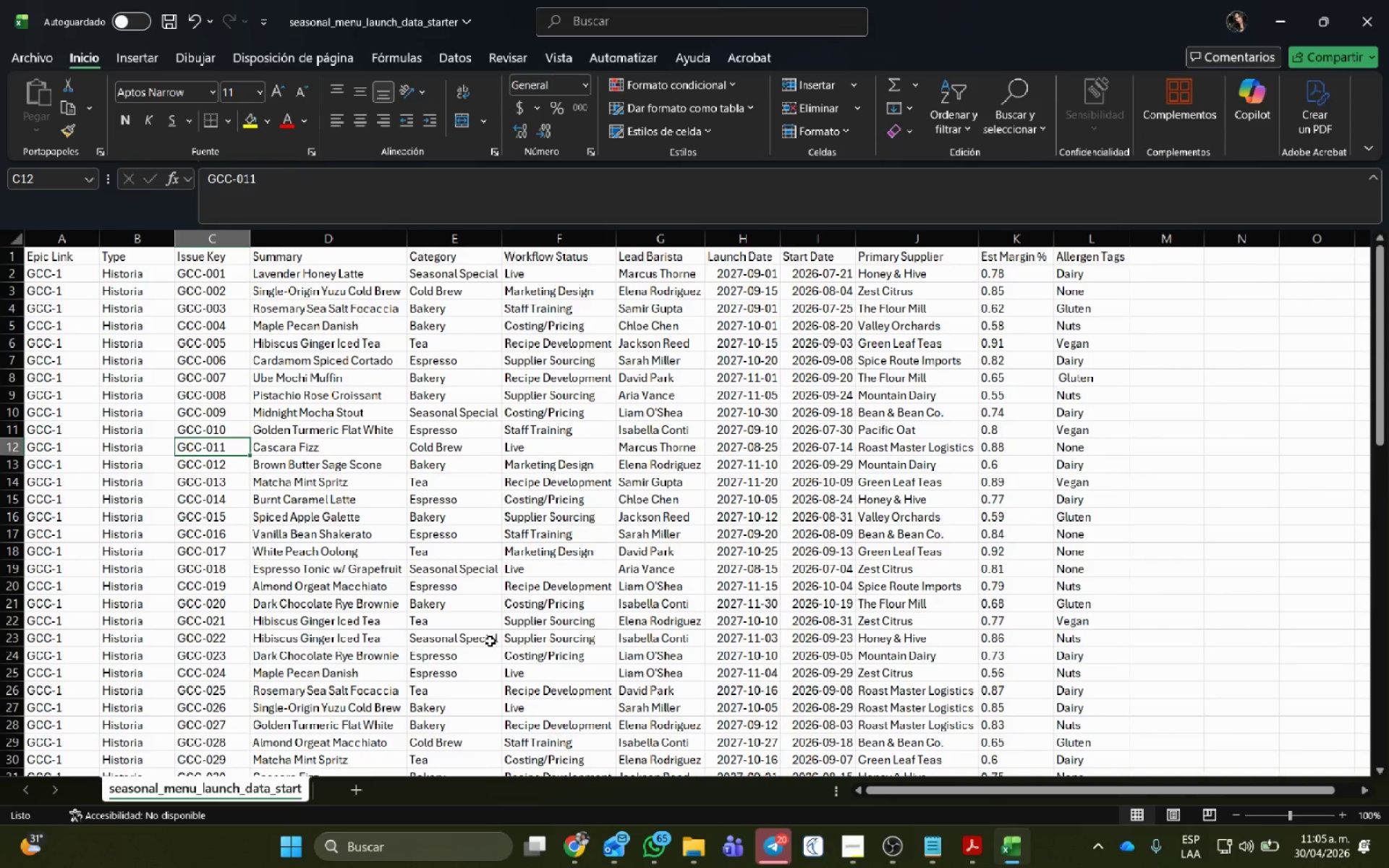 
left_click([752, 256])
 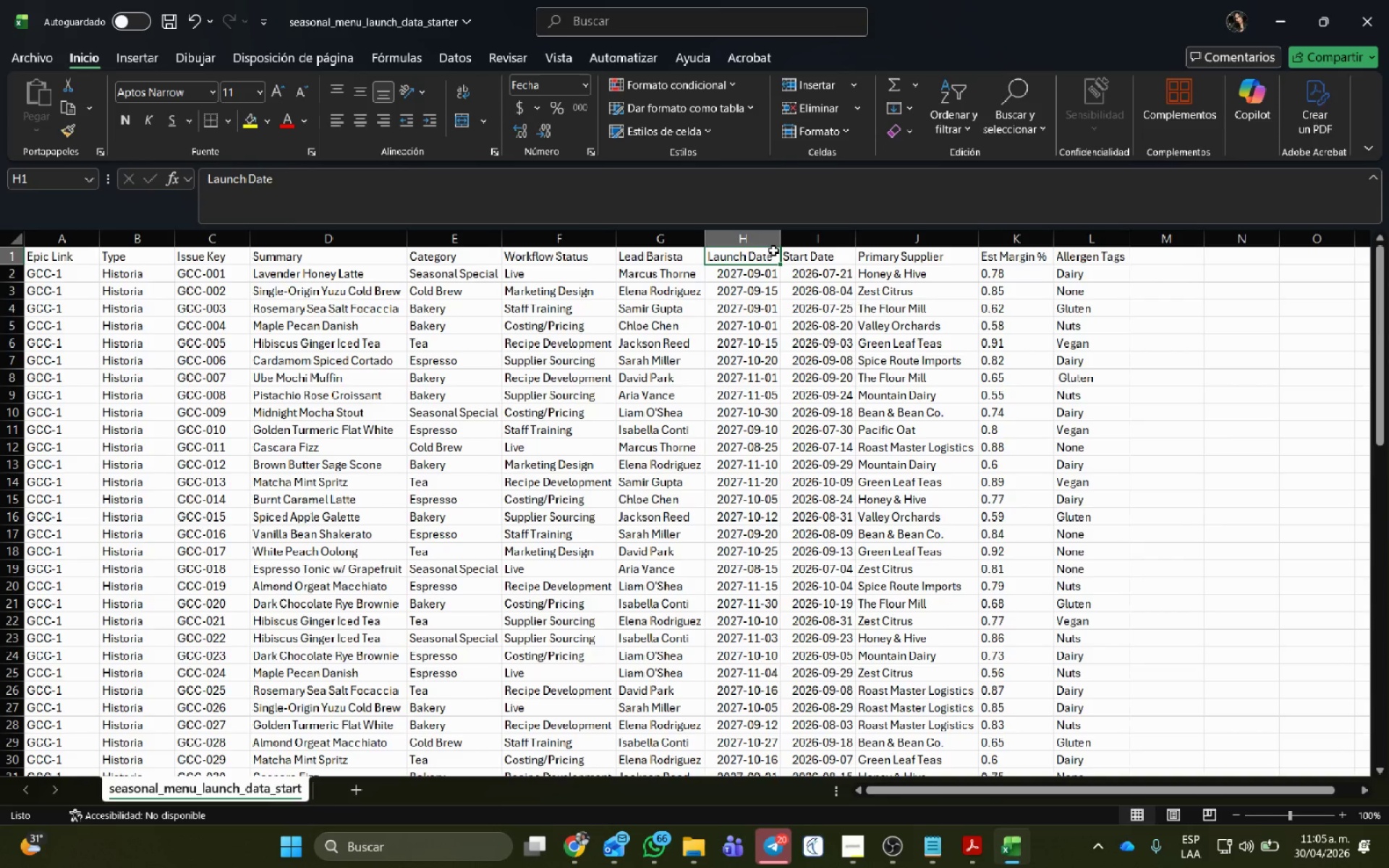 
type(Fecha vencimiento)
 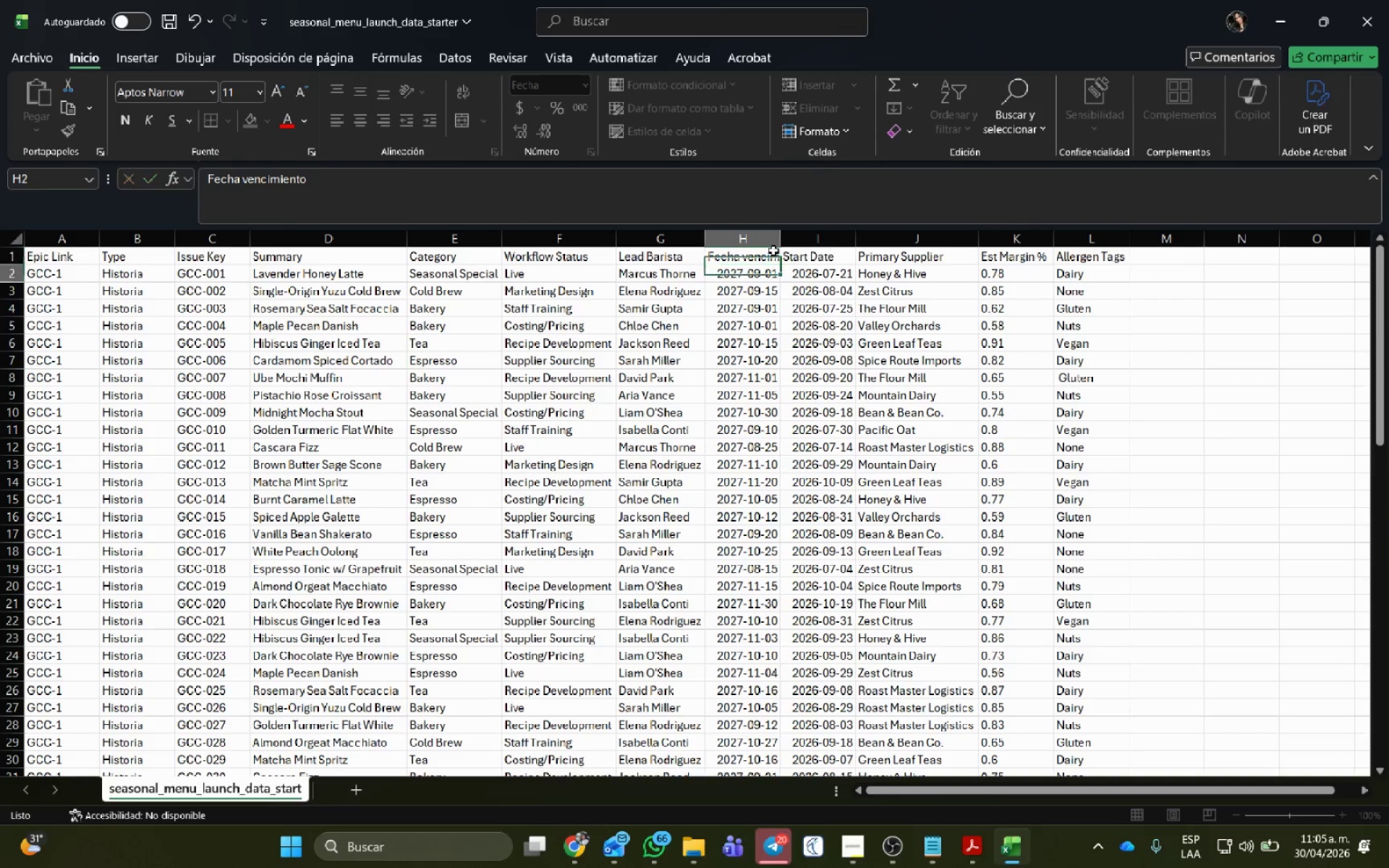 
hold_key(key=Enter, duration=9.69)
 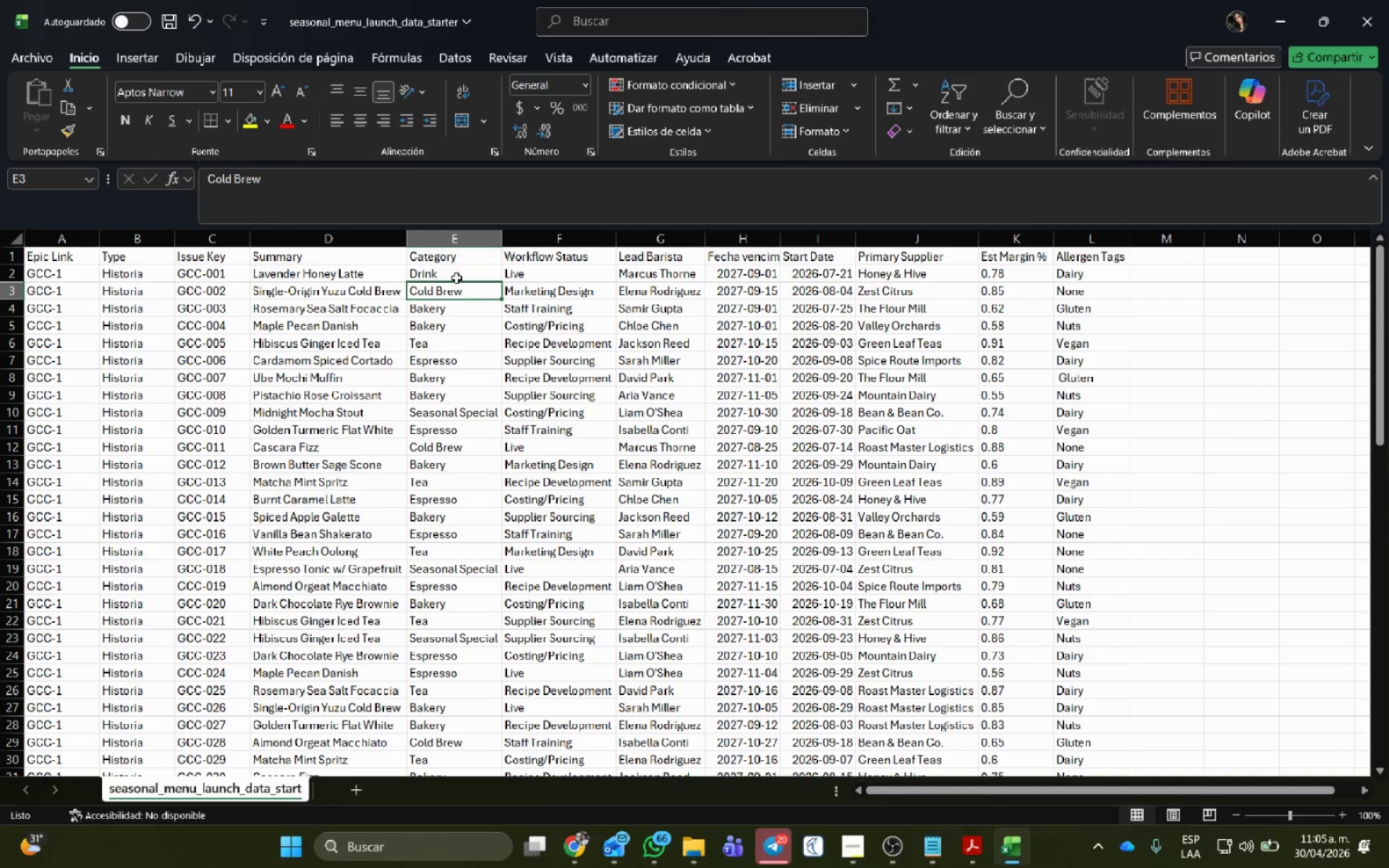 
left_click([927, 262])
 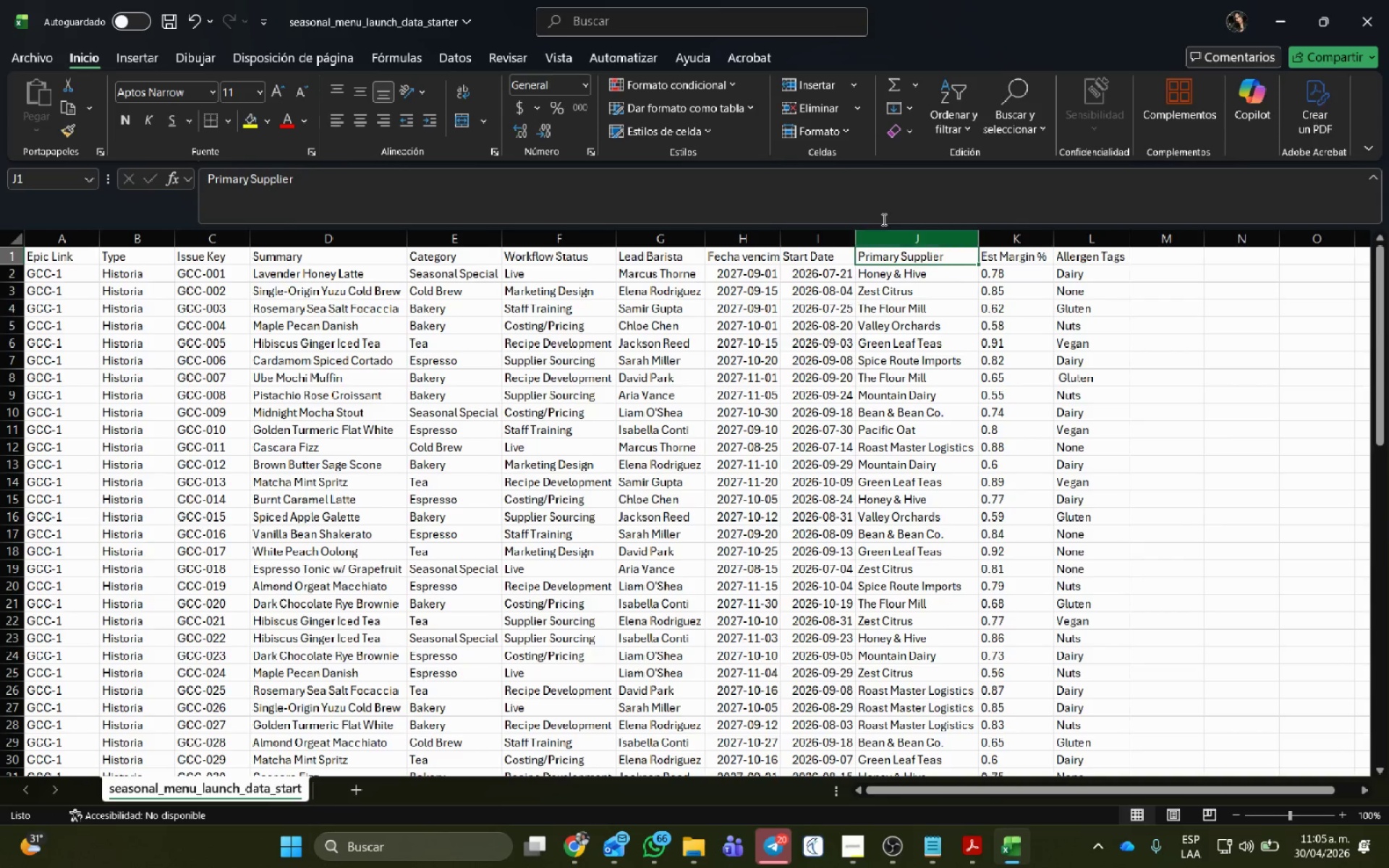 
scroll: coordinate [462, 359], scroll_direction: up, amount: 2.0
 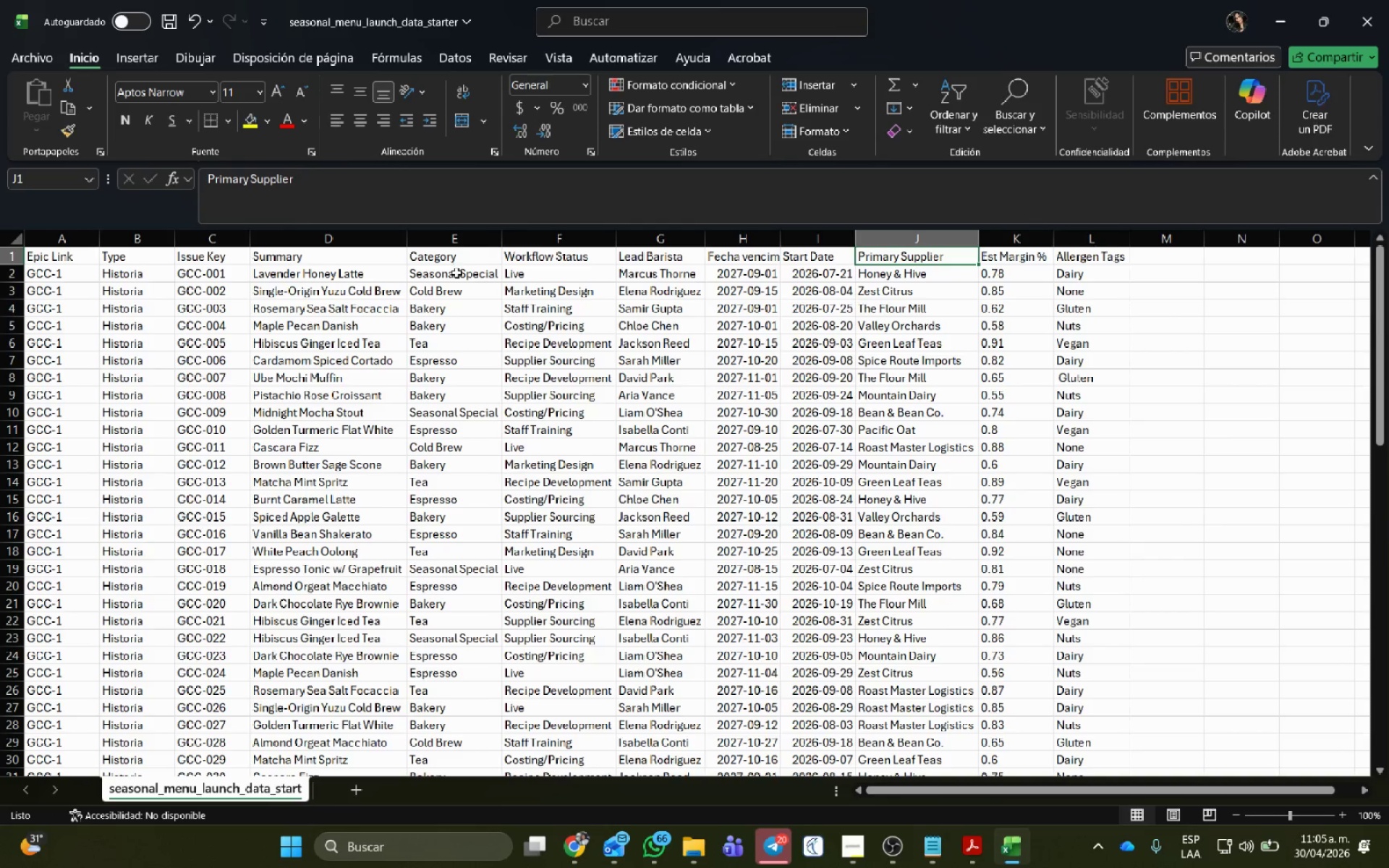 
left_click([456, 278])
 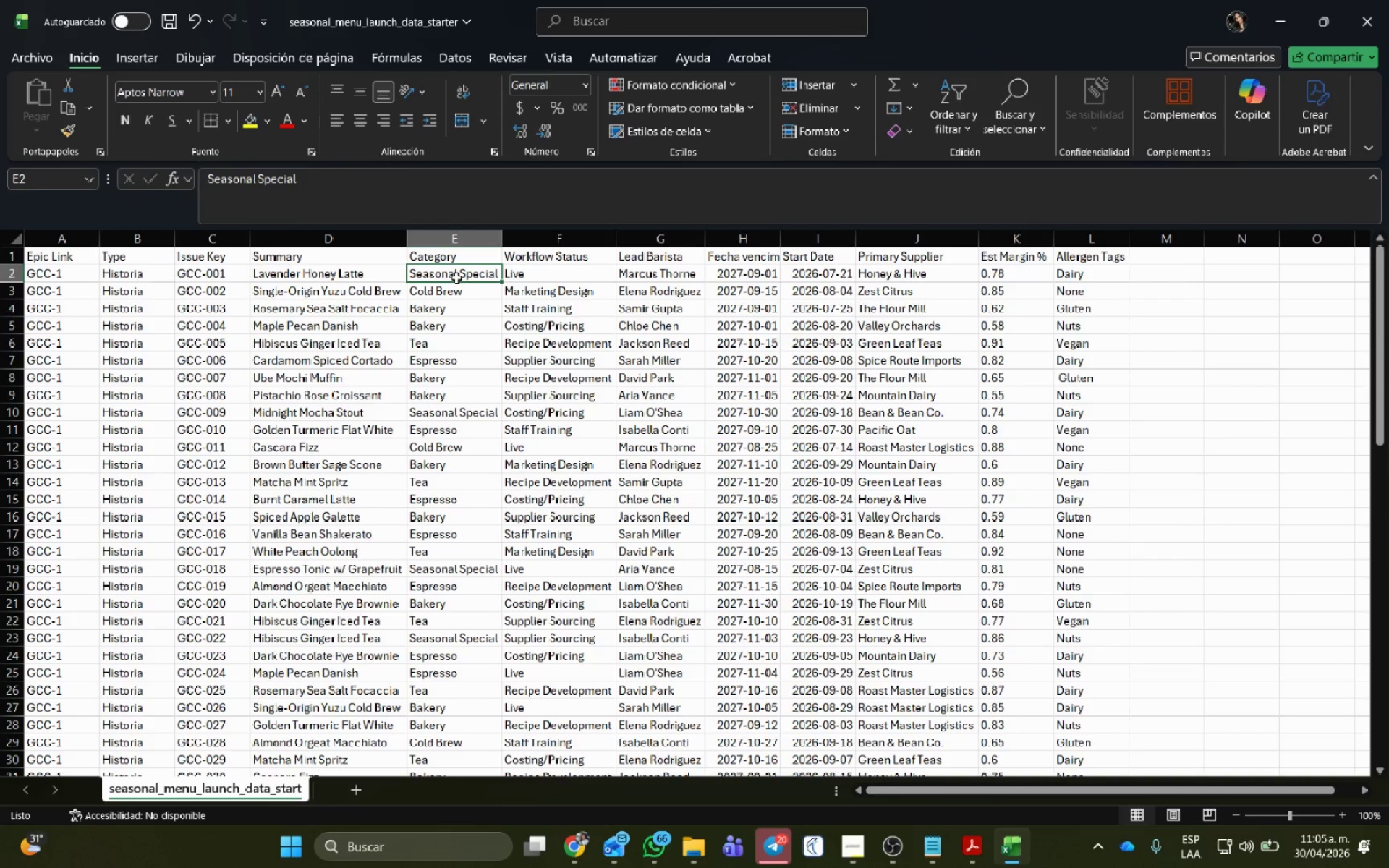 
type(Drink)
 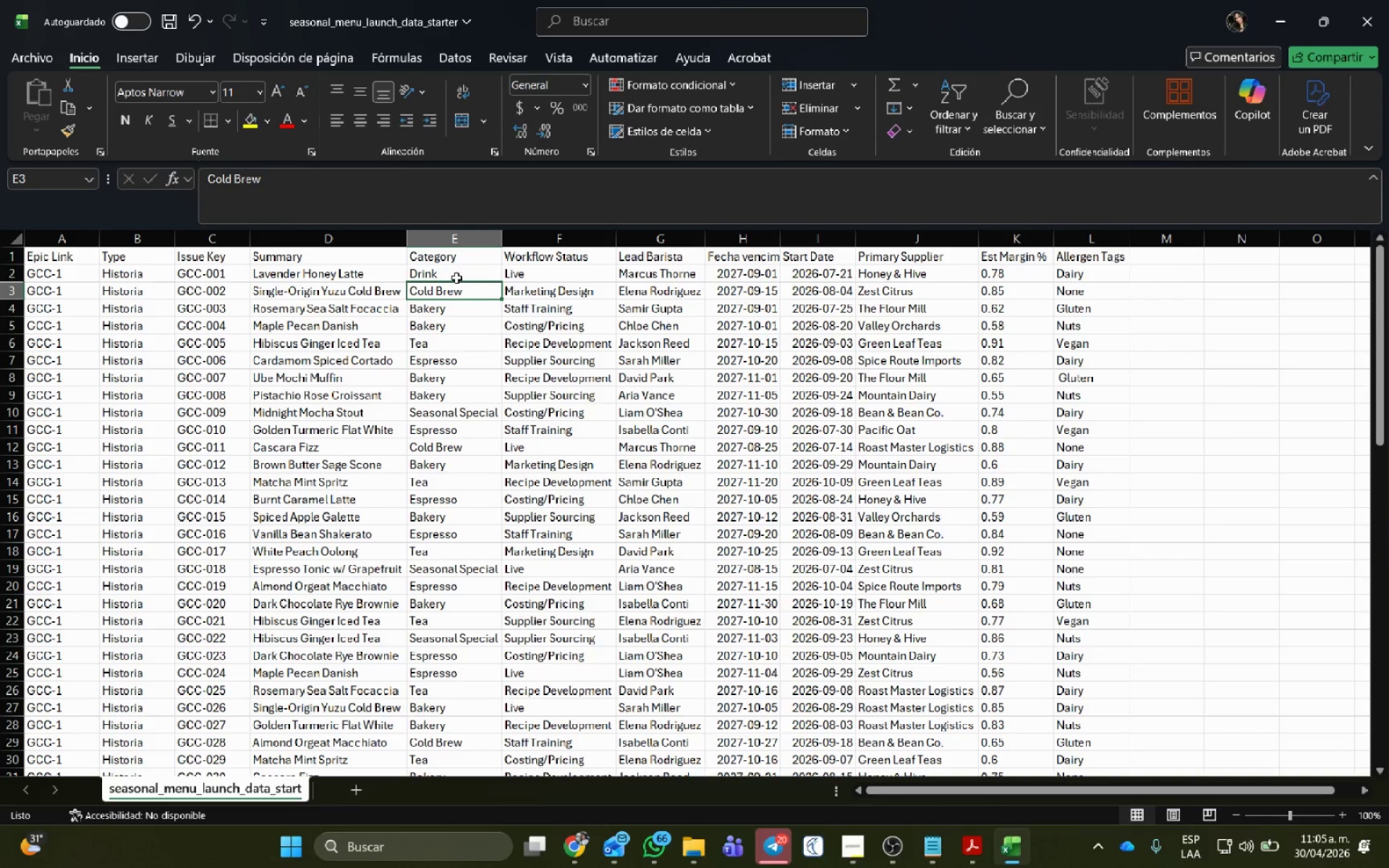 
type(Food )
 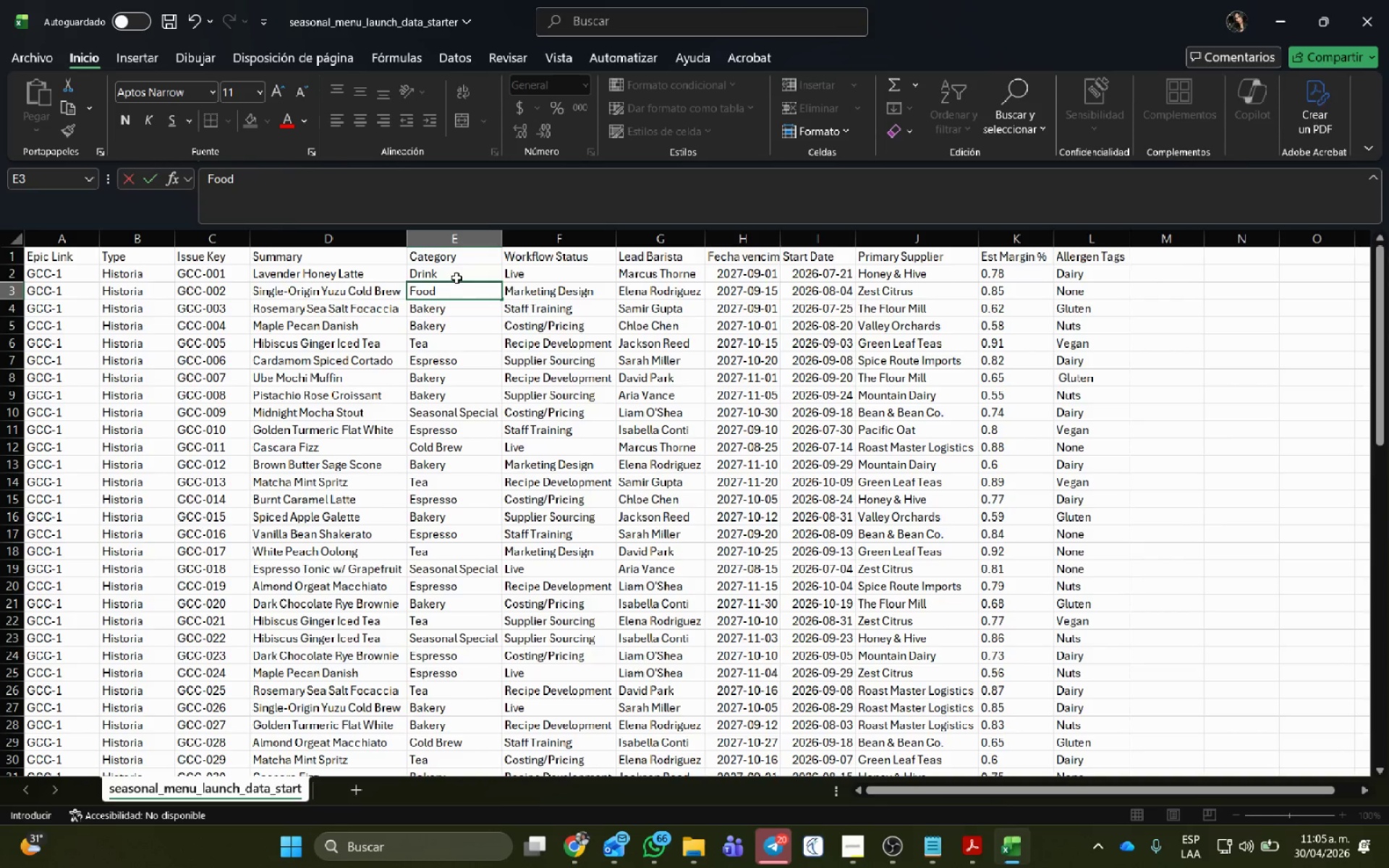 
key(Enter)
 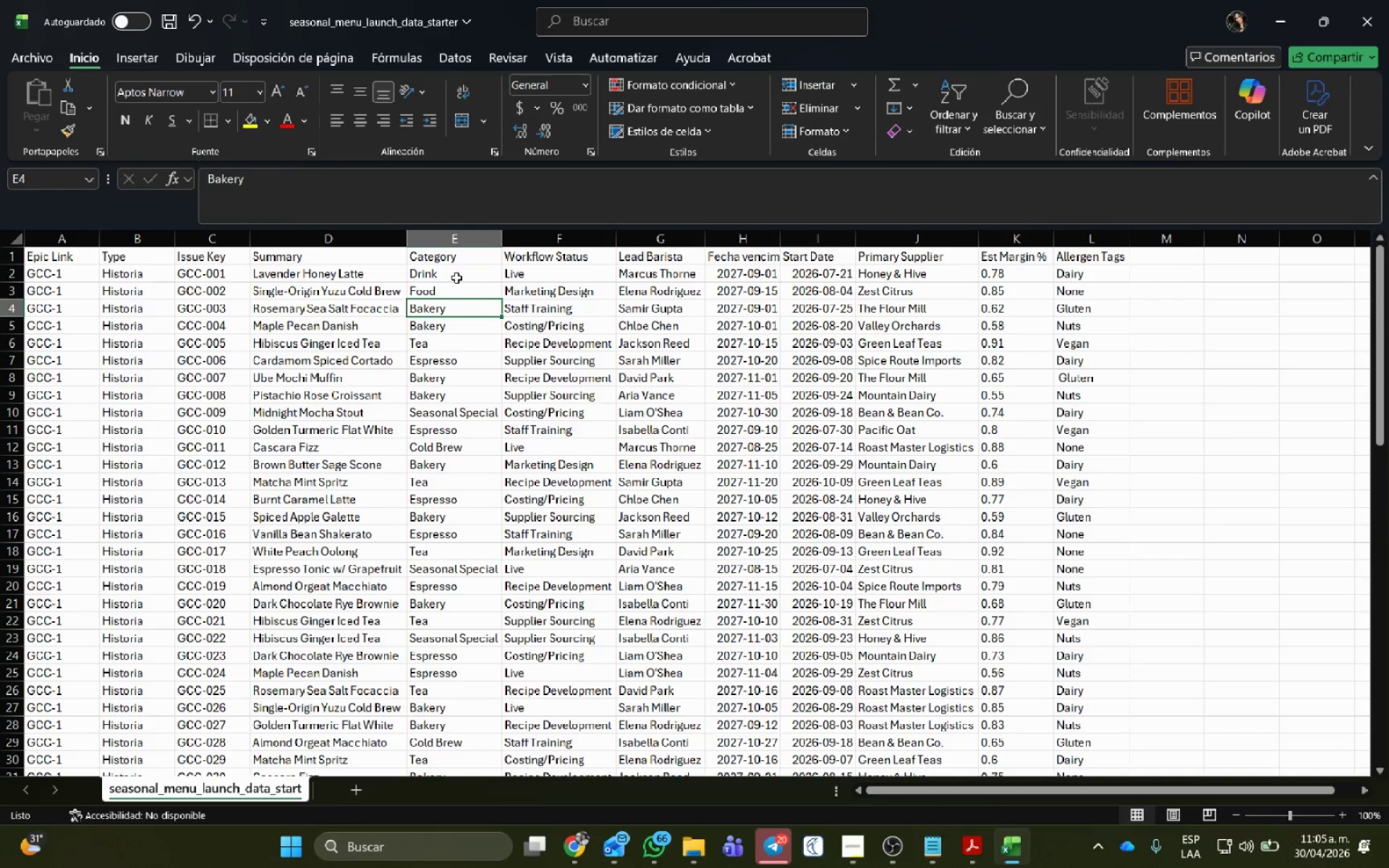 
type(Retail[Delete])
 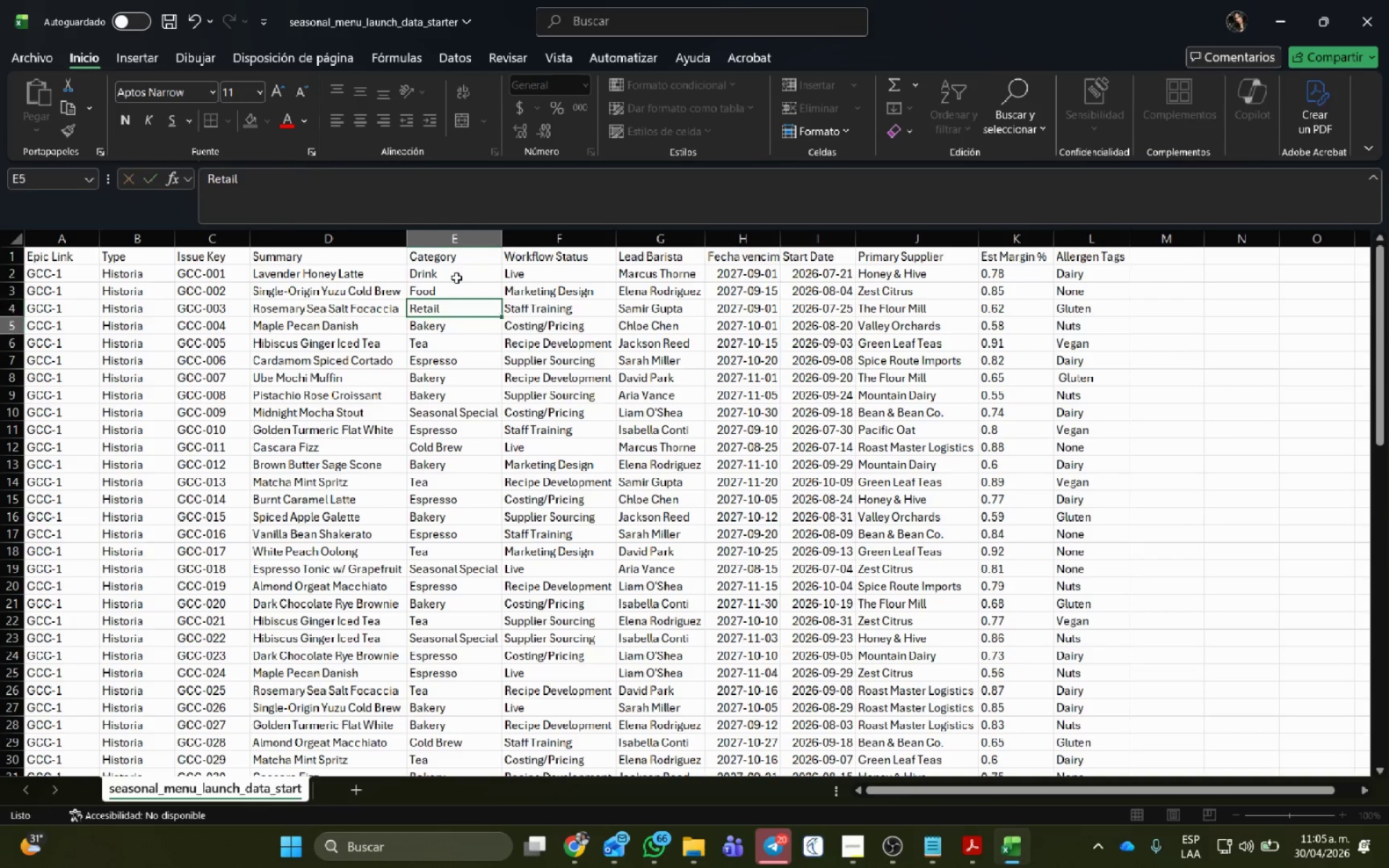 
key(Enter)
 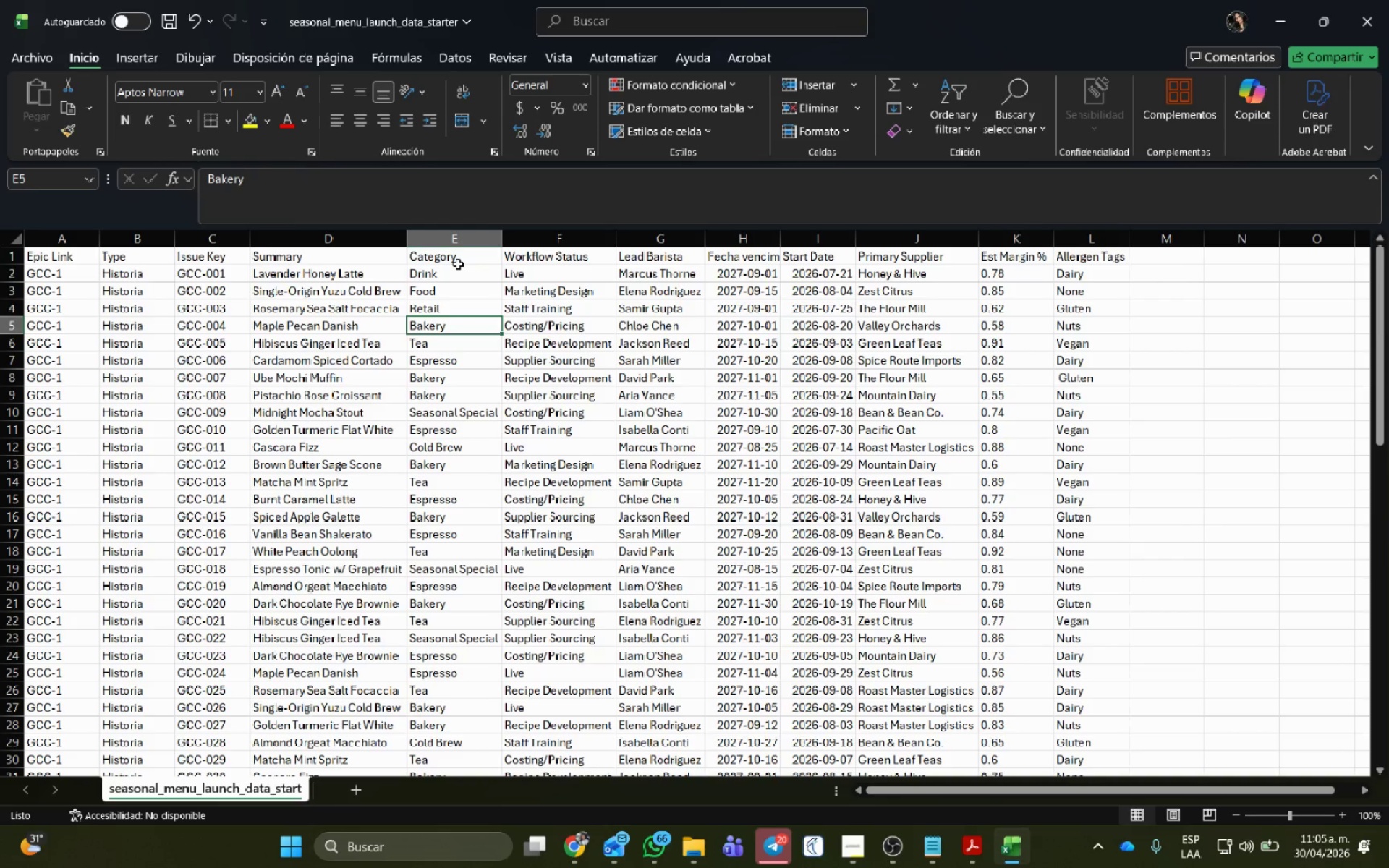 
left_click_drag(start_coordinate=[458, 271], to_coordinate=[459, 305])
 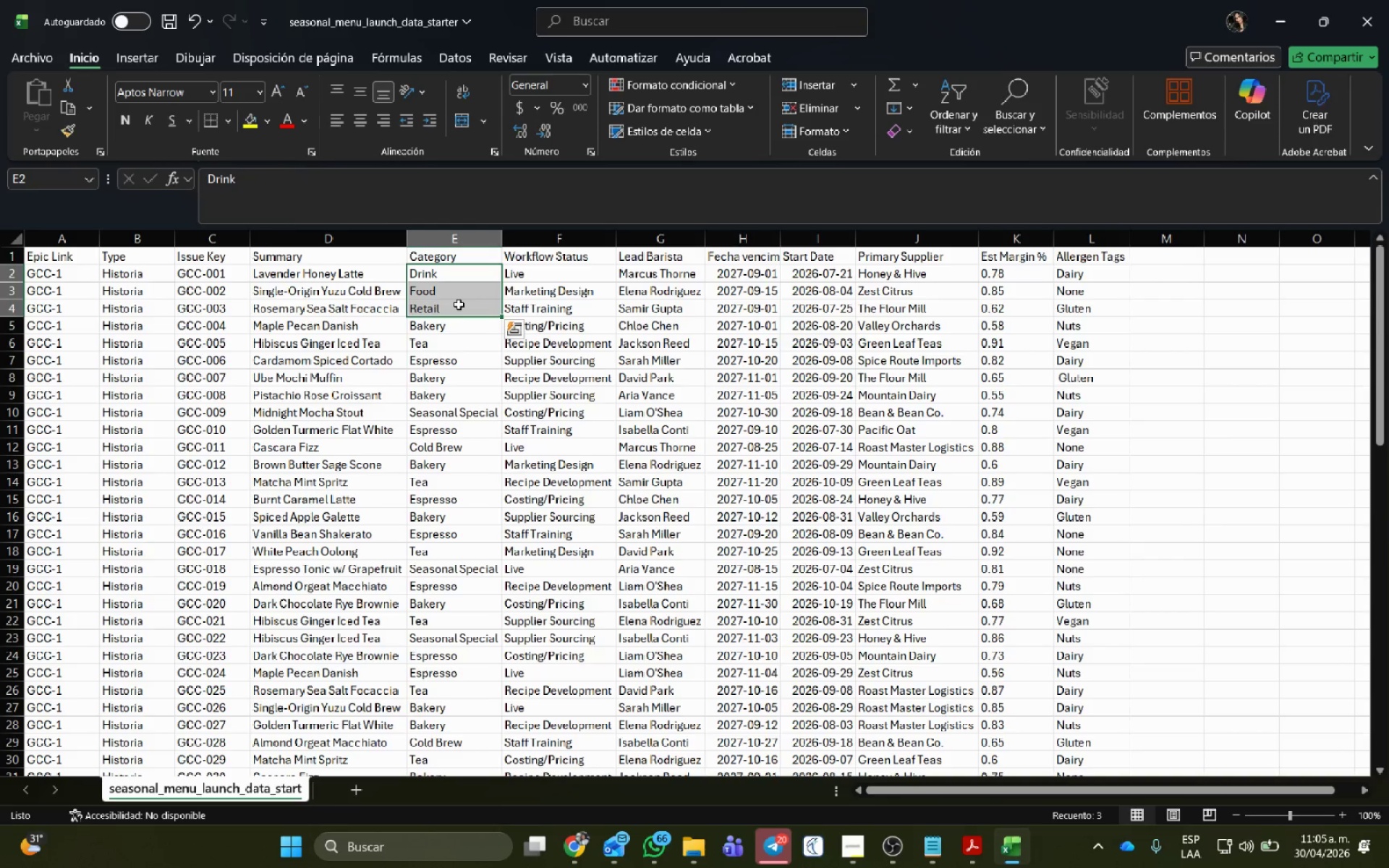 
key(Control+C)
 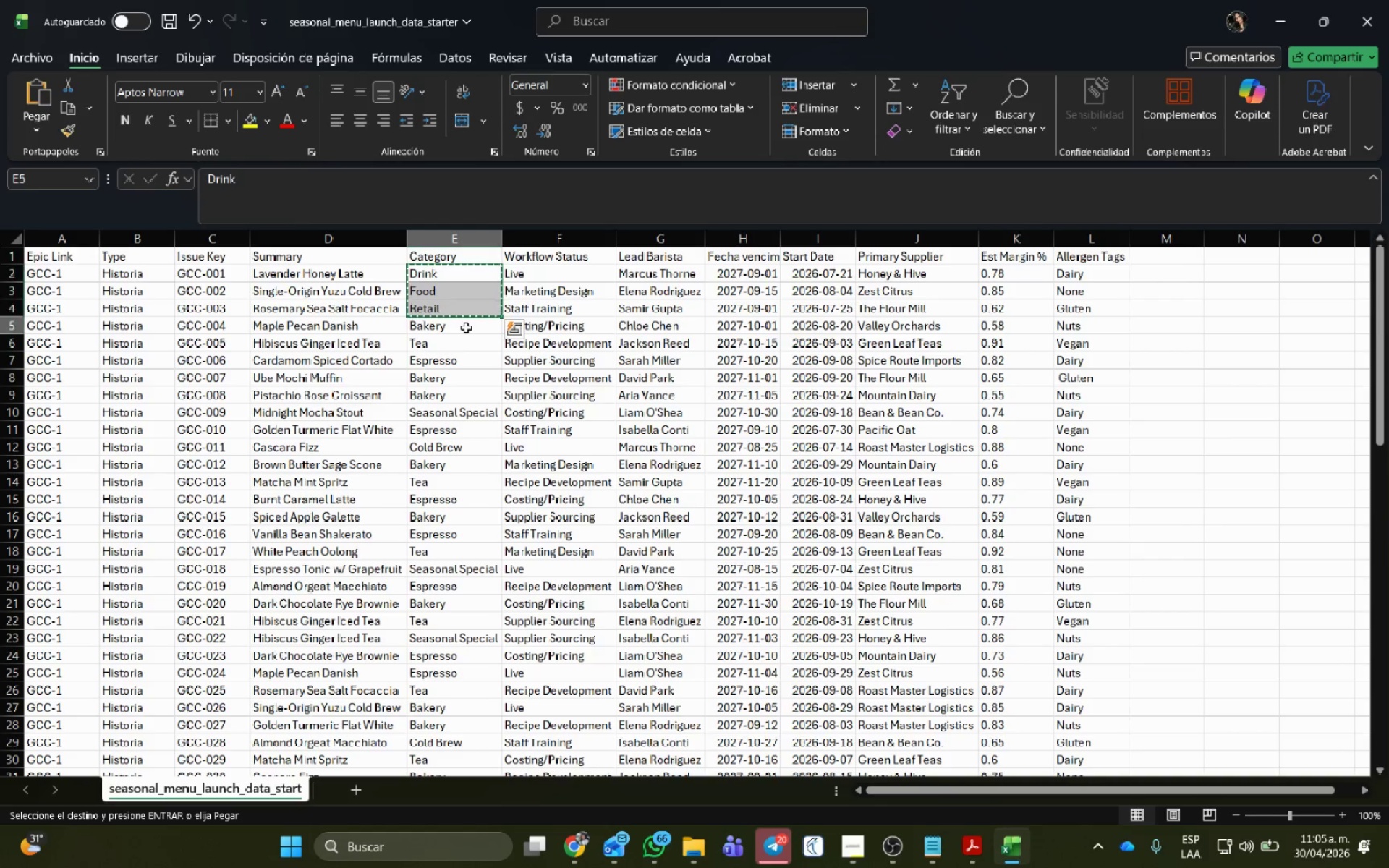 
key(Control+ControlLeft)
 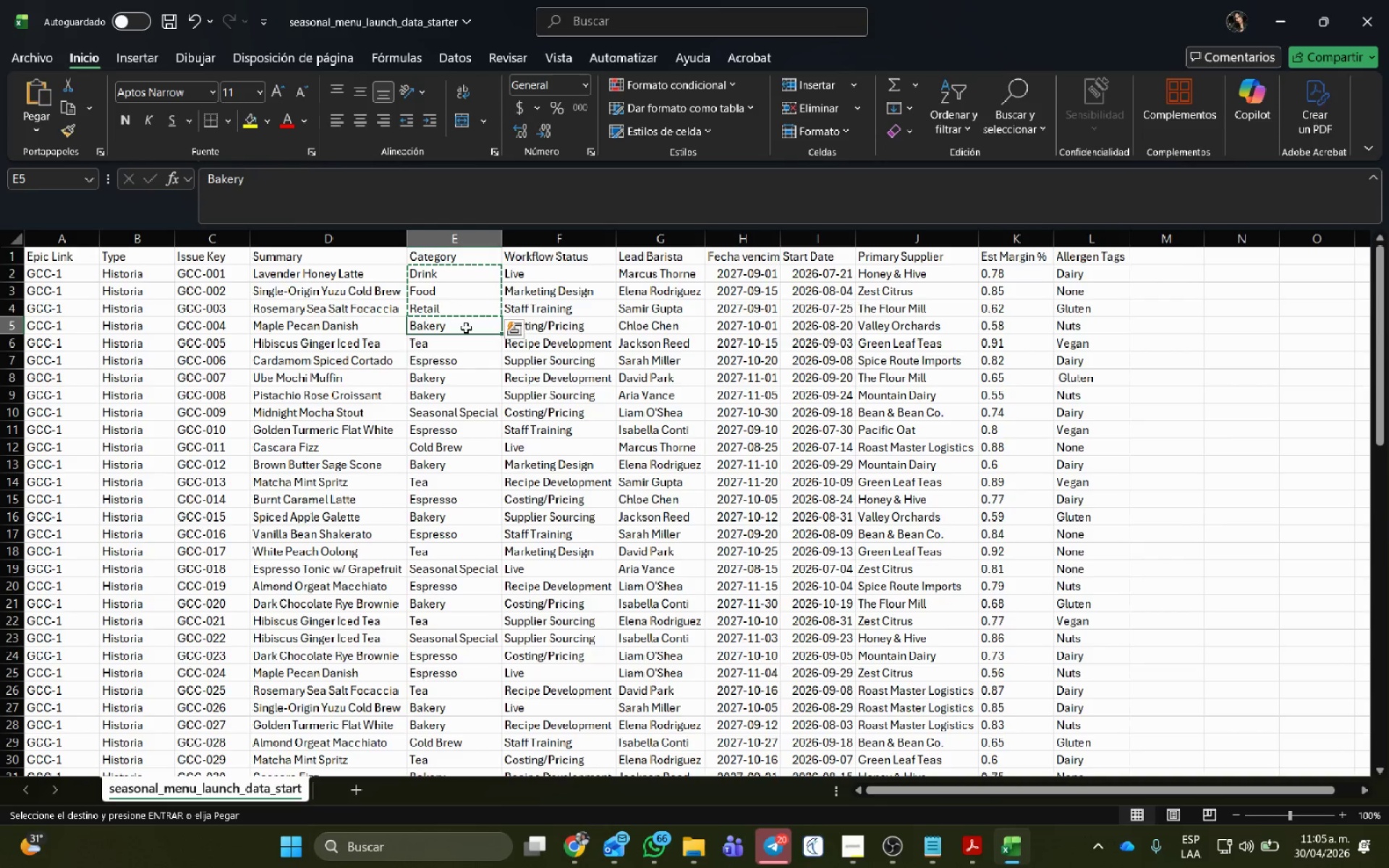 
key(Control+V)
 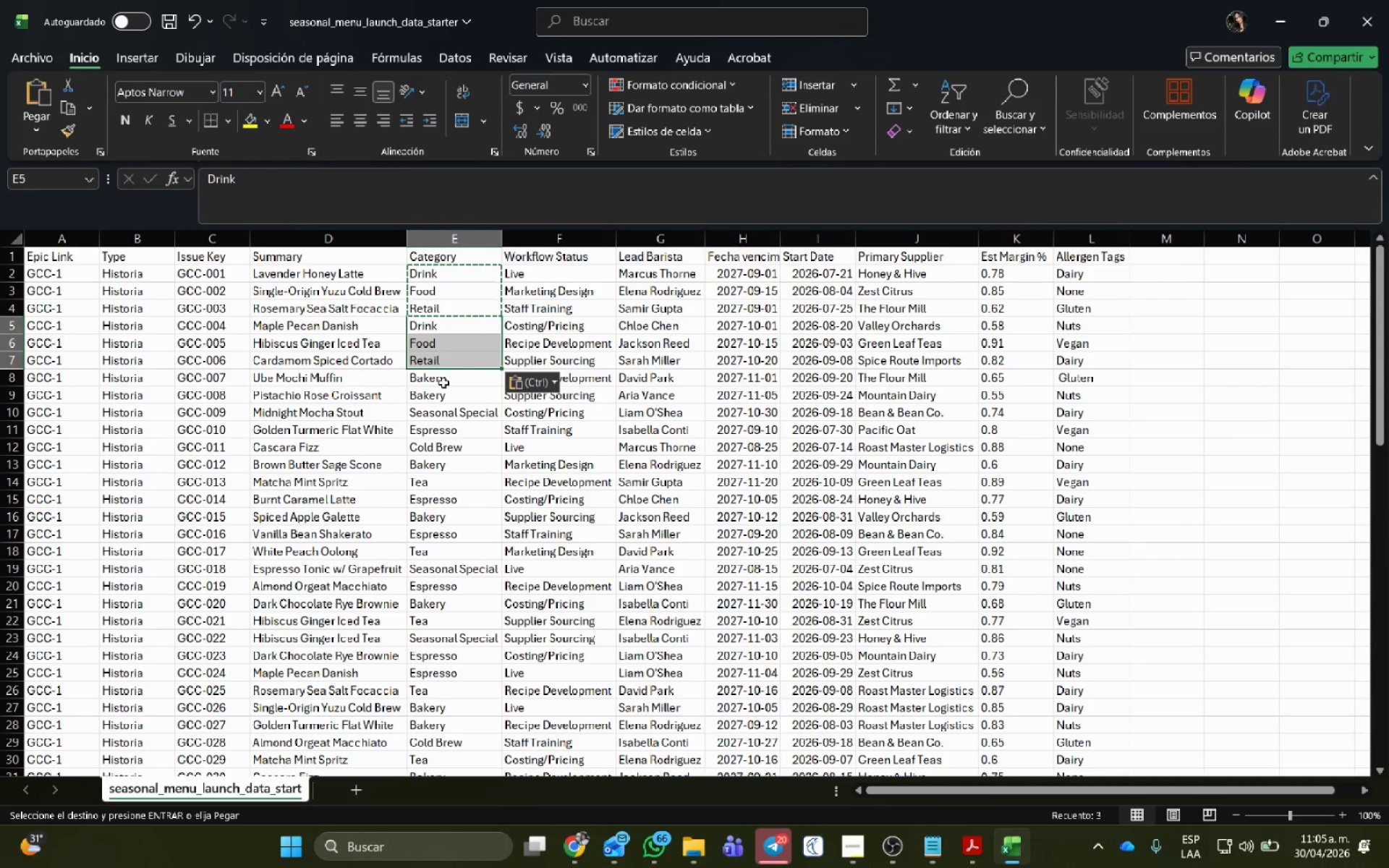 
left_click([443, 375])
 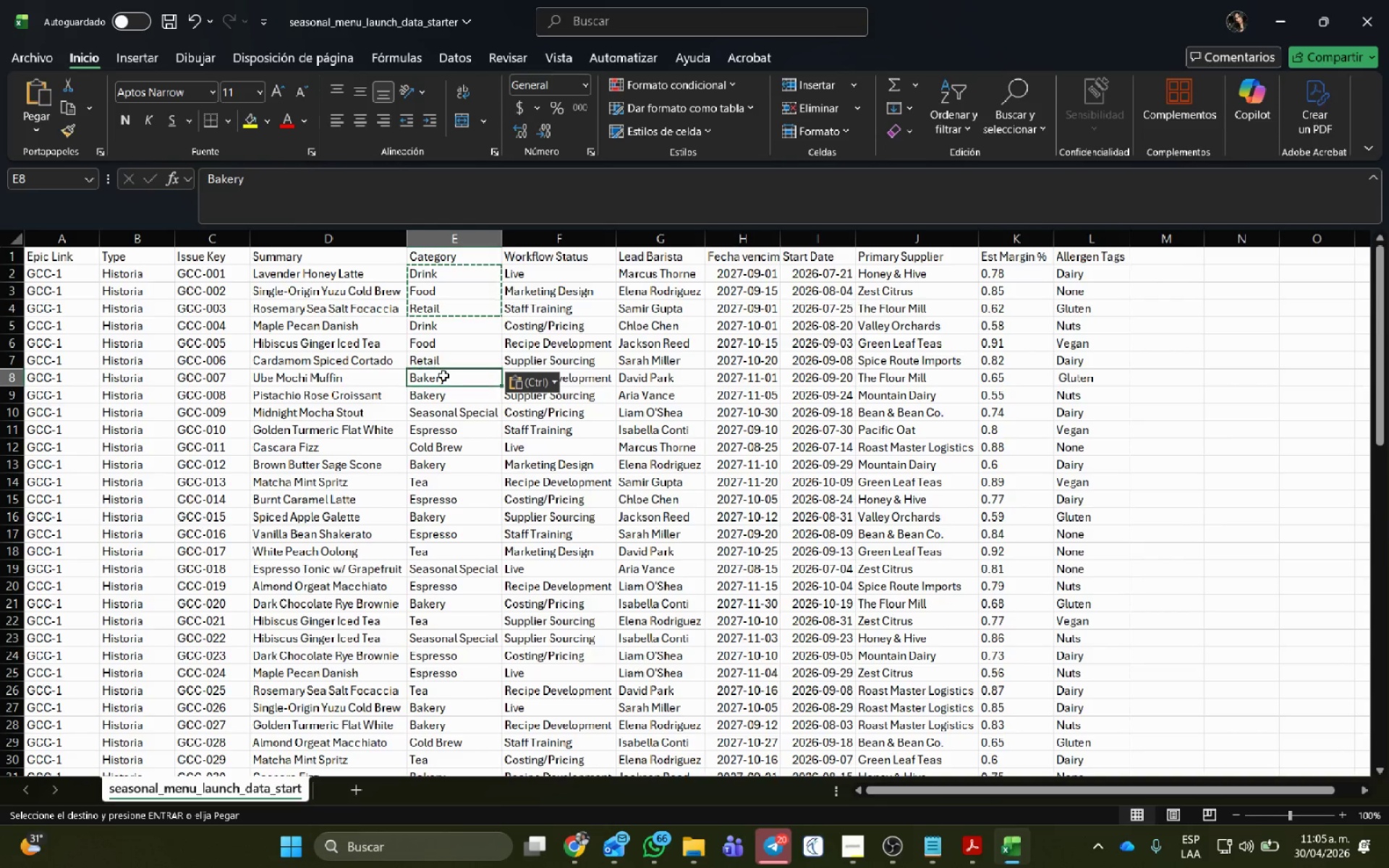 
key(Control+V)
 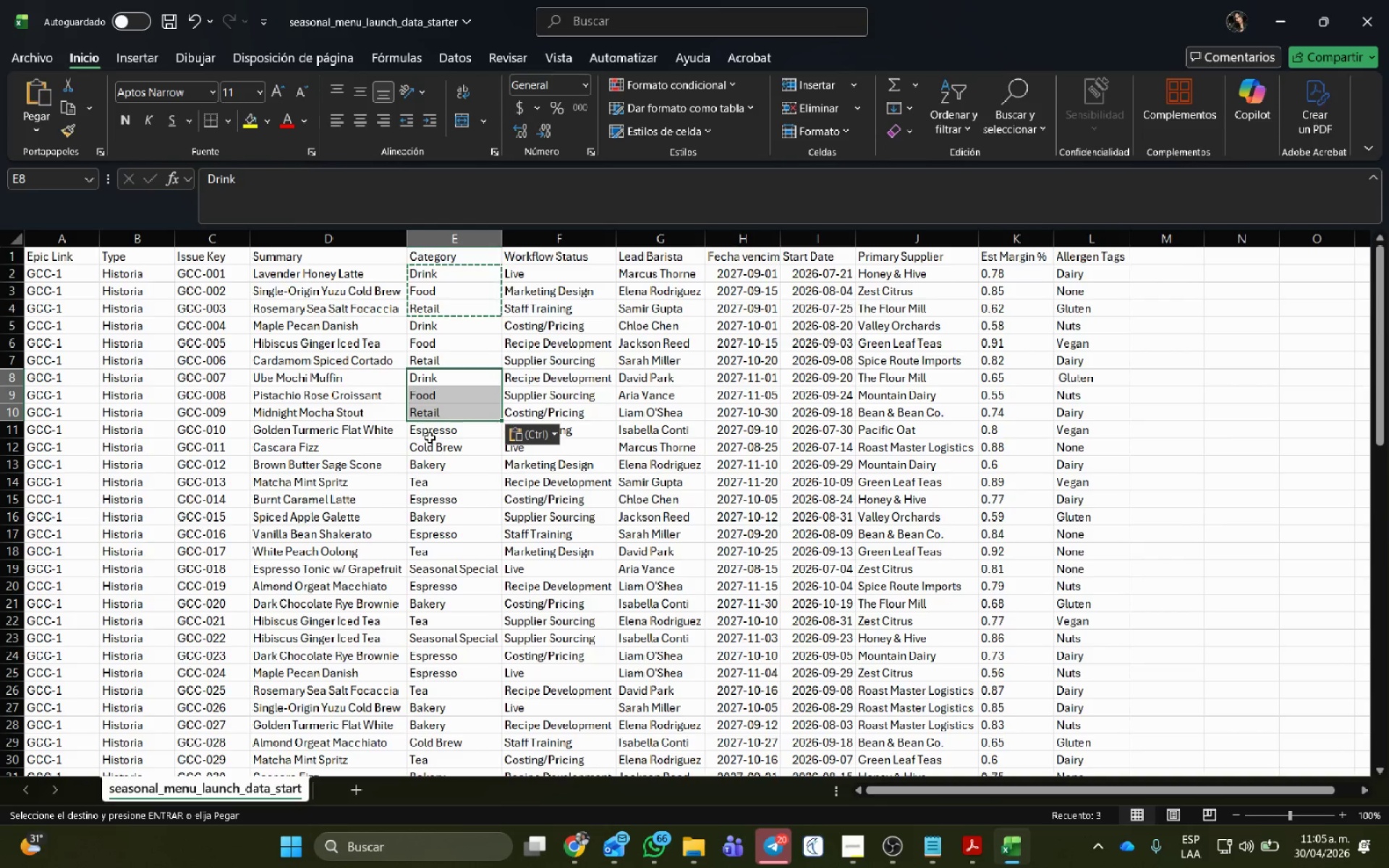 
left_click([435, 427])
 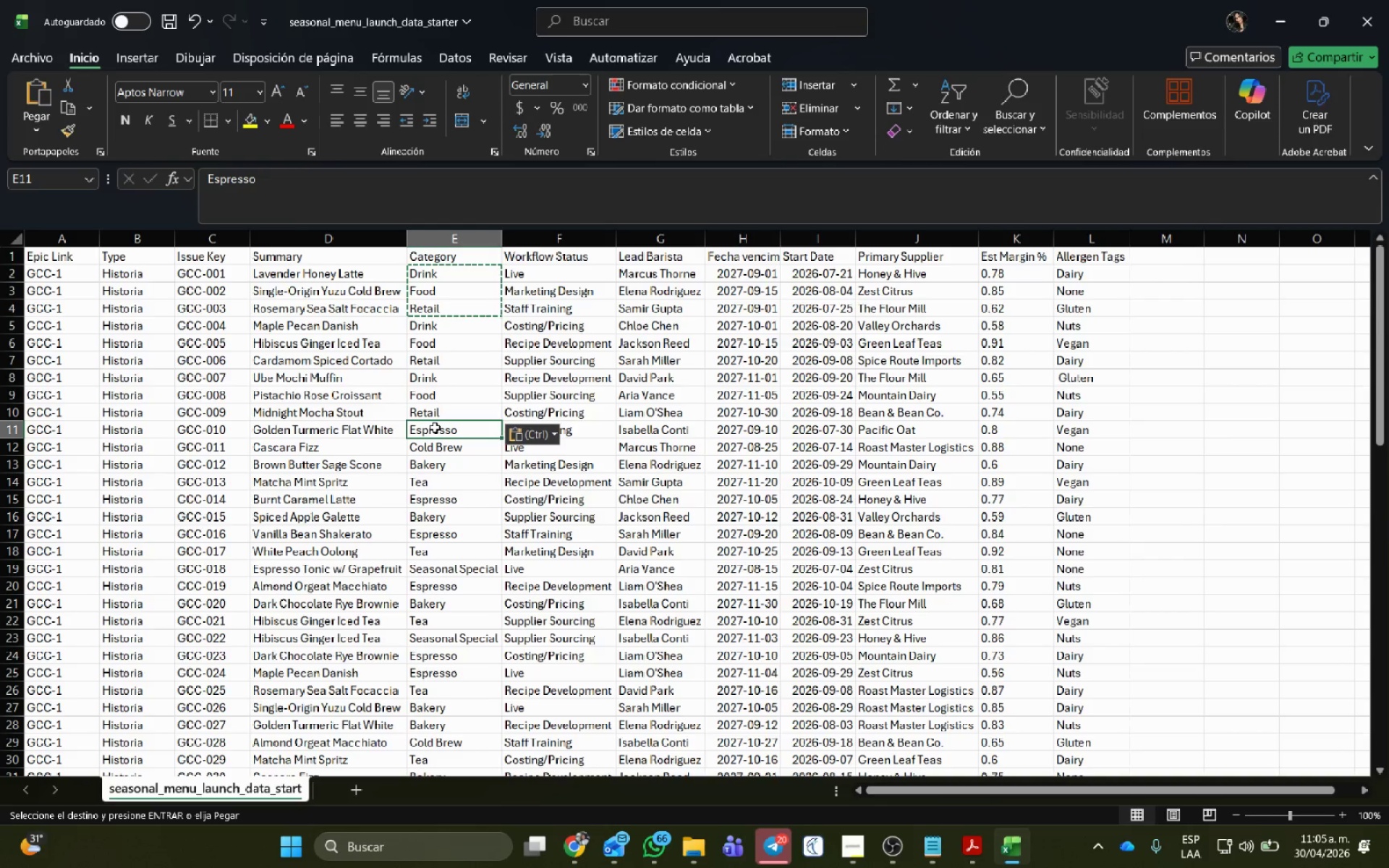 
key(Control+V)
 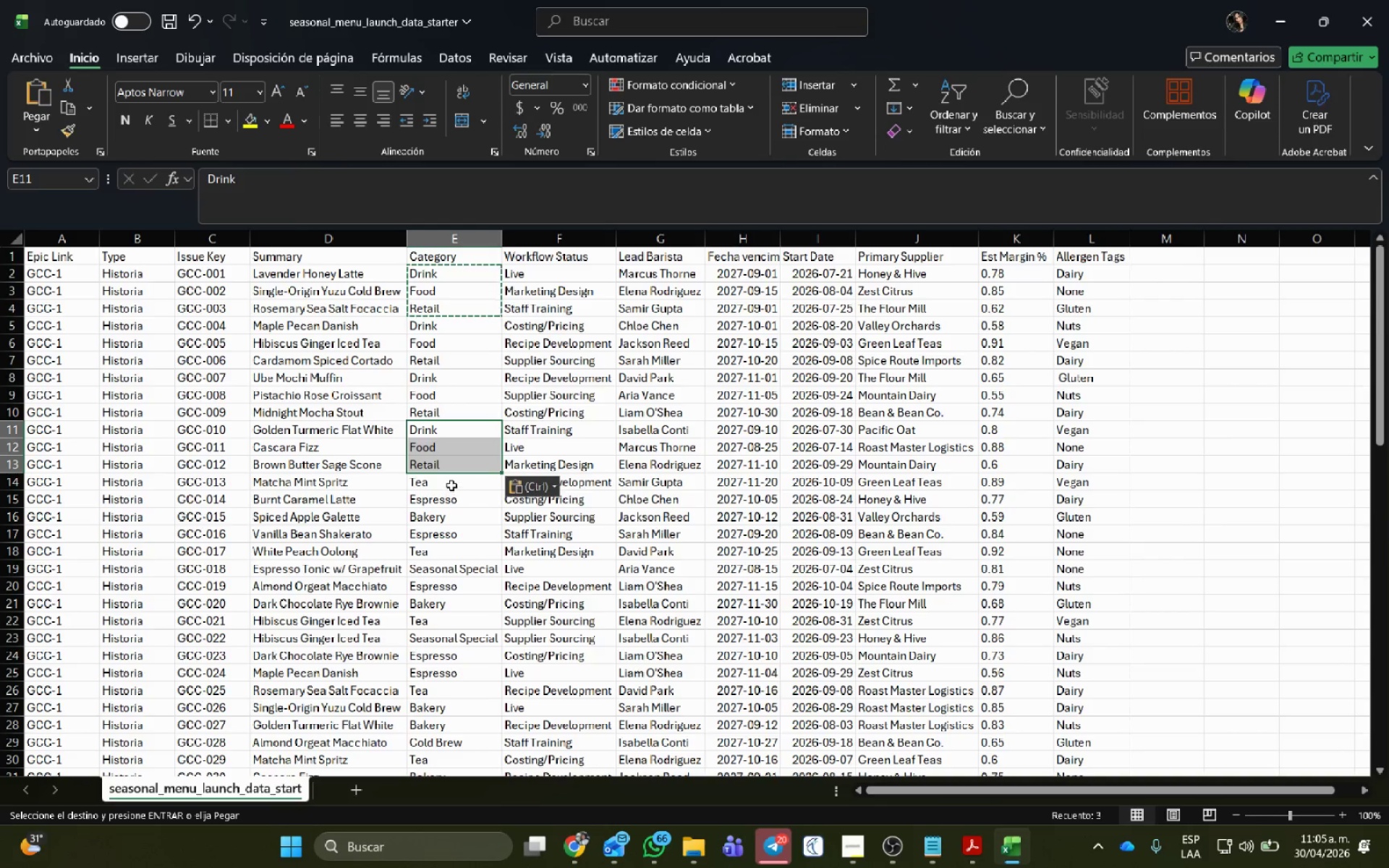 
key(Control+ControlLeft)
 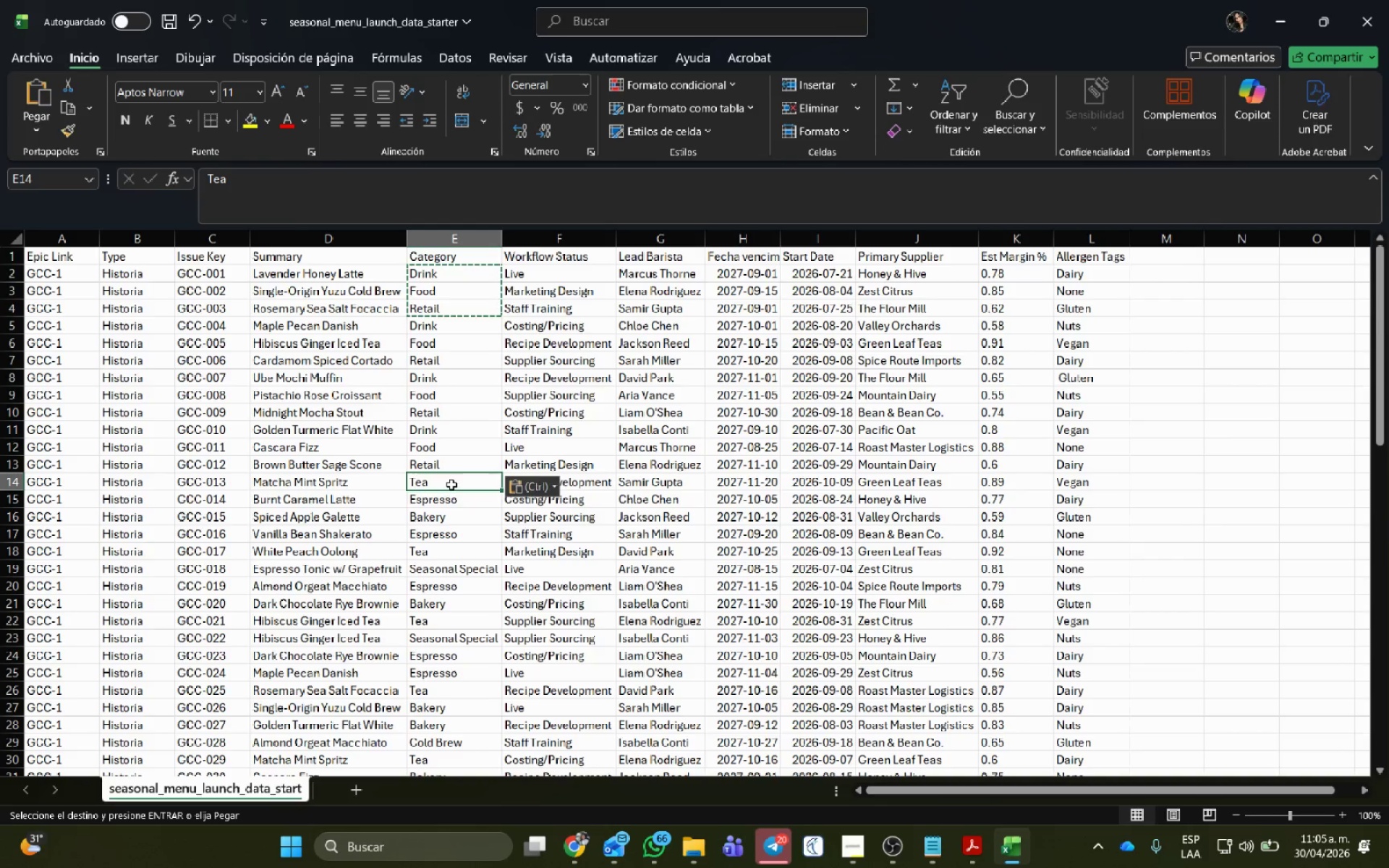 
key(Control+V)
 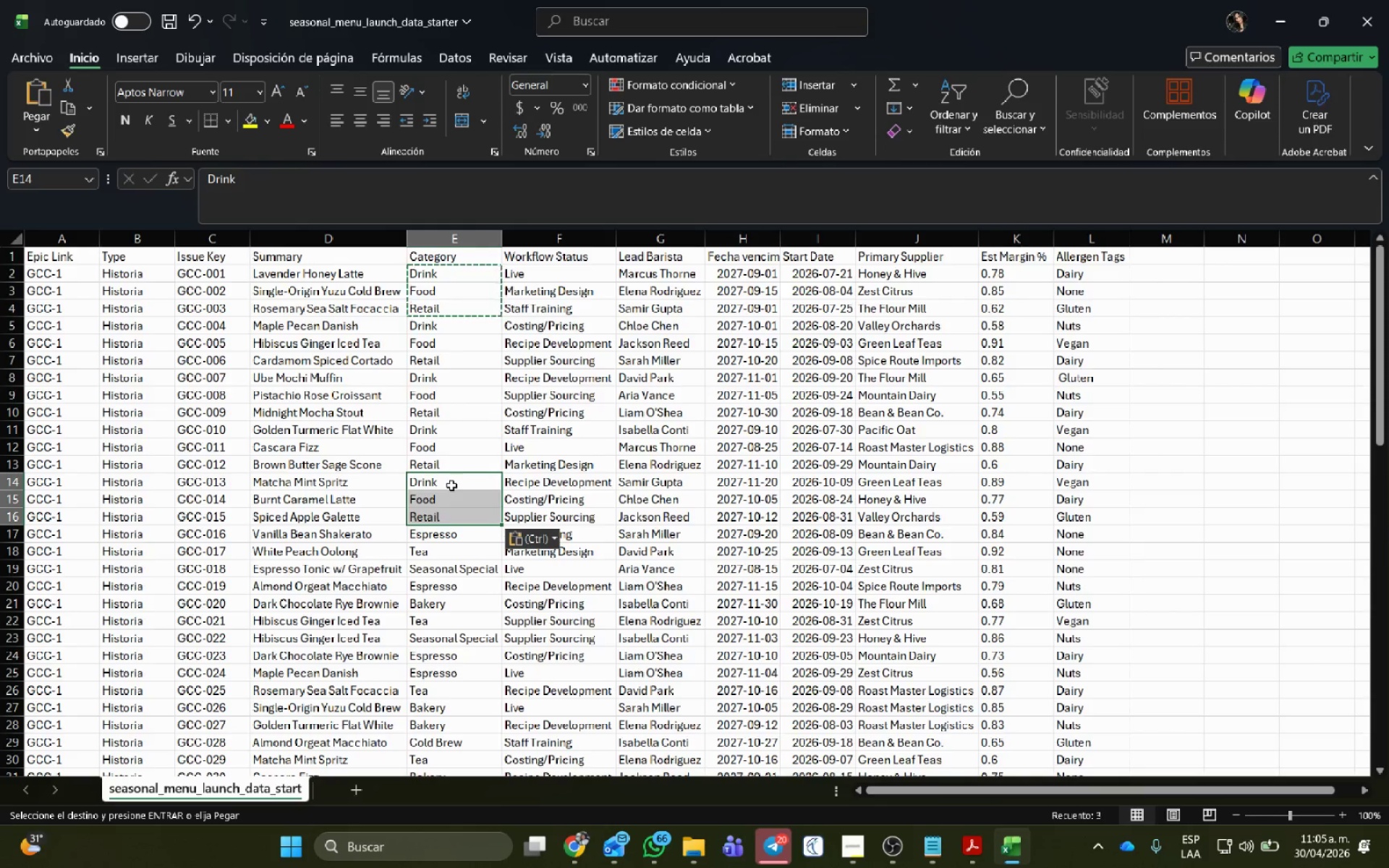 
scroll: coordinate [451, 485], scroll_direction: down, amount: 2.0
 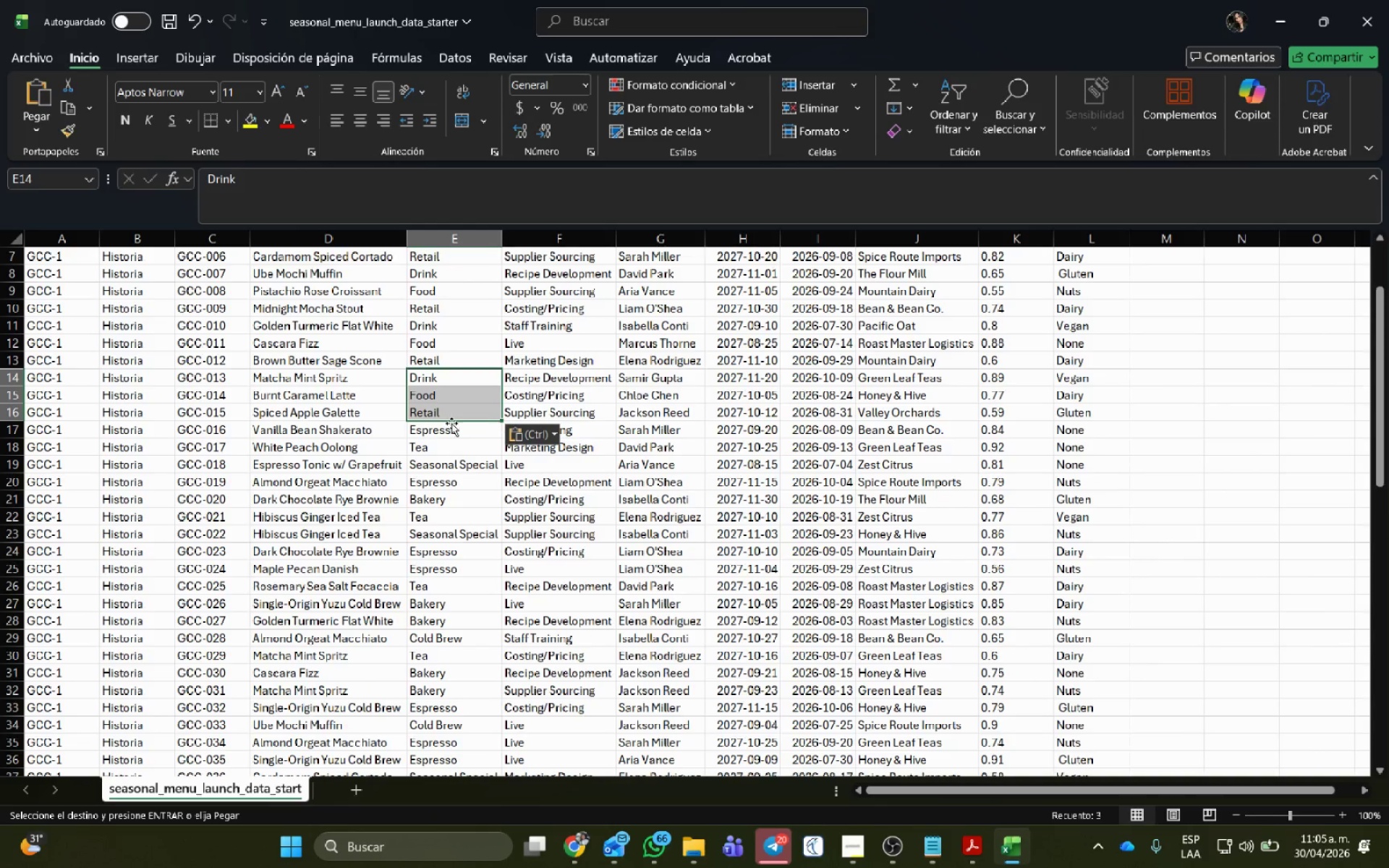 
left_click([451, 424])
 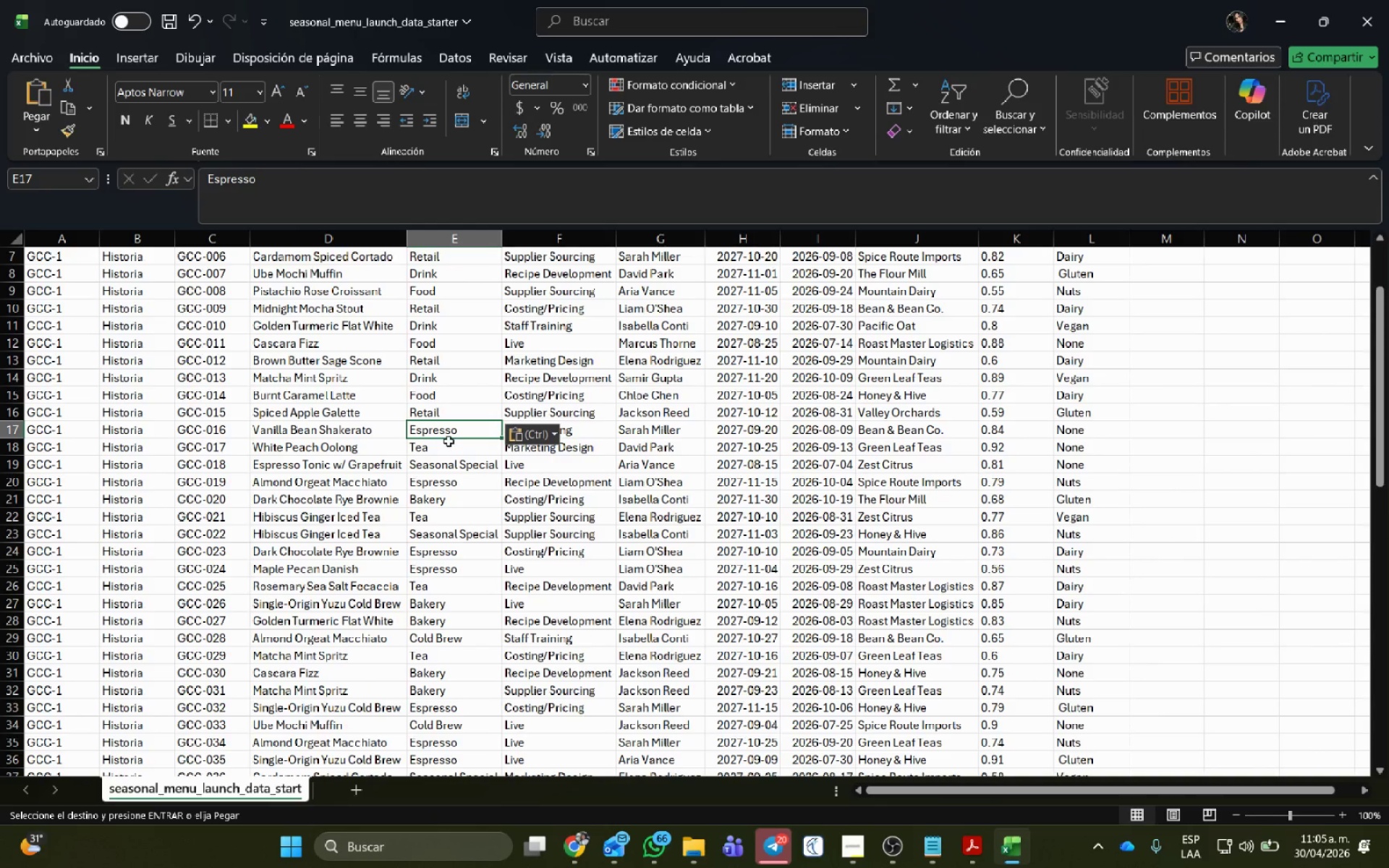 
key(Control+V)
 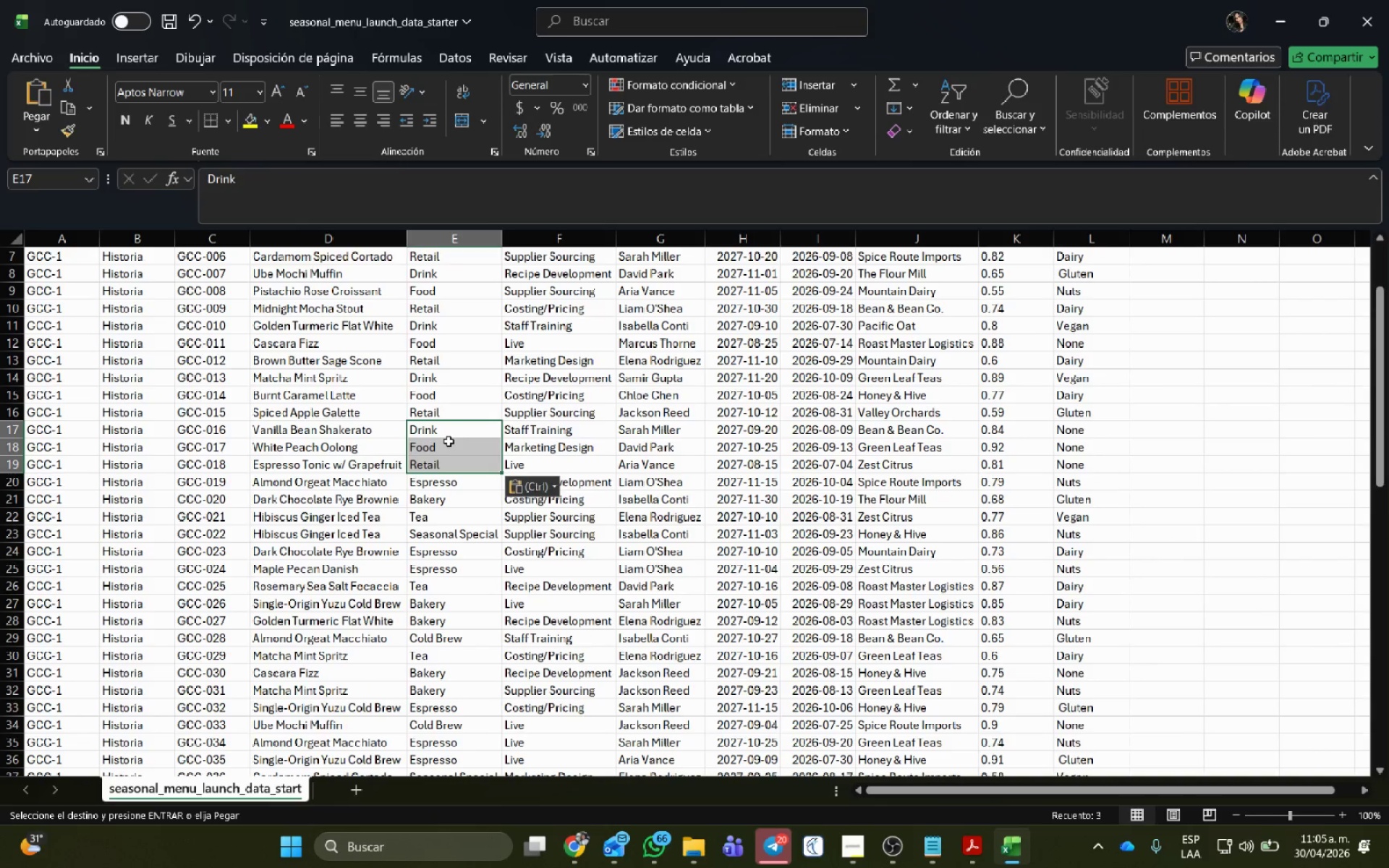 
key(ArrowLeft)
 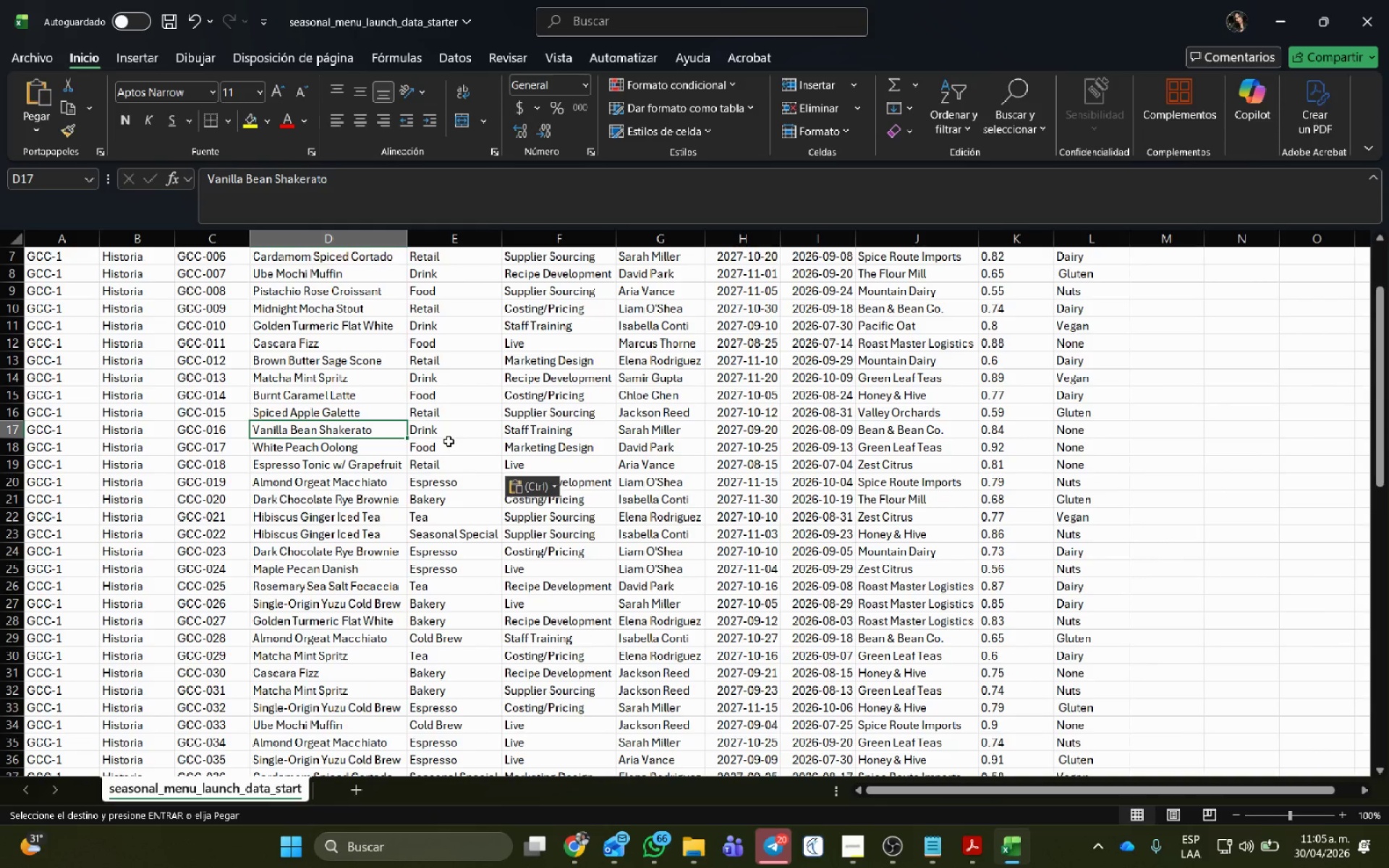 
key(ArrowRight)
 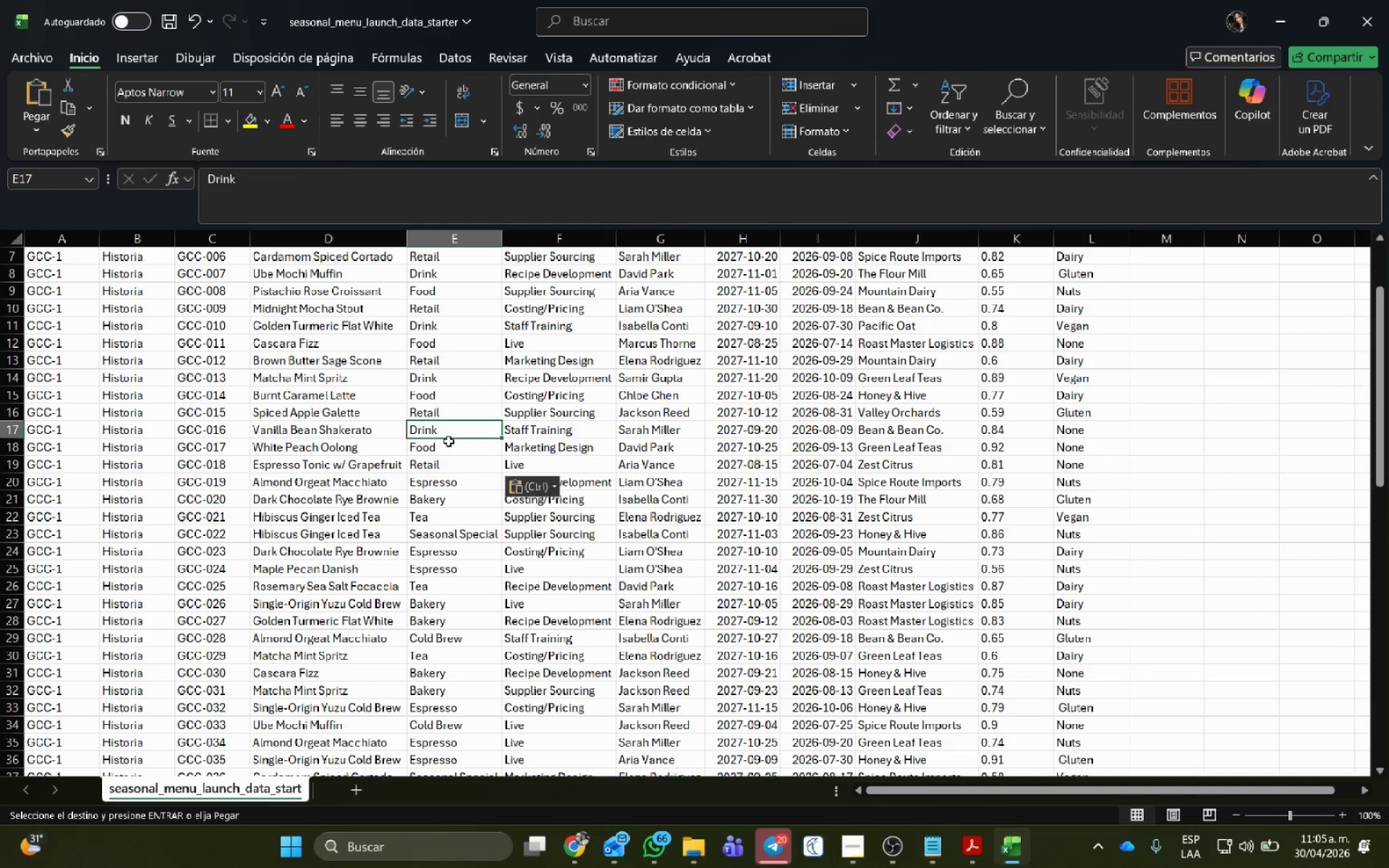 
key(ArrowDown)
 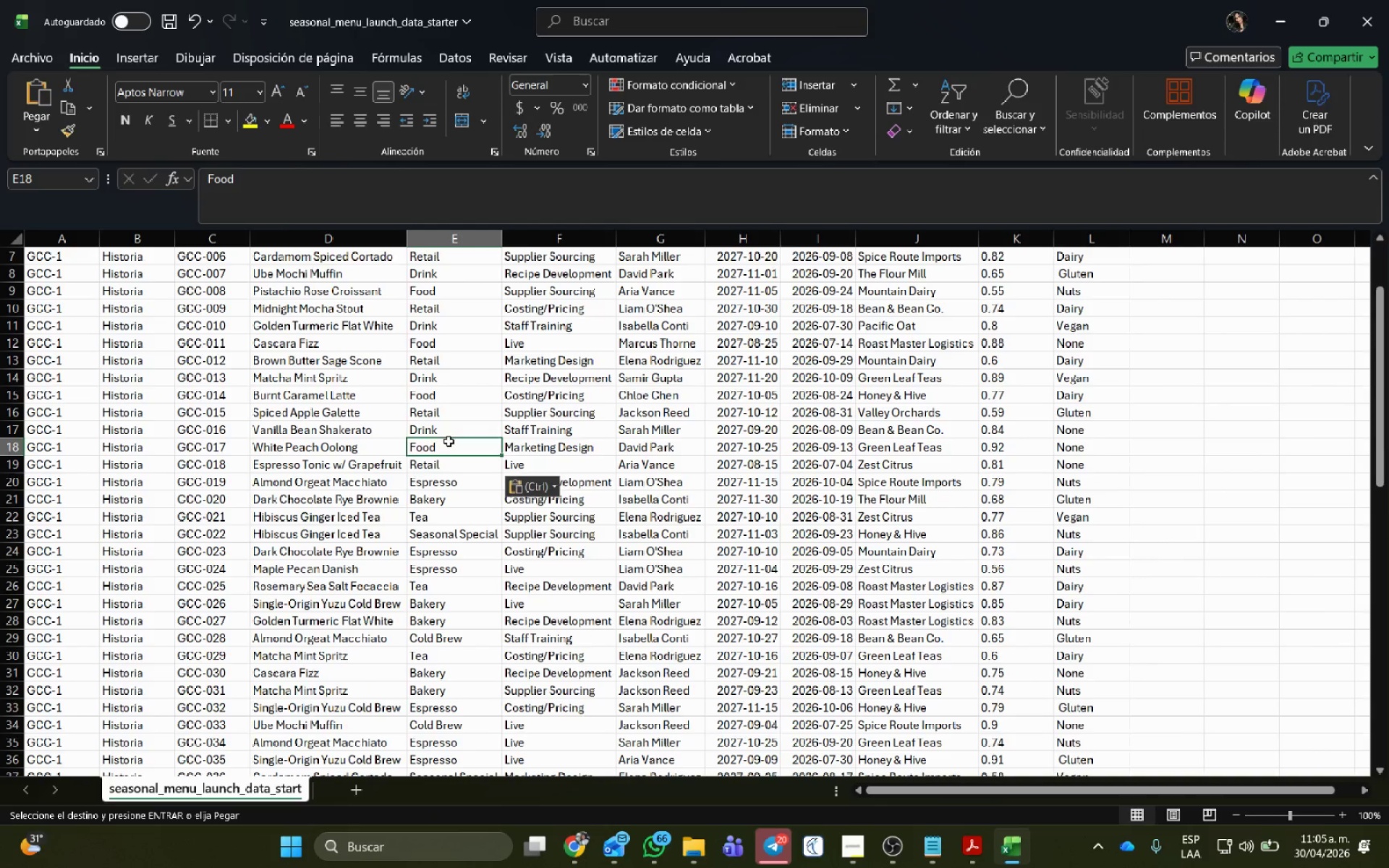 
key(ArrowDown)
 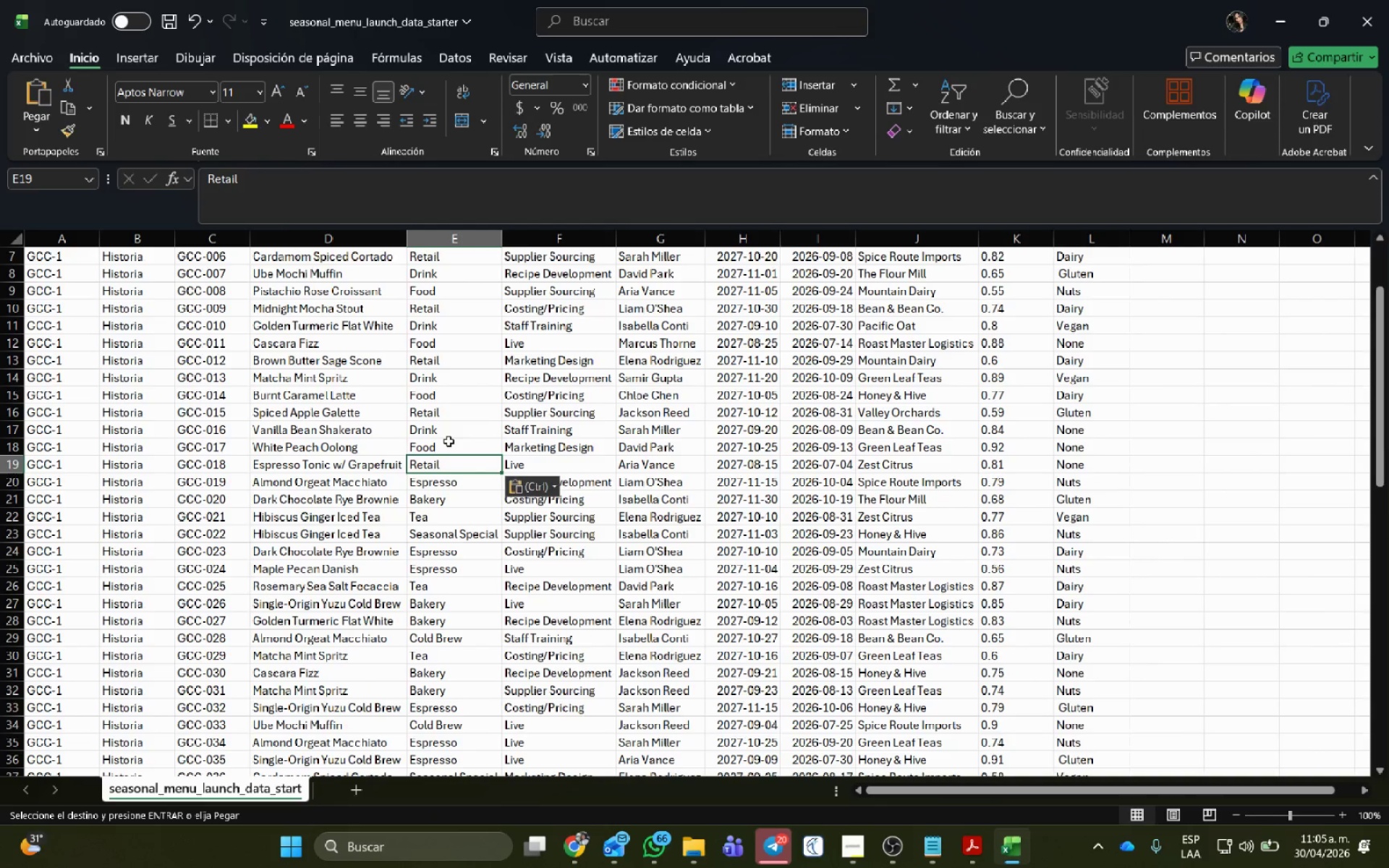 
key(ArrowDown)
 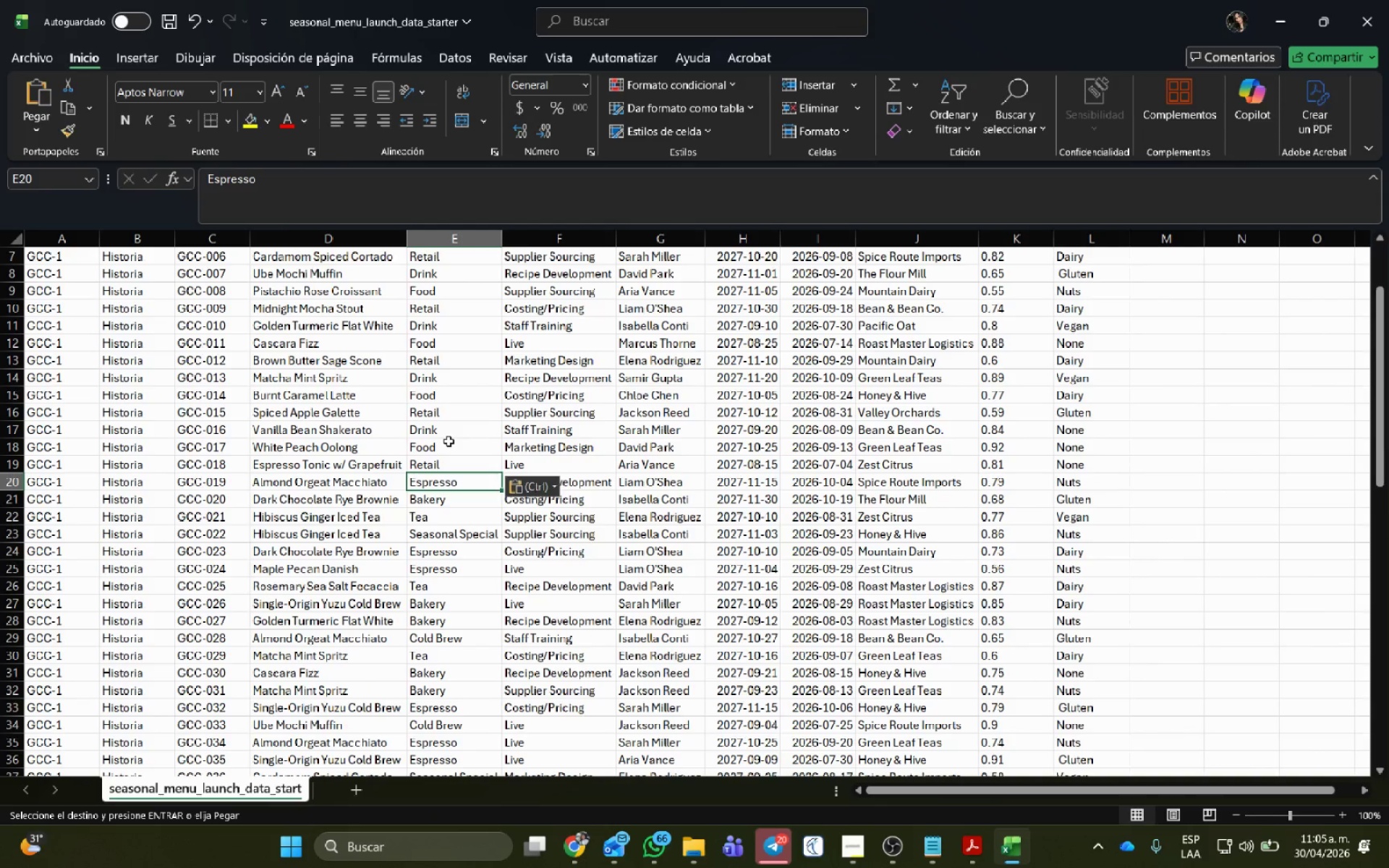 
key(Control+V)
 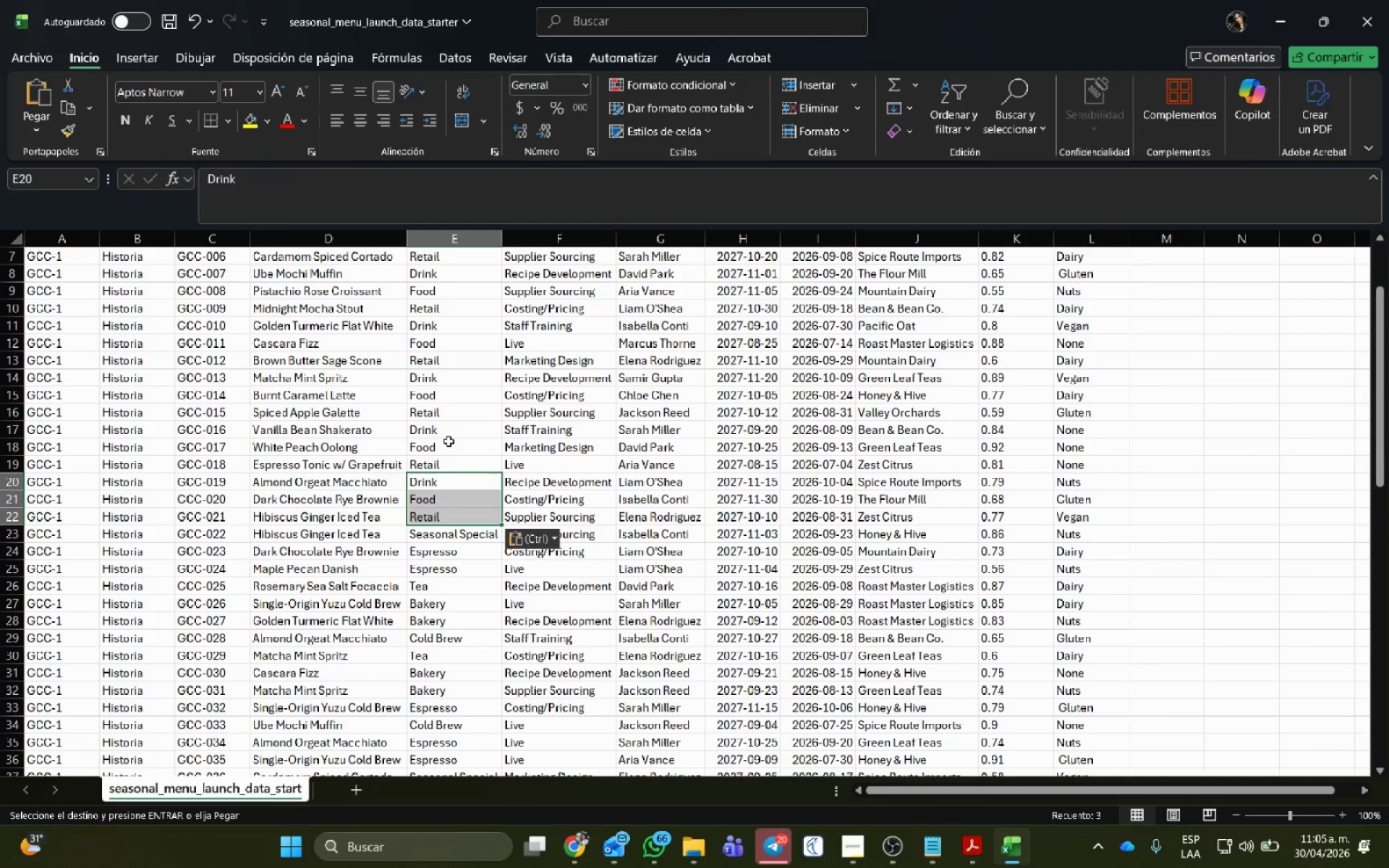 
key(ArrowDown)
 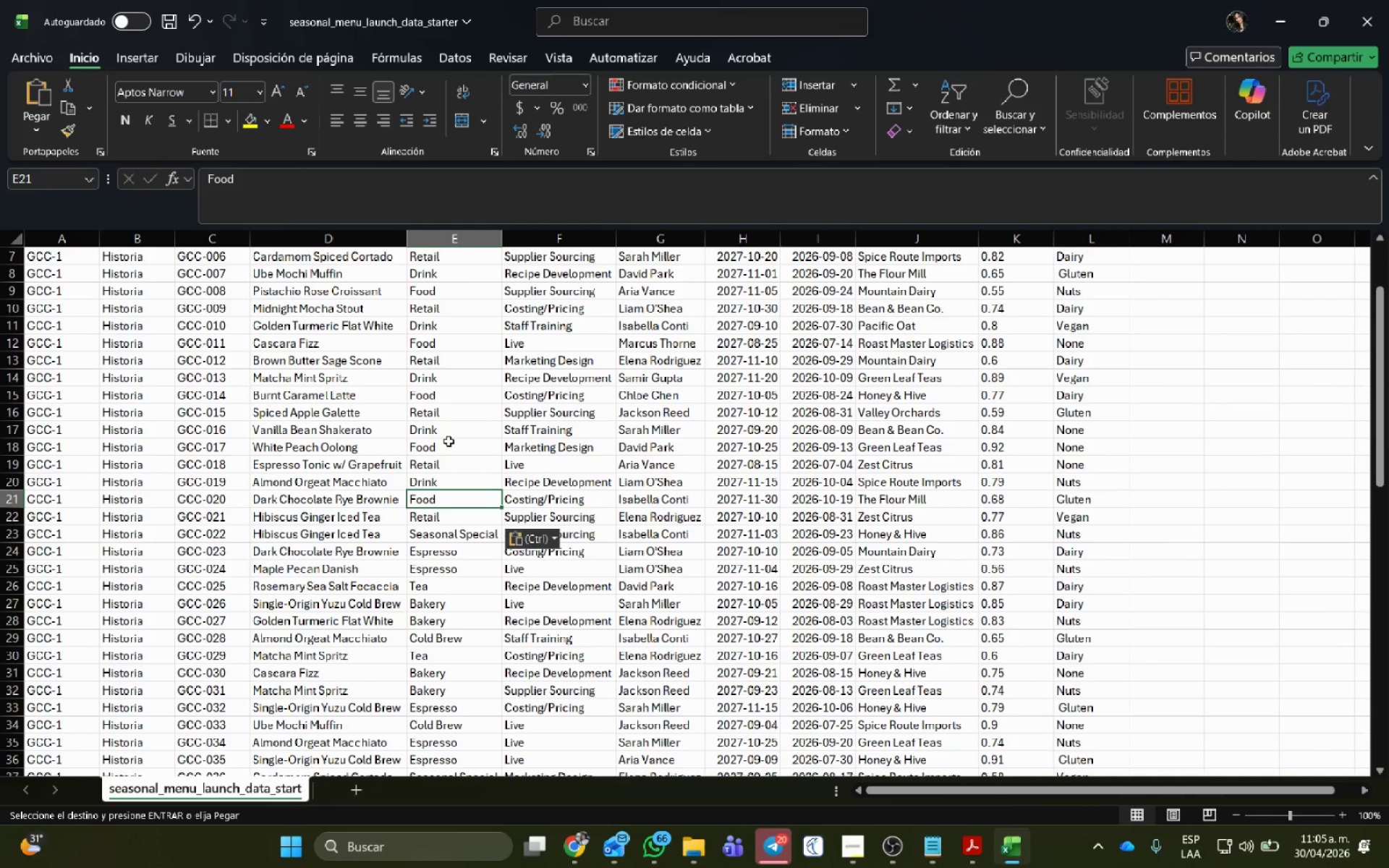 
hold_key(key=ControlLeft, duration=0.33)
 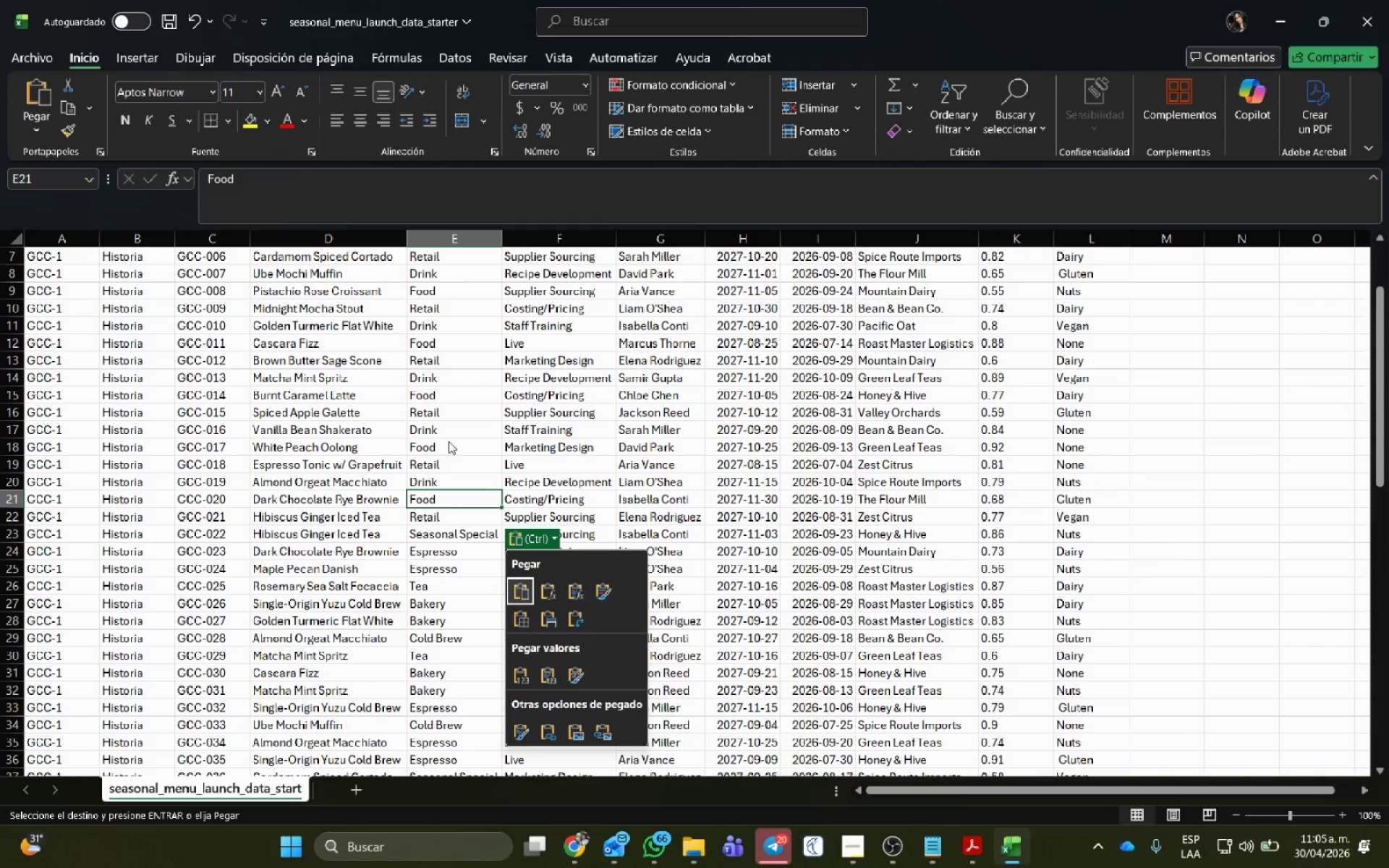 
key(ArrowDown)
 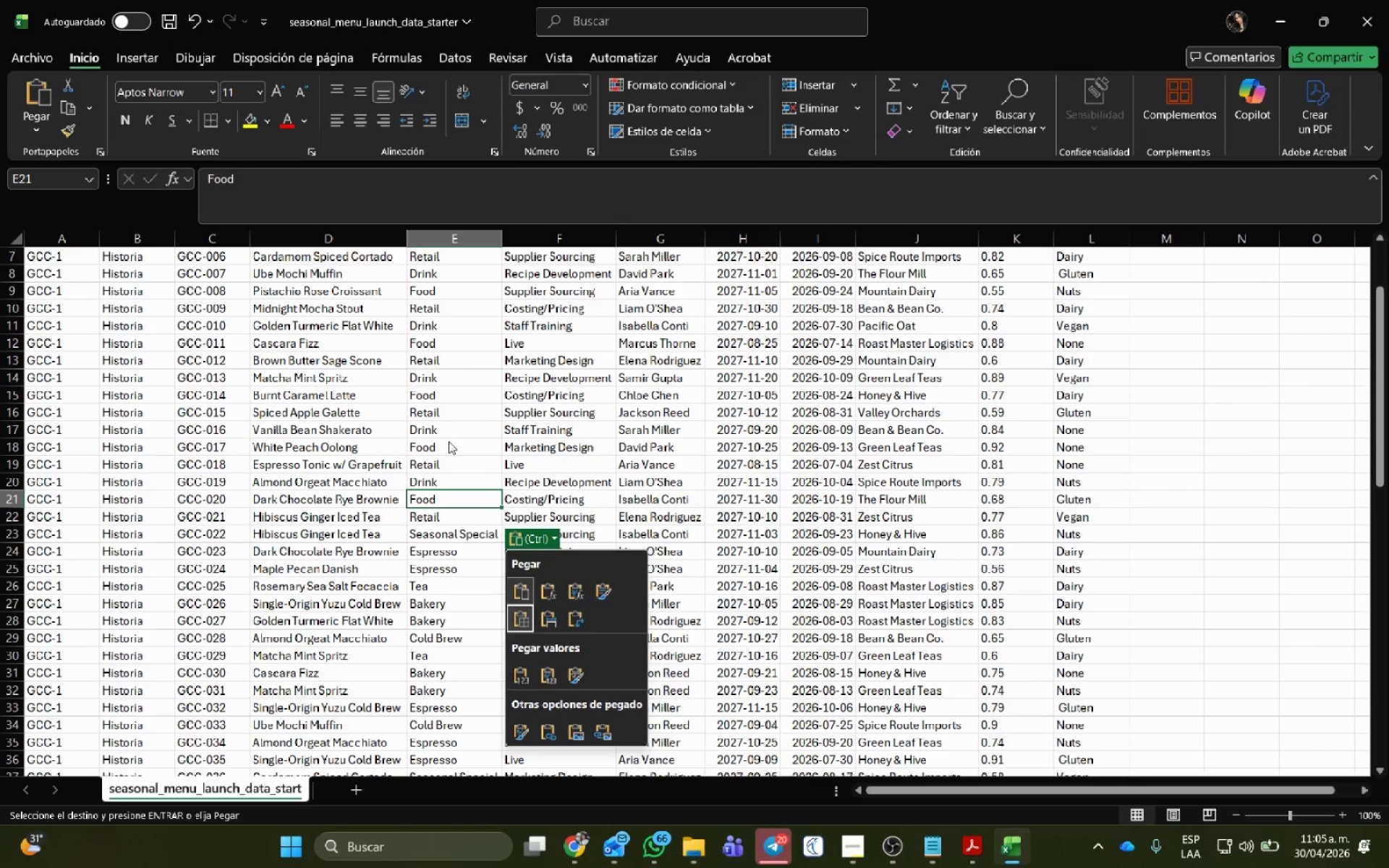 
key(ArrowDown)
 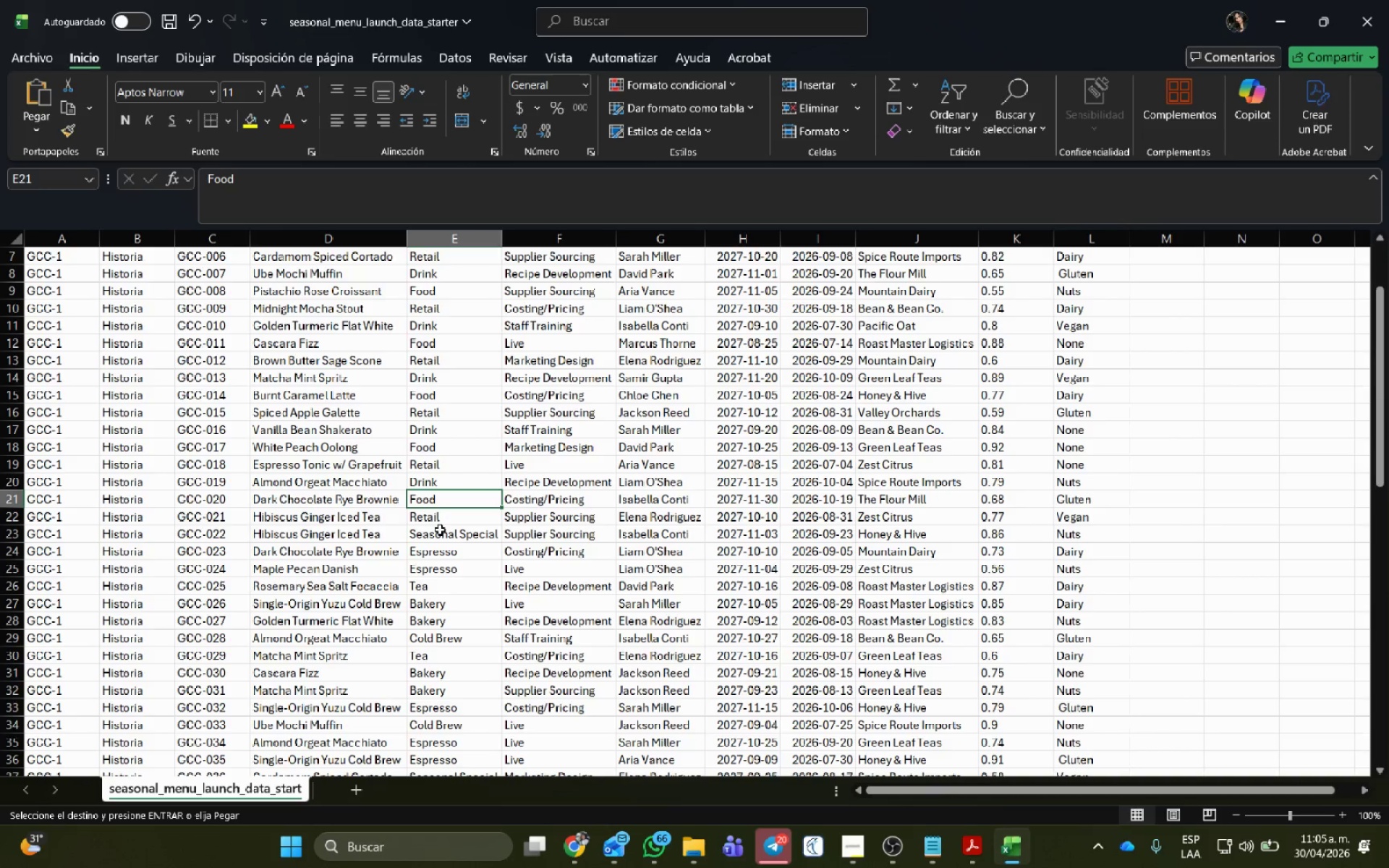 
left_click([441, 526])
 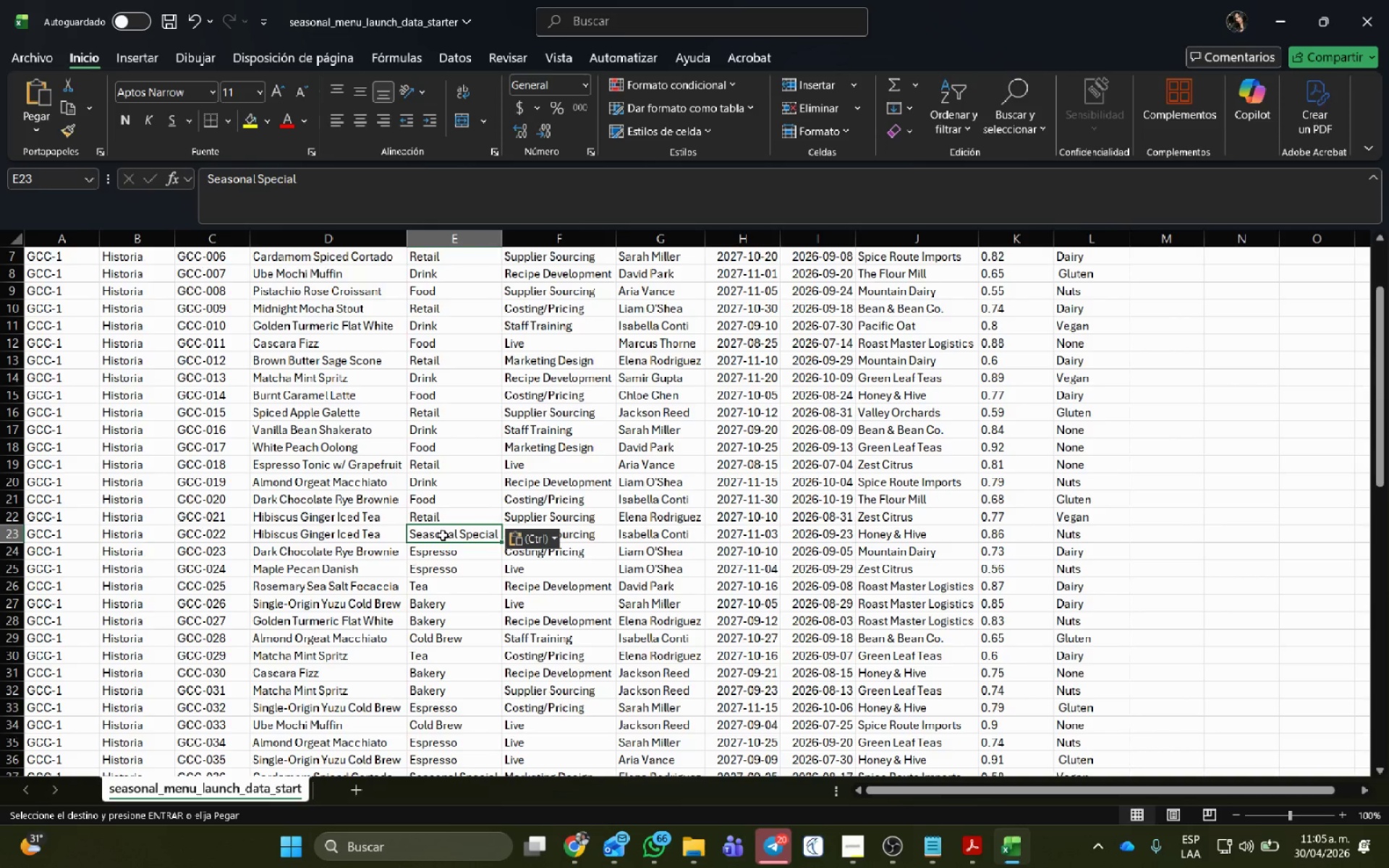 
key(Control+ControlLeft)
 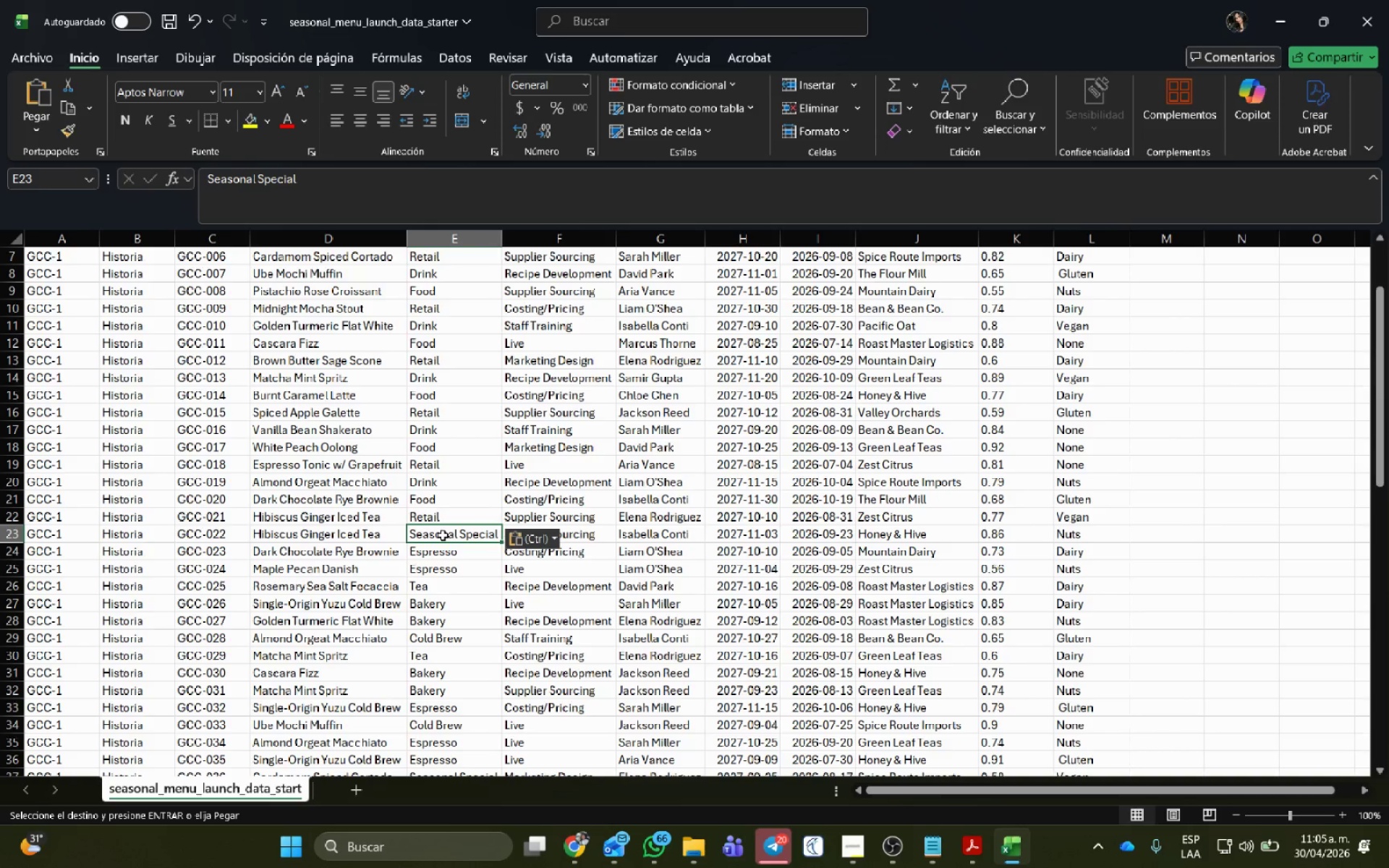 
key(Control+Shift+ArrowDown)
 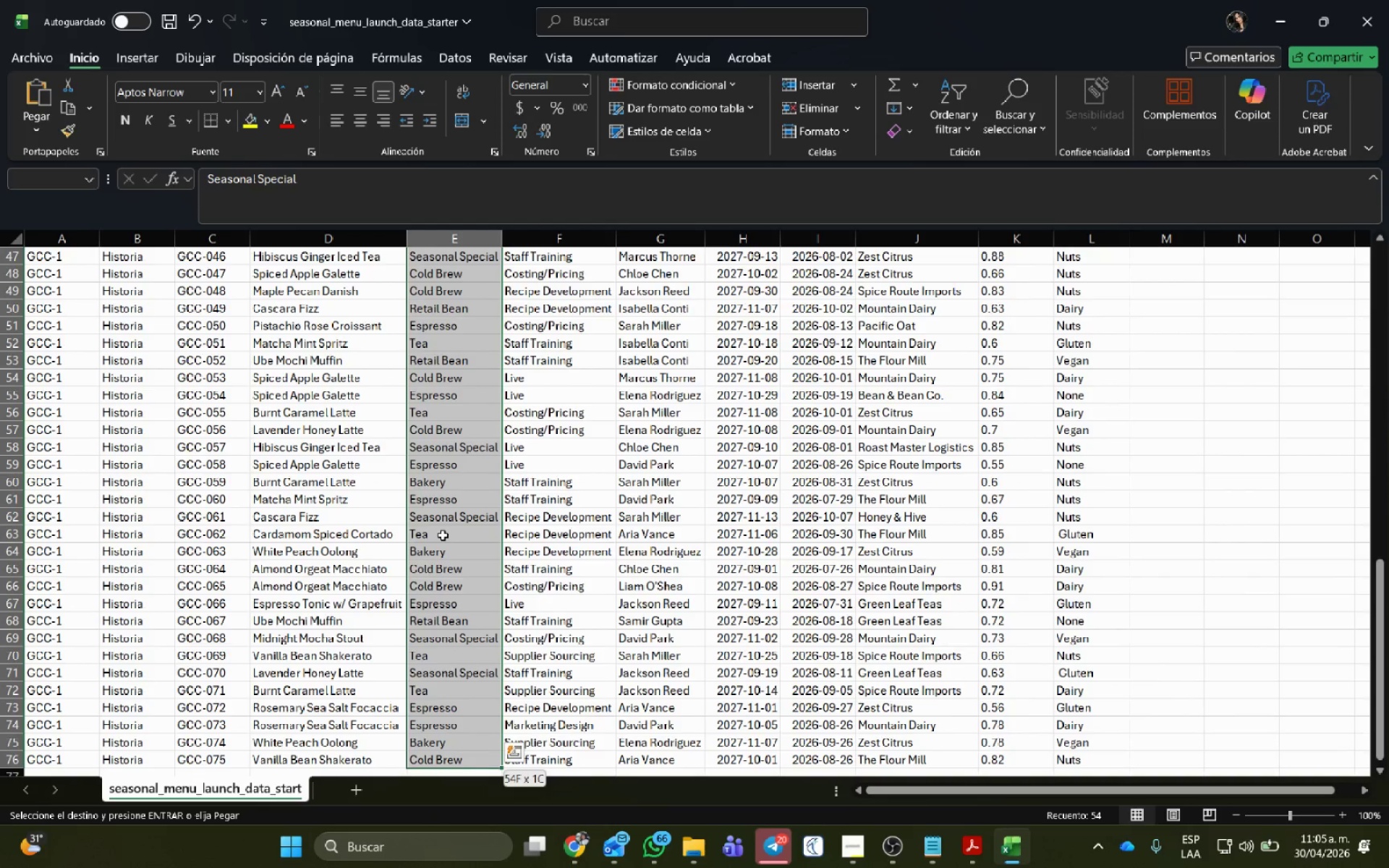 
key(Control+V)
 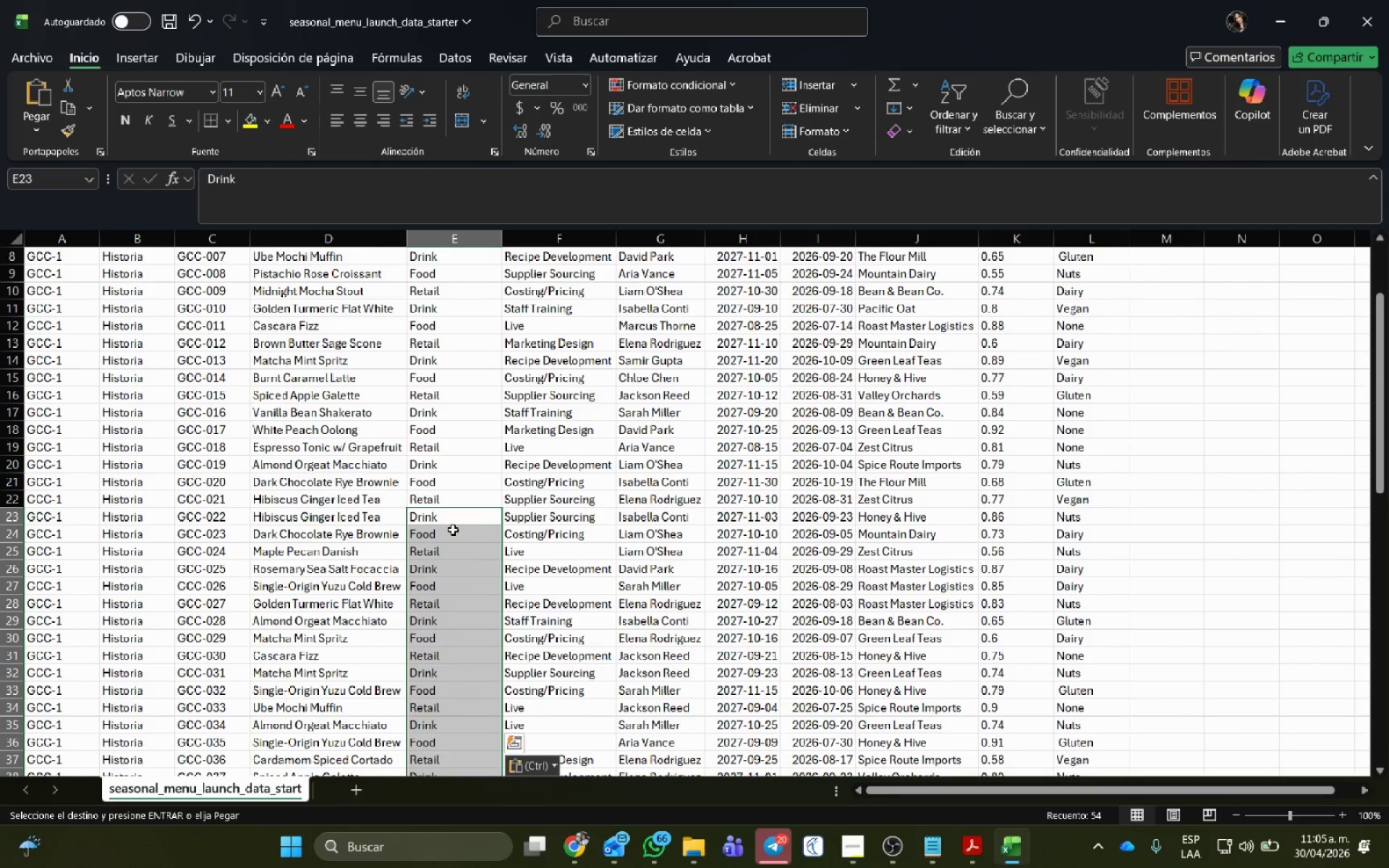 
left_click([649, 590])
 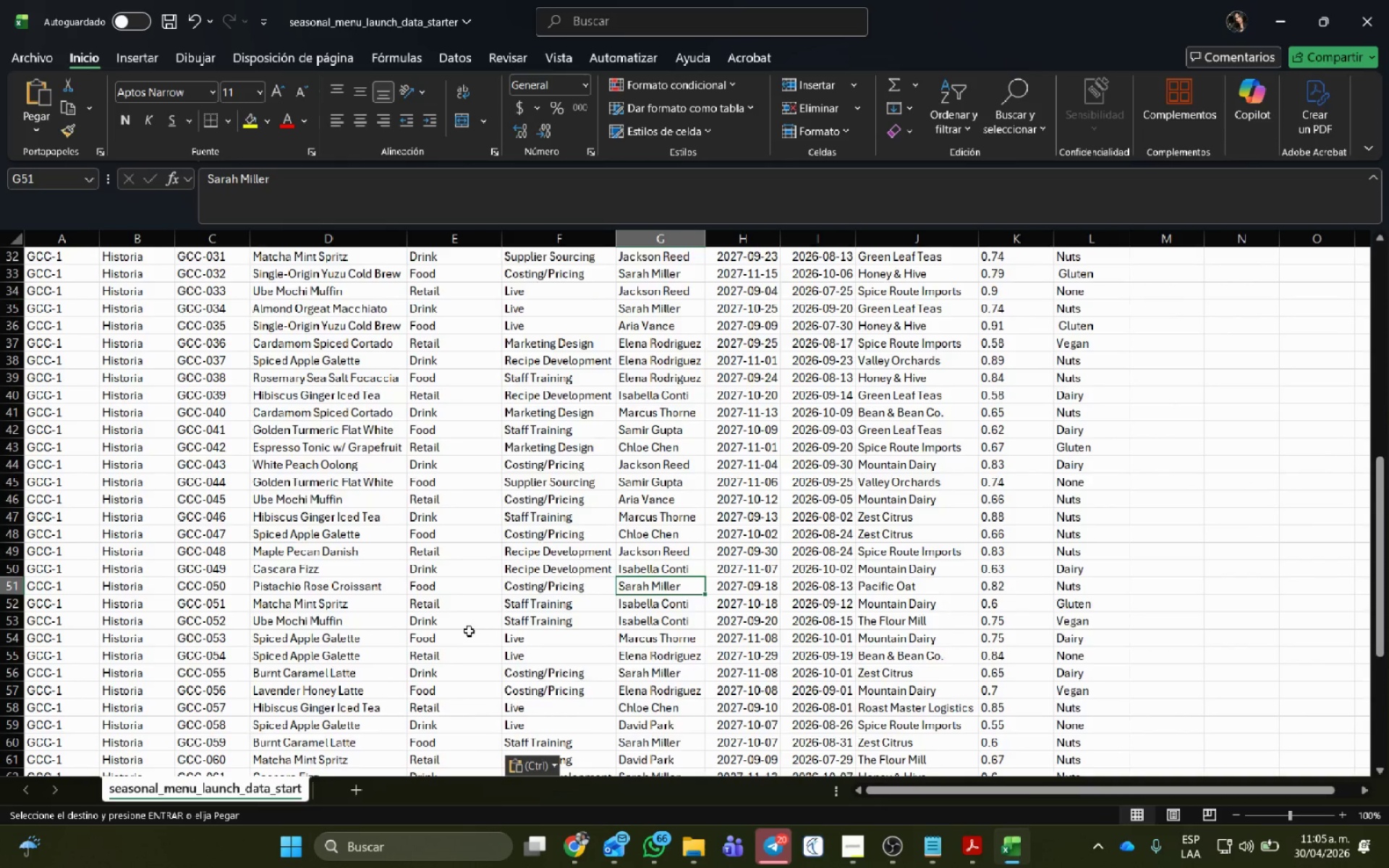 
scroll: coordinate [428, 631], scroll_direction: down, amount: 8.0
 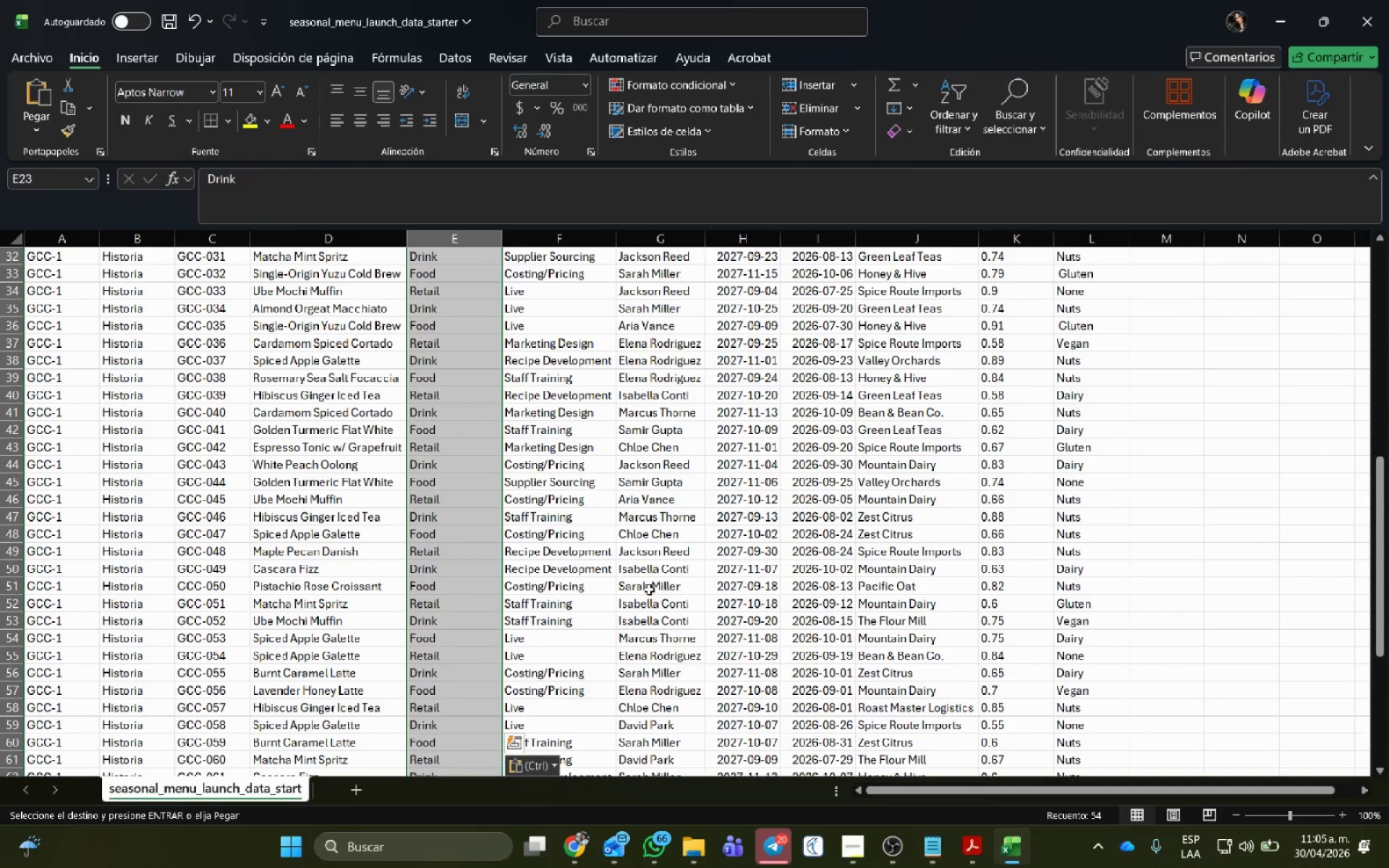 
left_click([402, 433])
 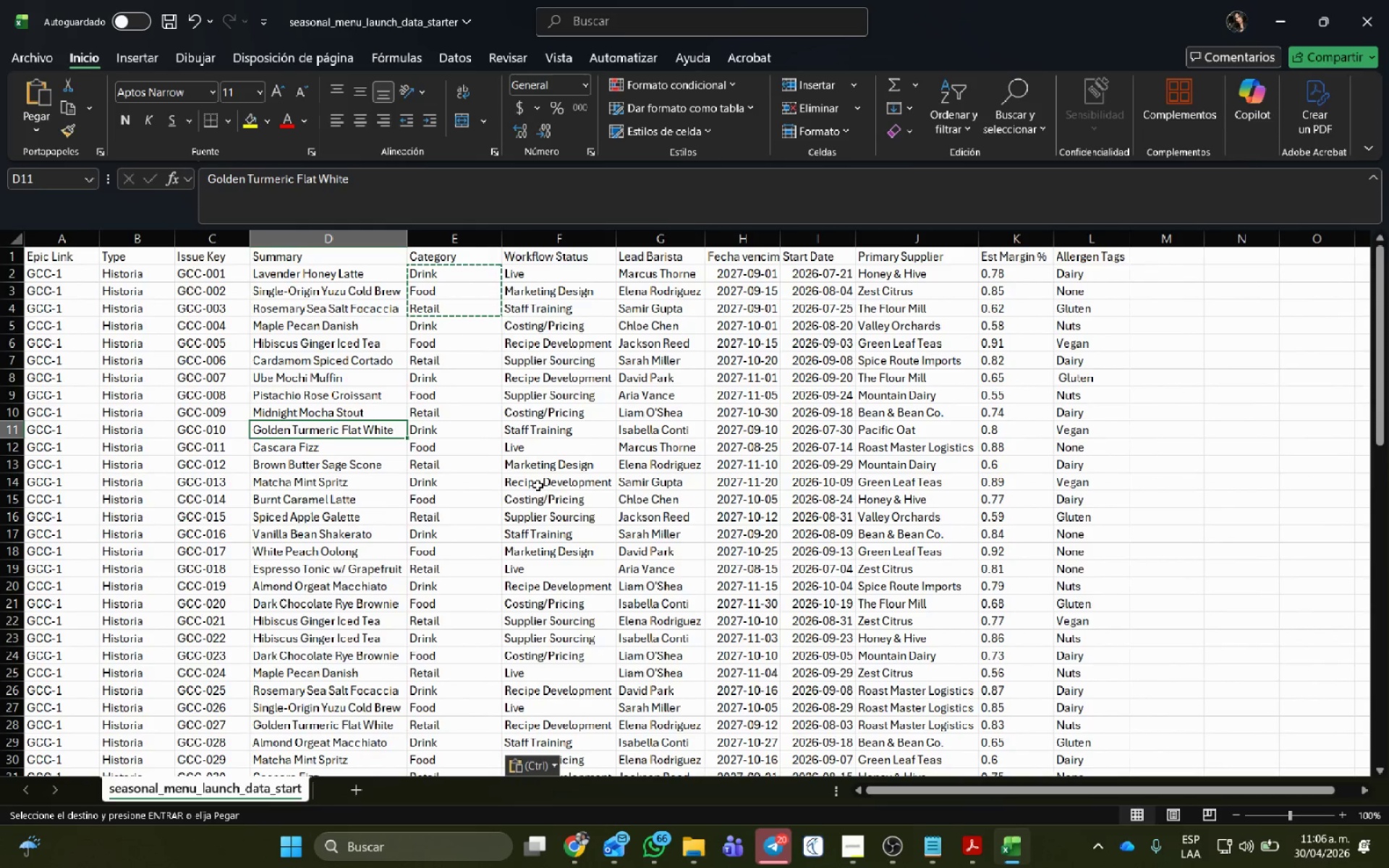 
scroll: coordinate [441, 526], scroll_direction: up, amount: 20.0
 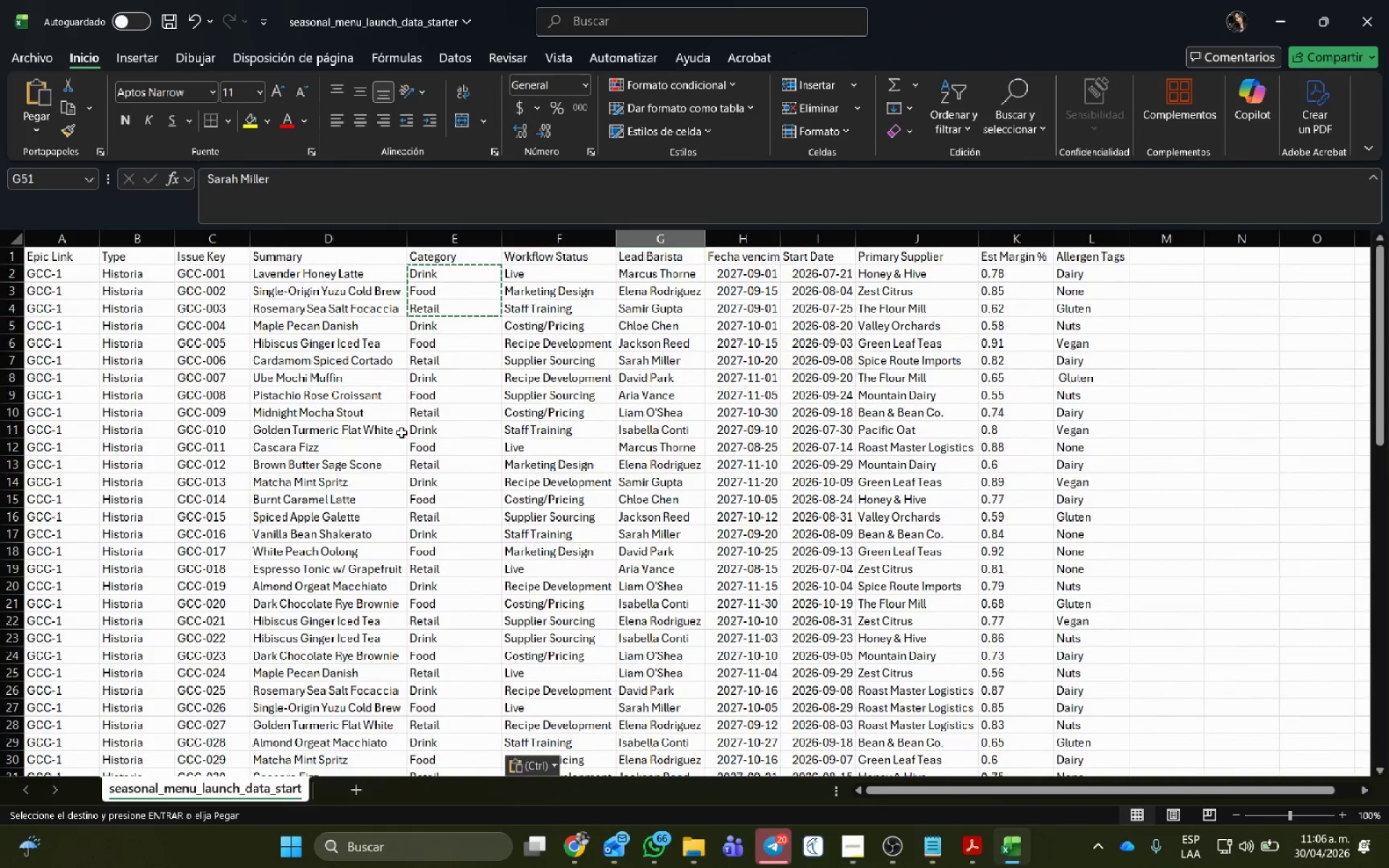 
key(Escape)
 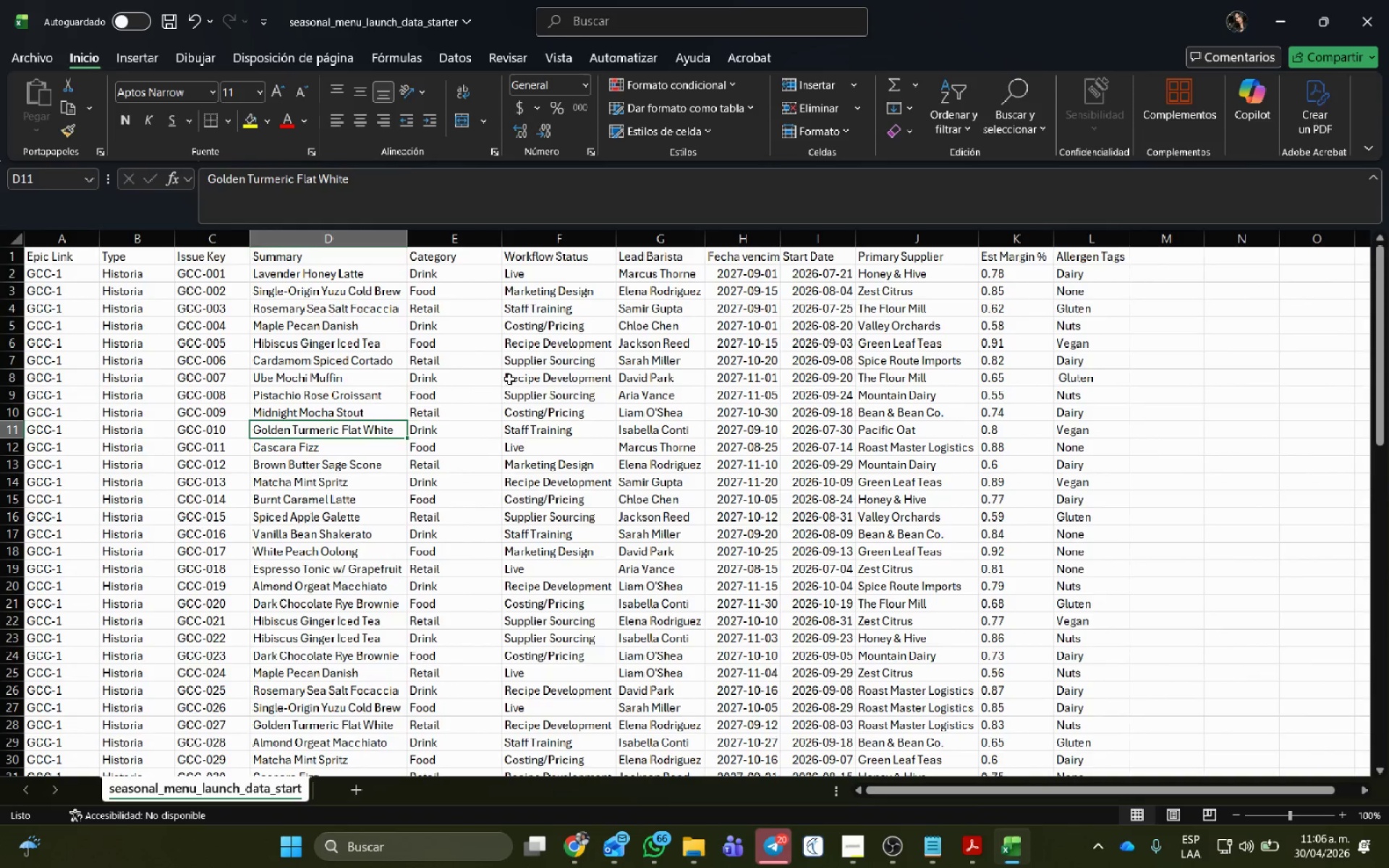 
left_click([516, 375])
 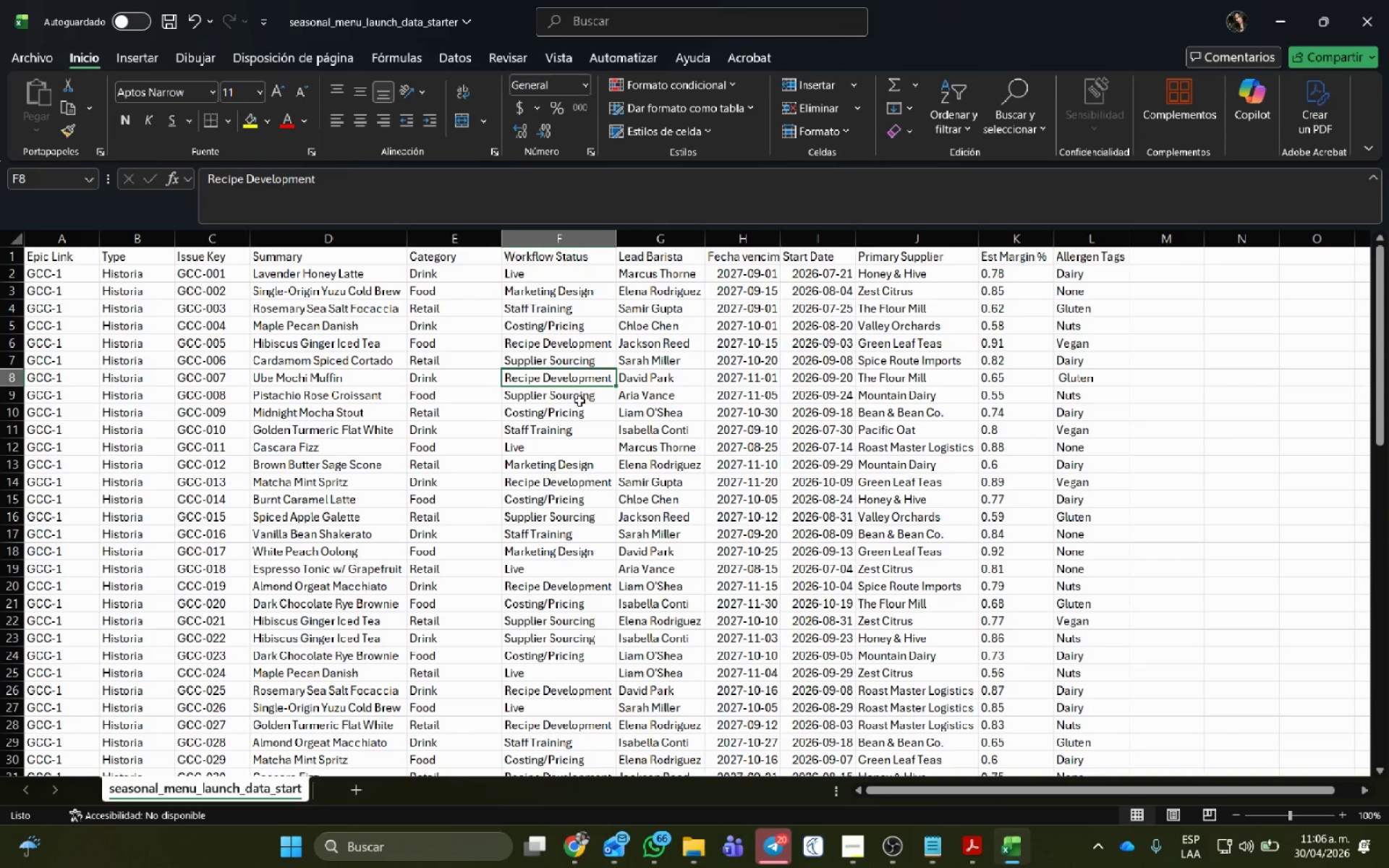 
wait(5.98)
 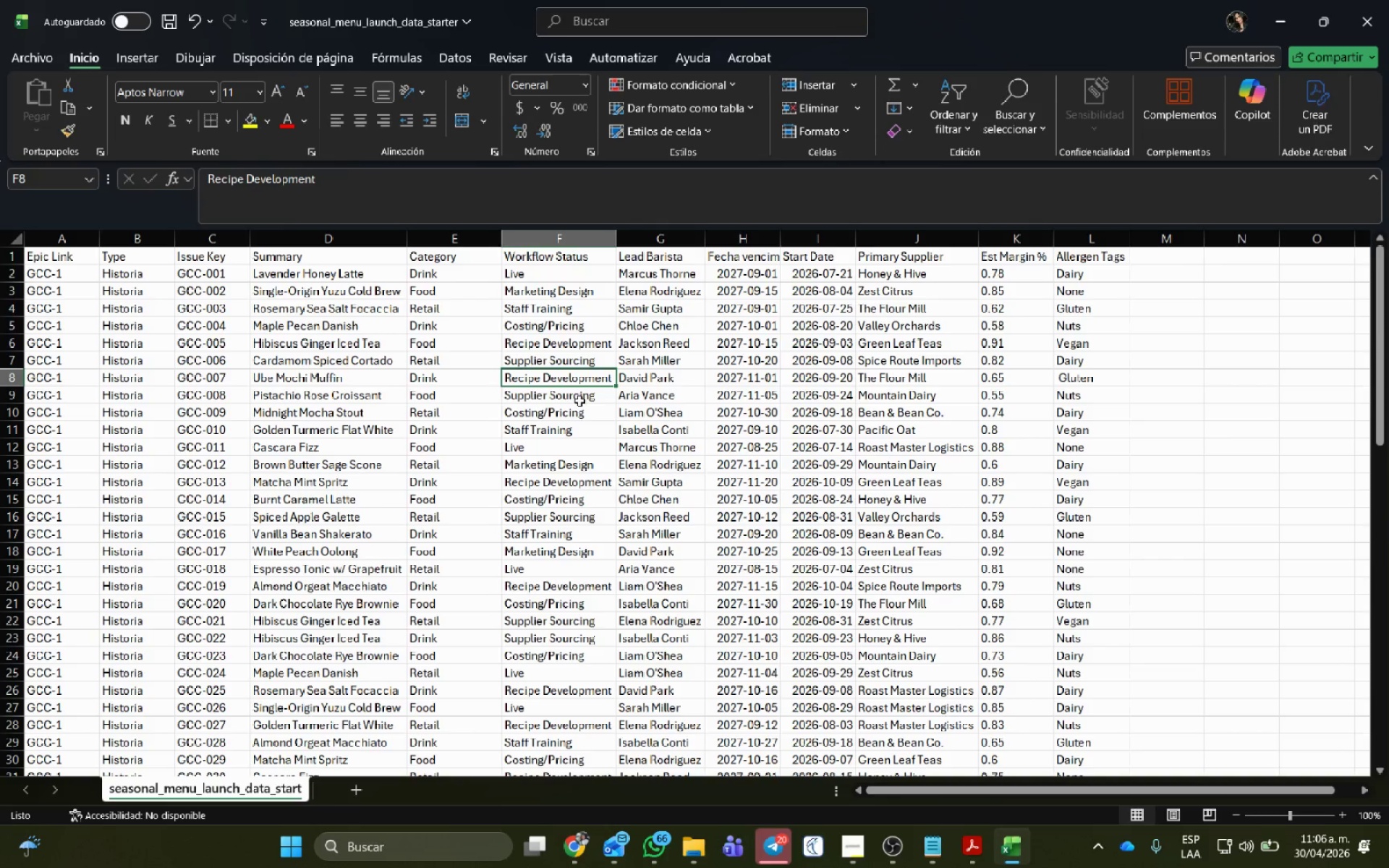 
left_click([1022, 281])
 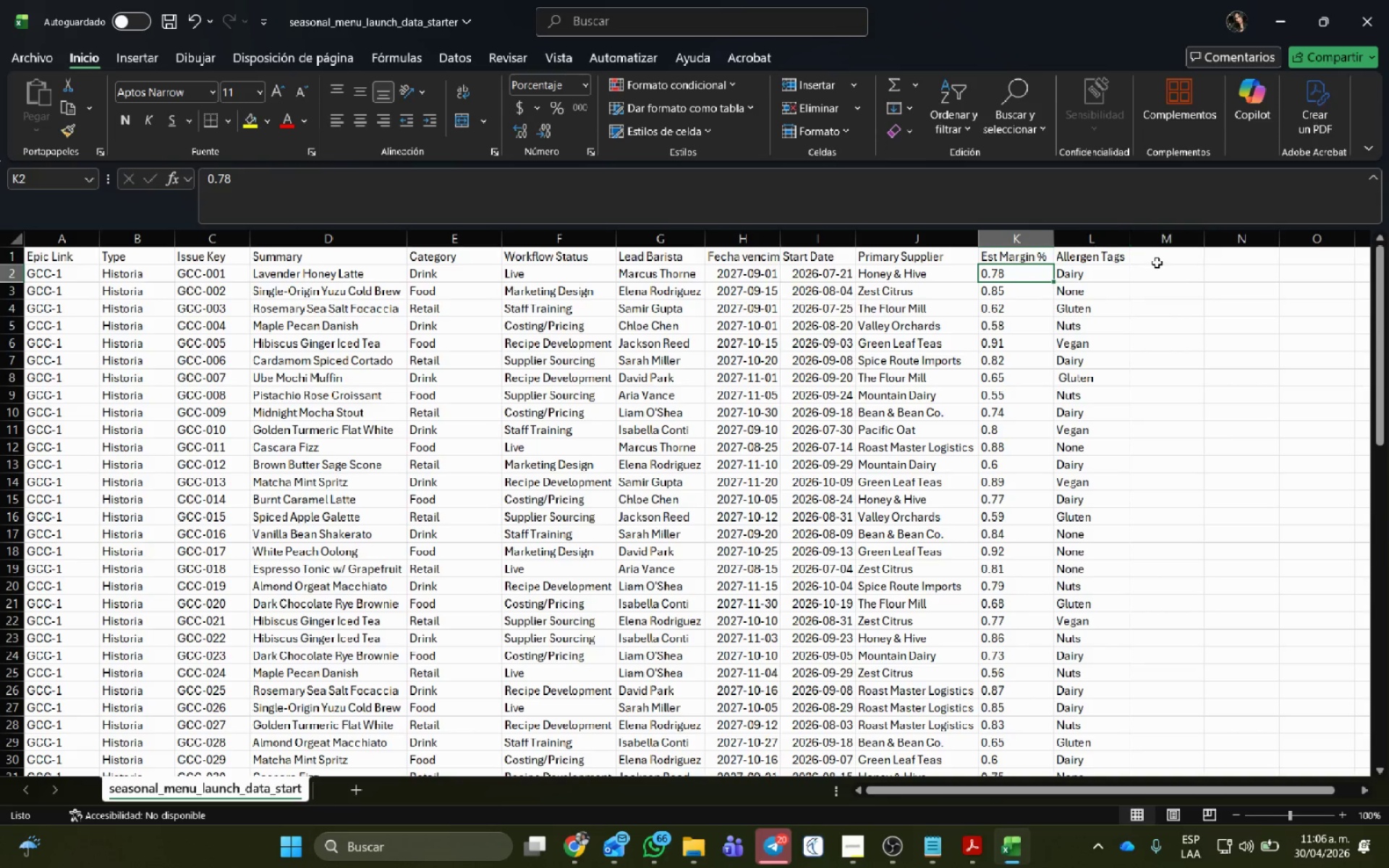 
left_click([1158, 256])
 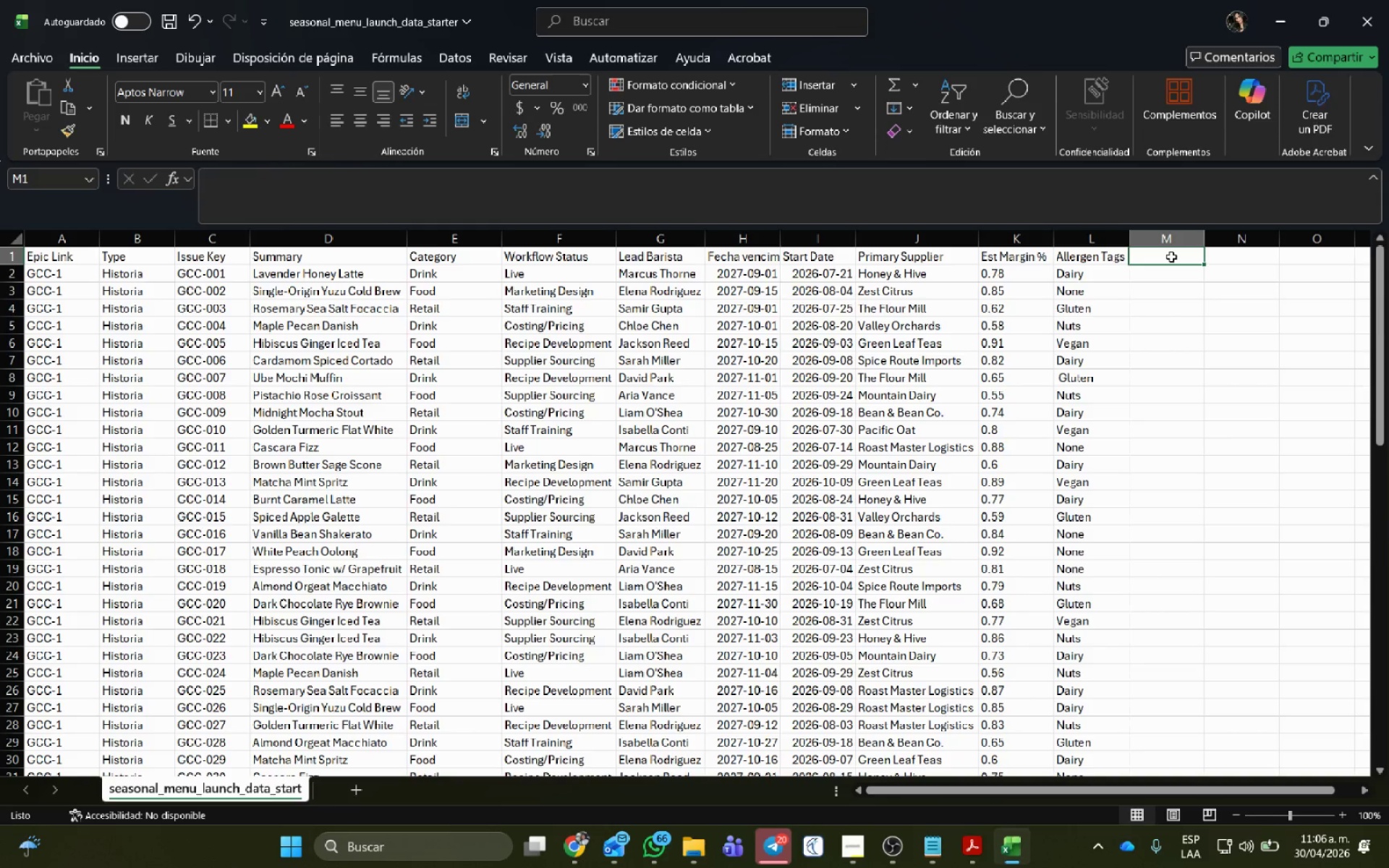 
hold_key(key=ShiftRight, duration=0.78)
 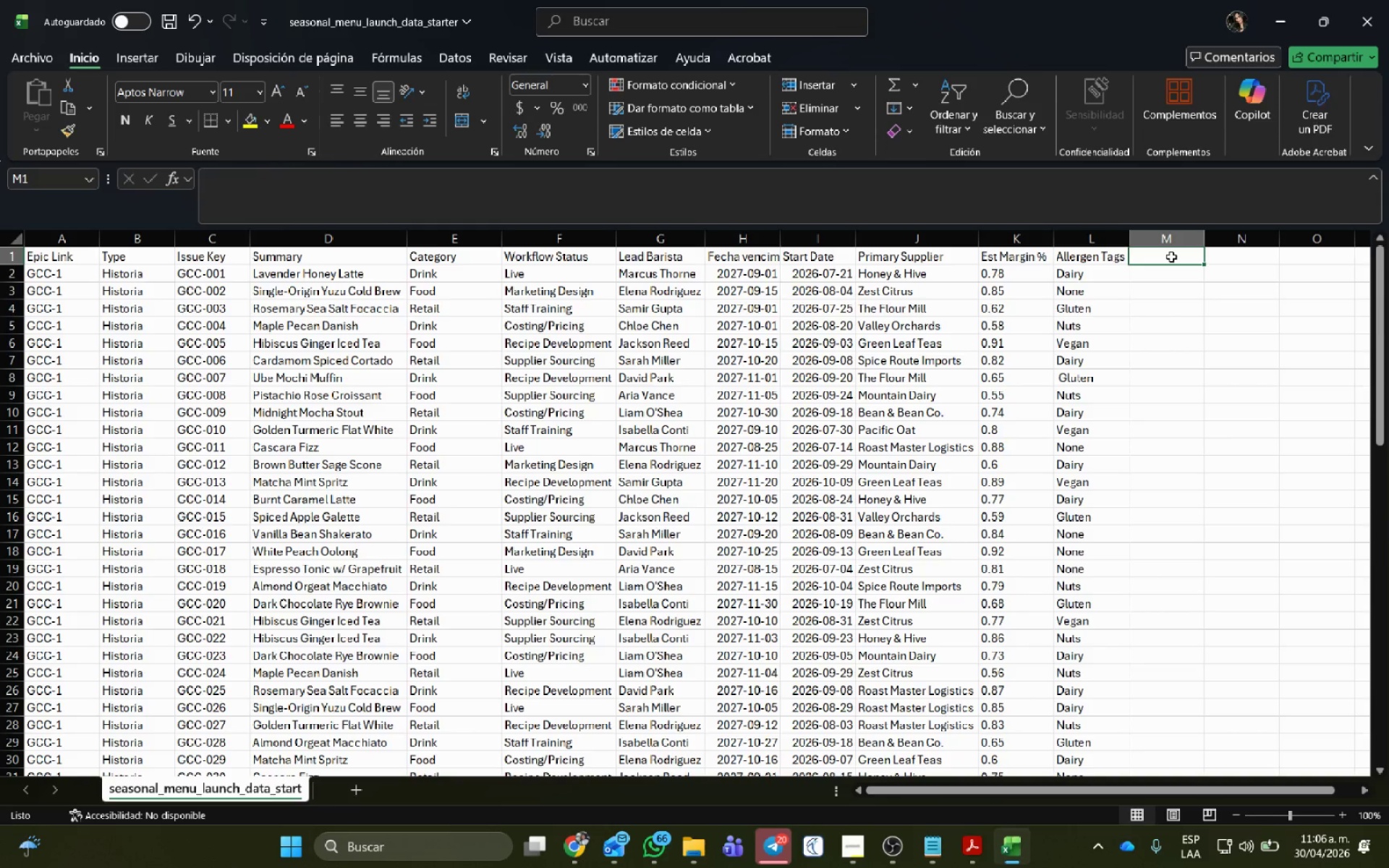 
type(M)
key(Backspace)
type(Est Magin)
 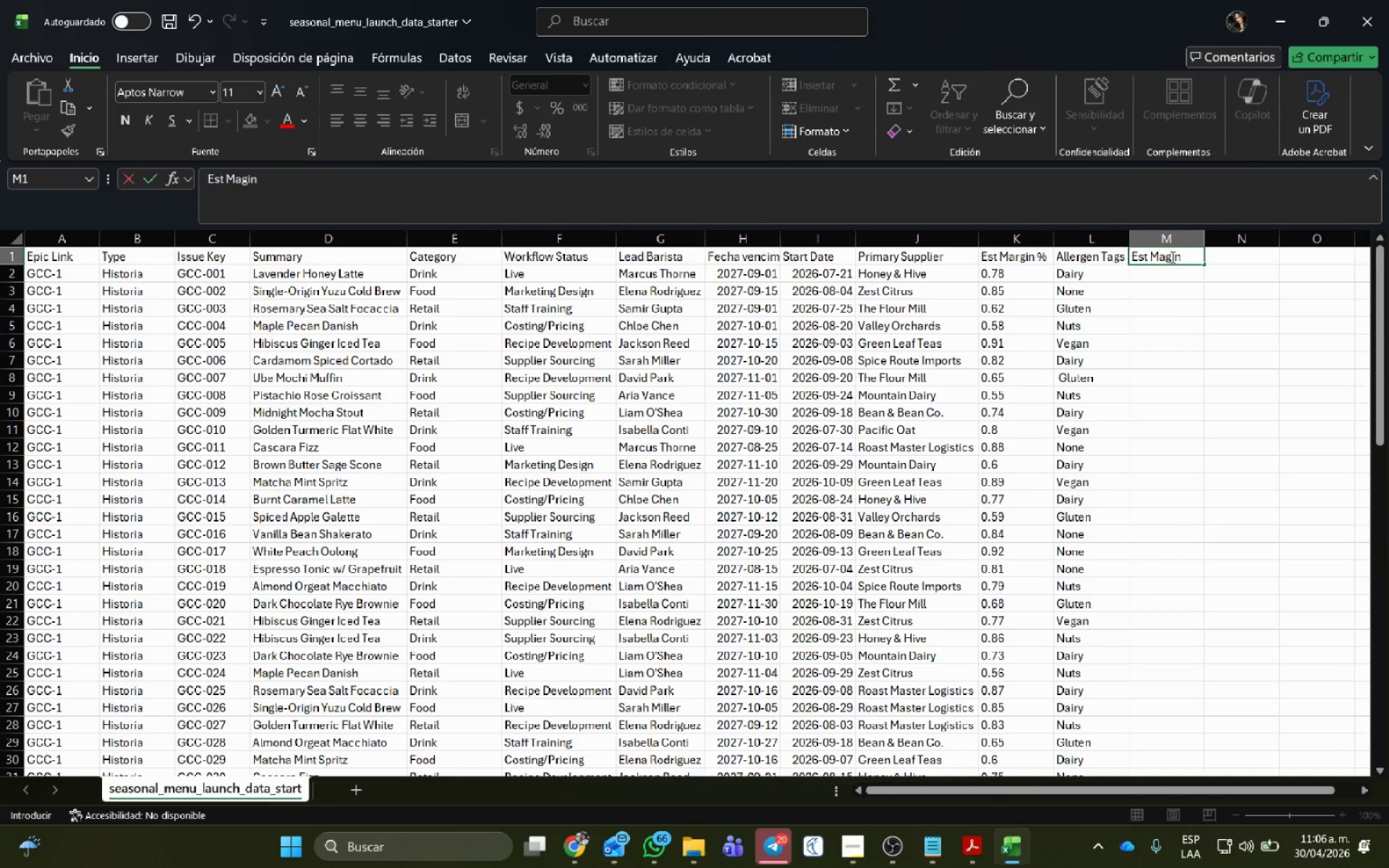 
key(Enter)
 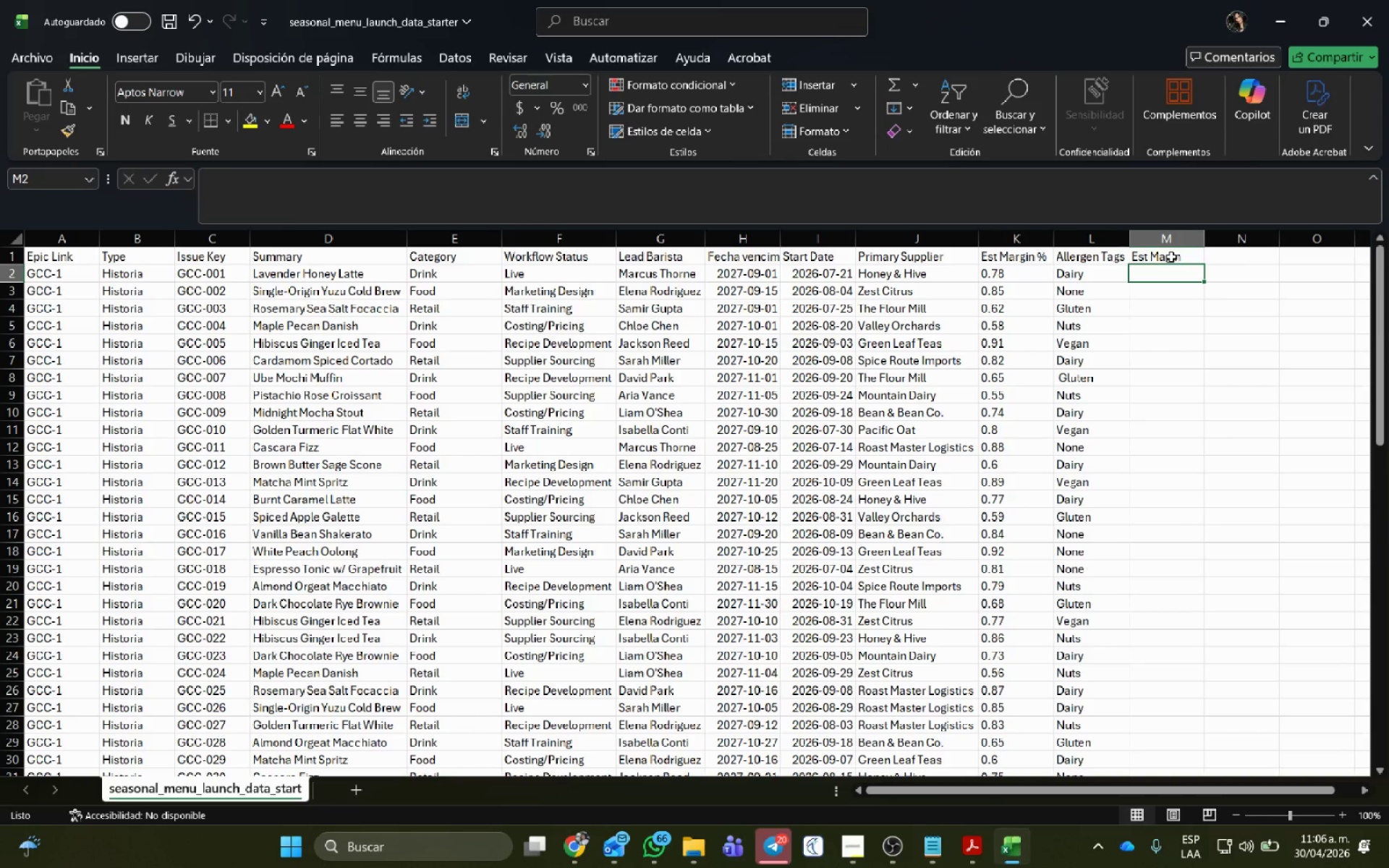 
key(Numpad7)
 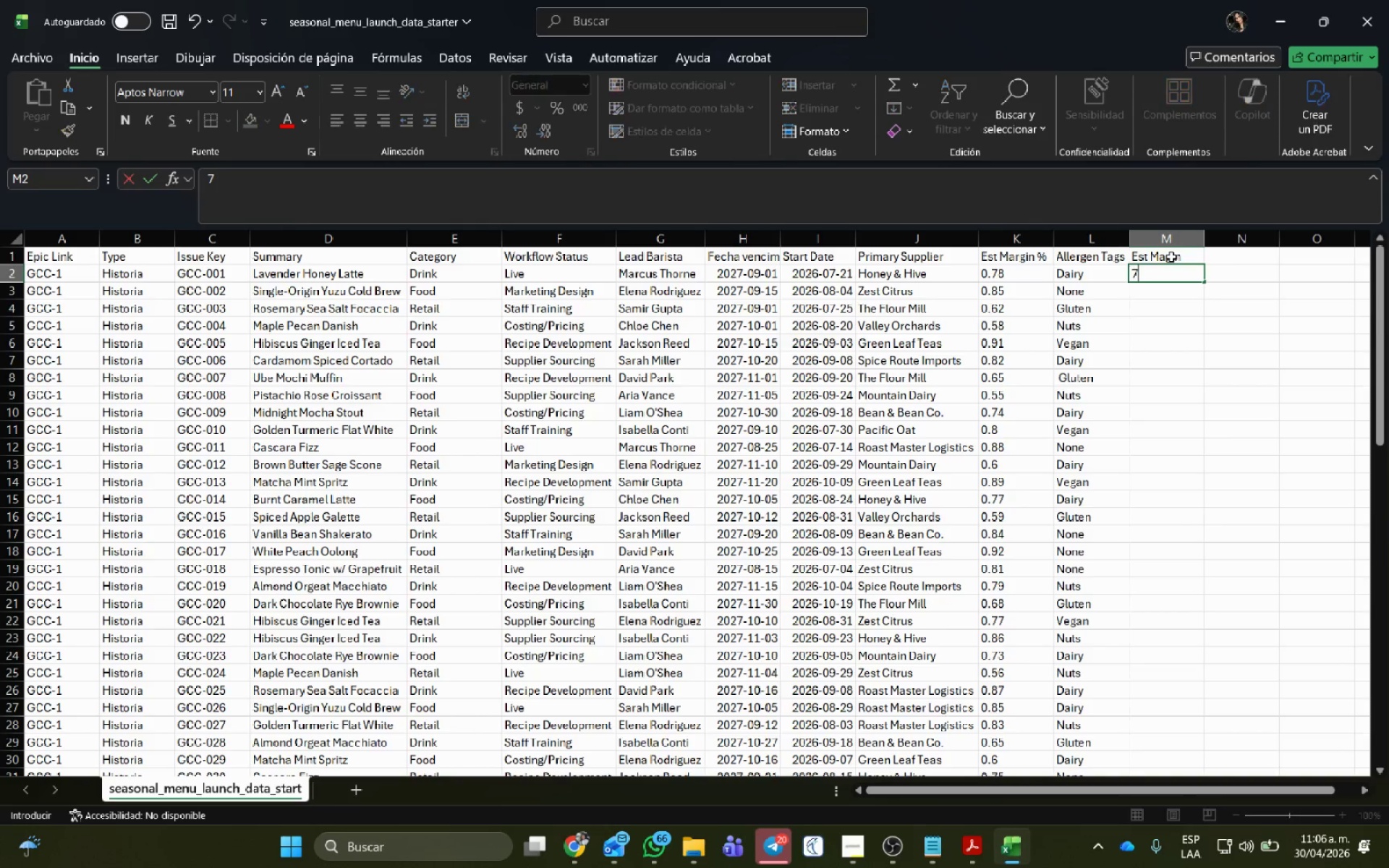 
key(Numpad8)
 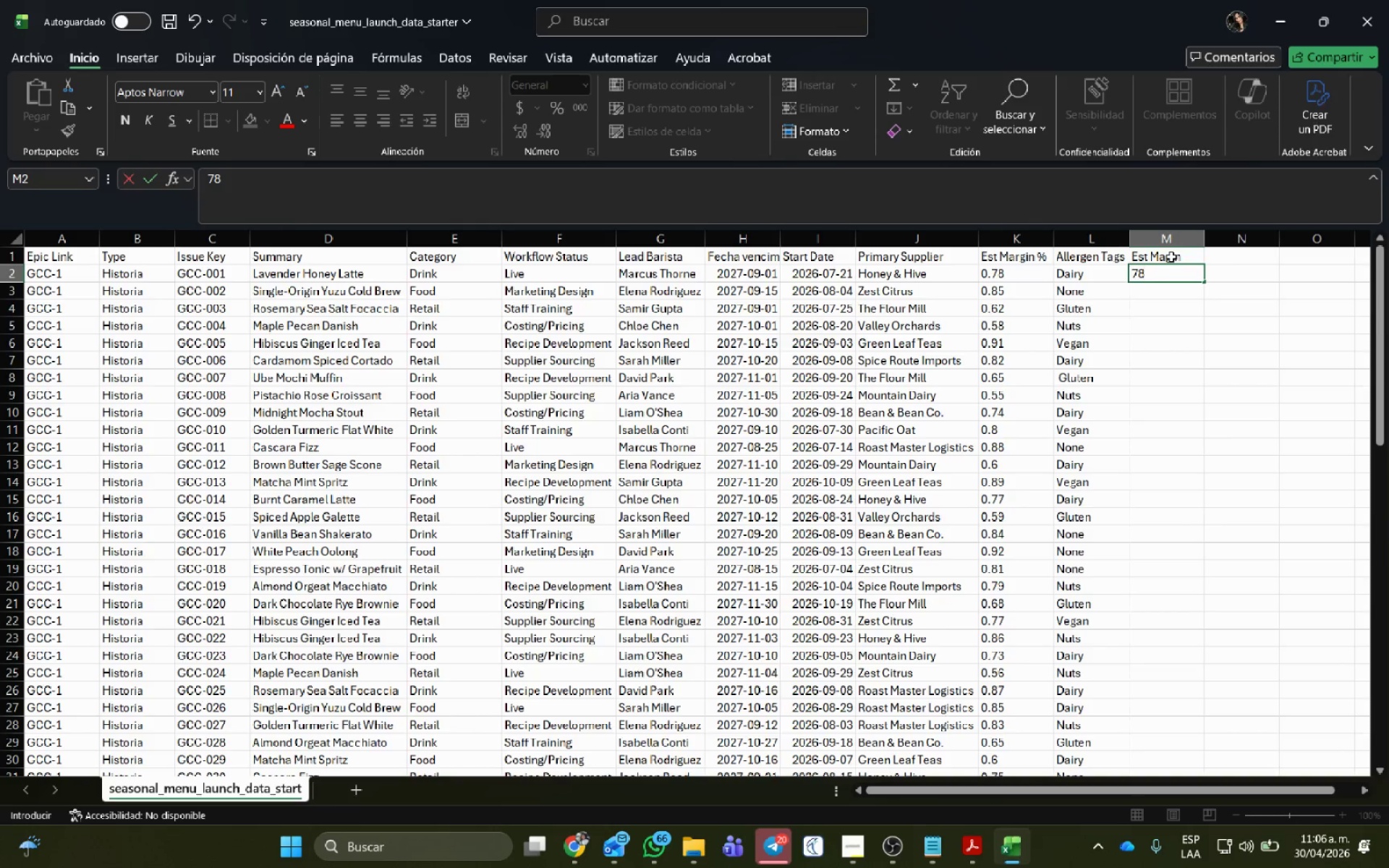 
key(Shift+5)
 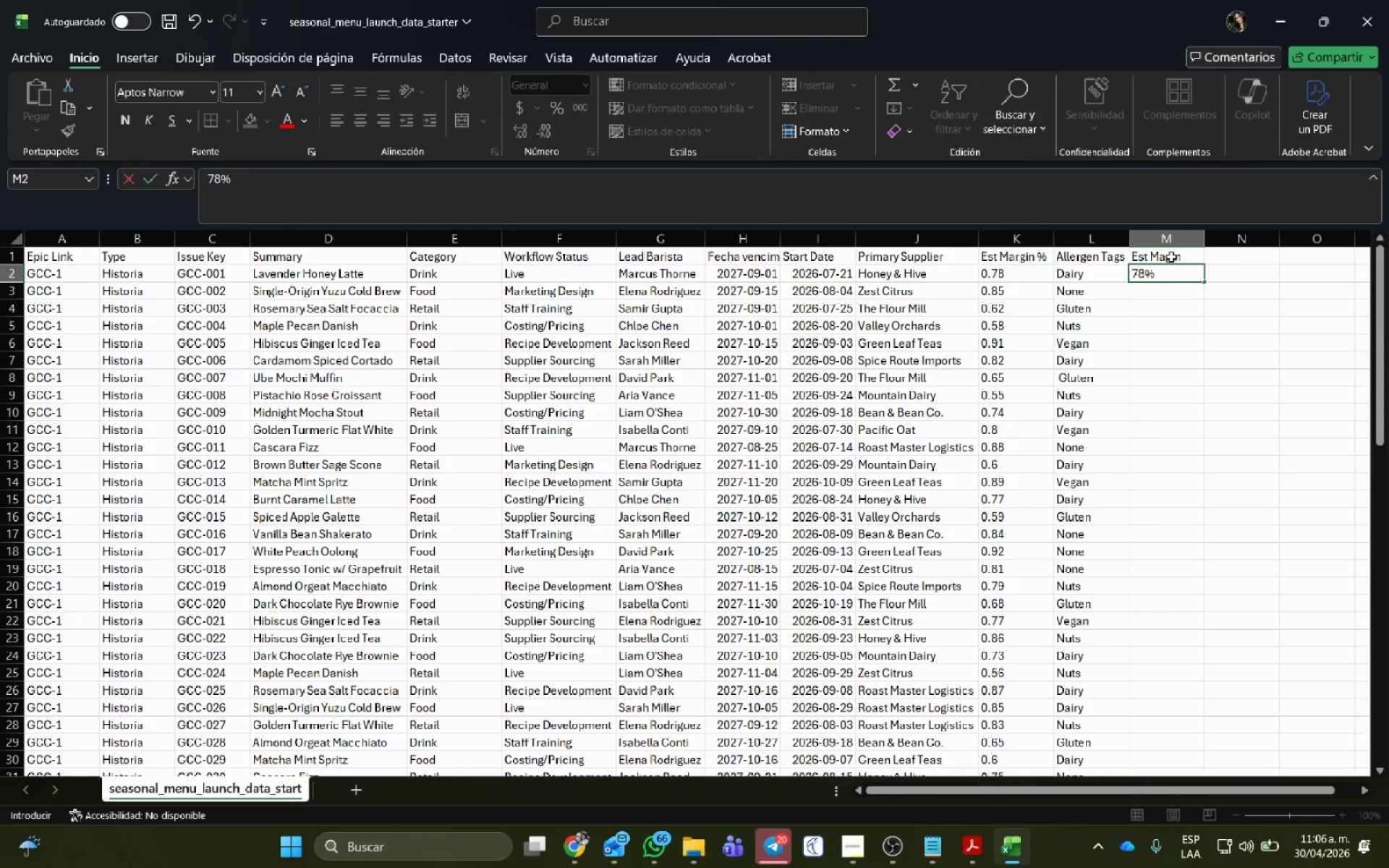 
key(Enter)
 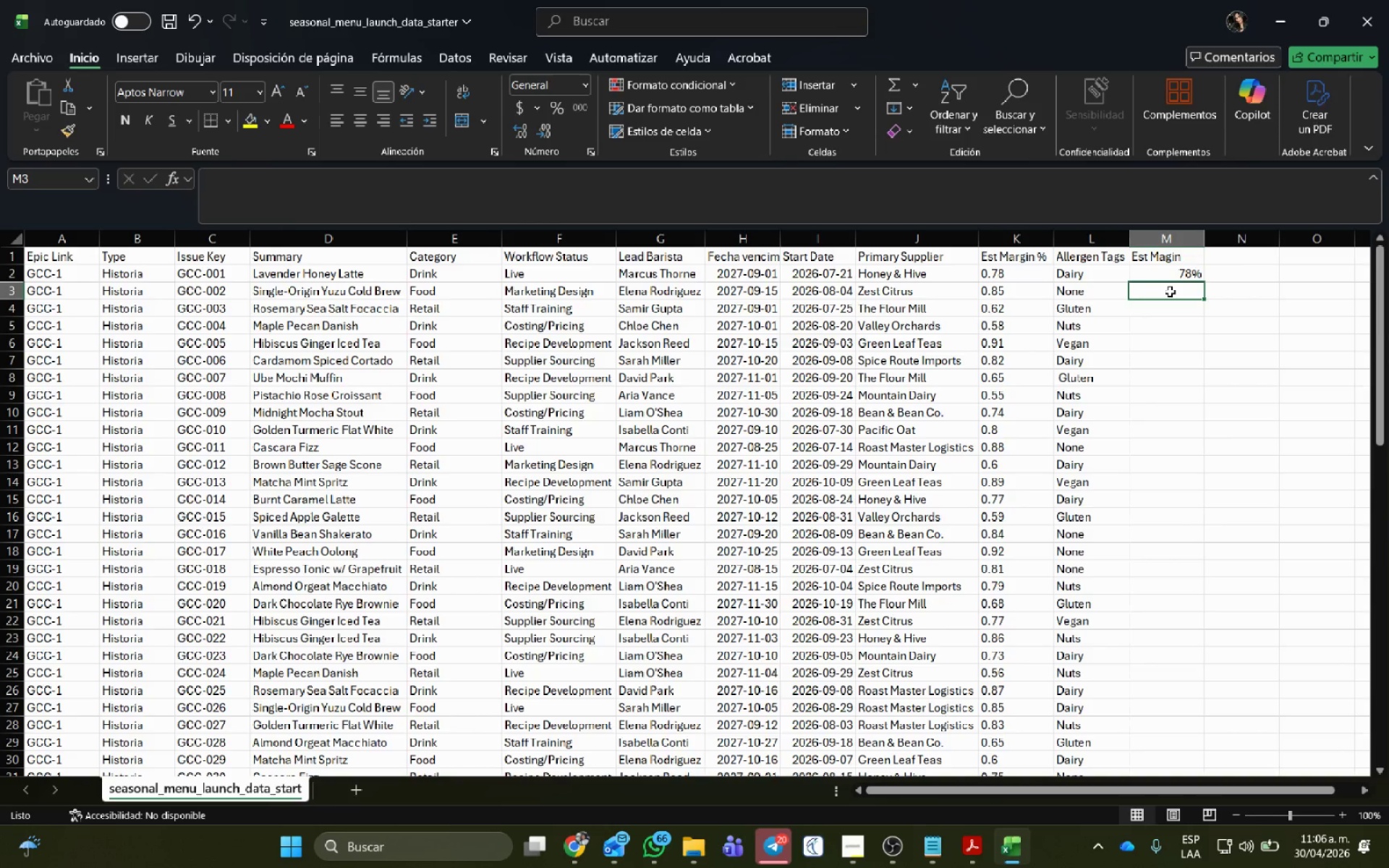 
key(Numpad8)
 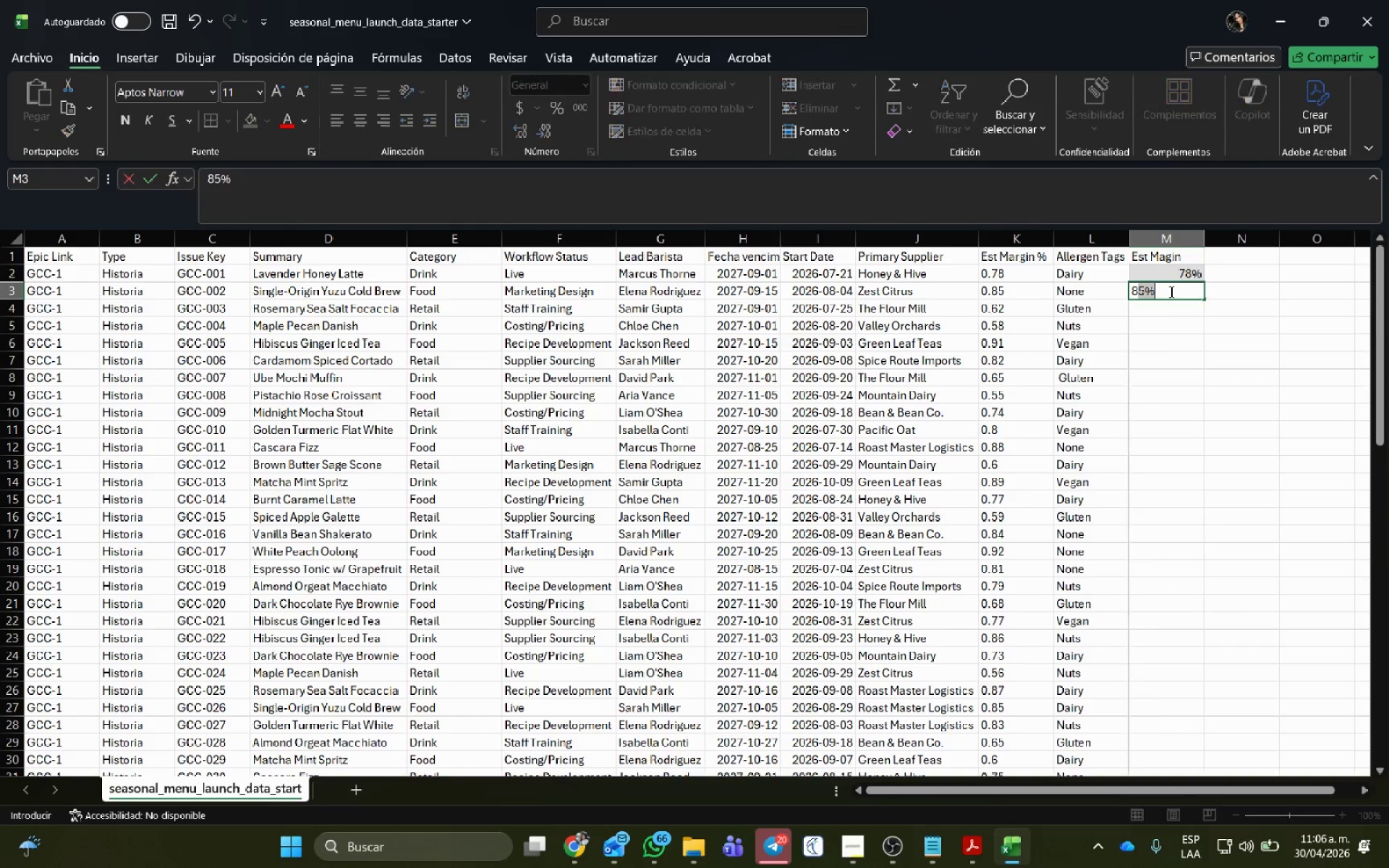 
key(Numpad5)
 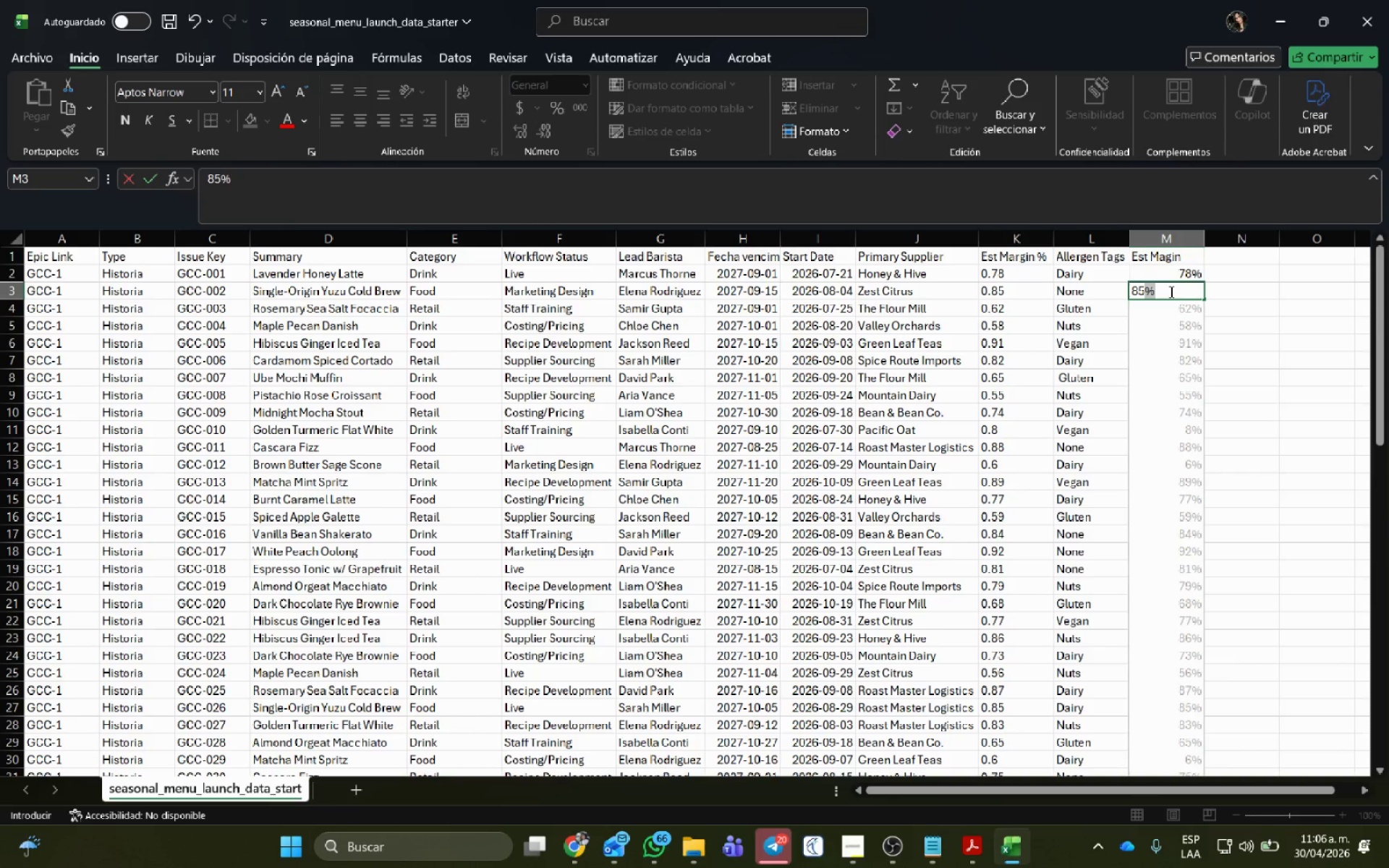 
key(NumpadEnter)
 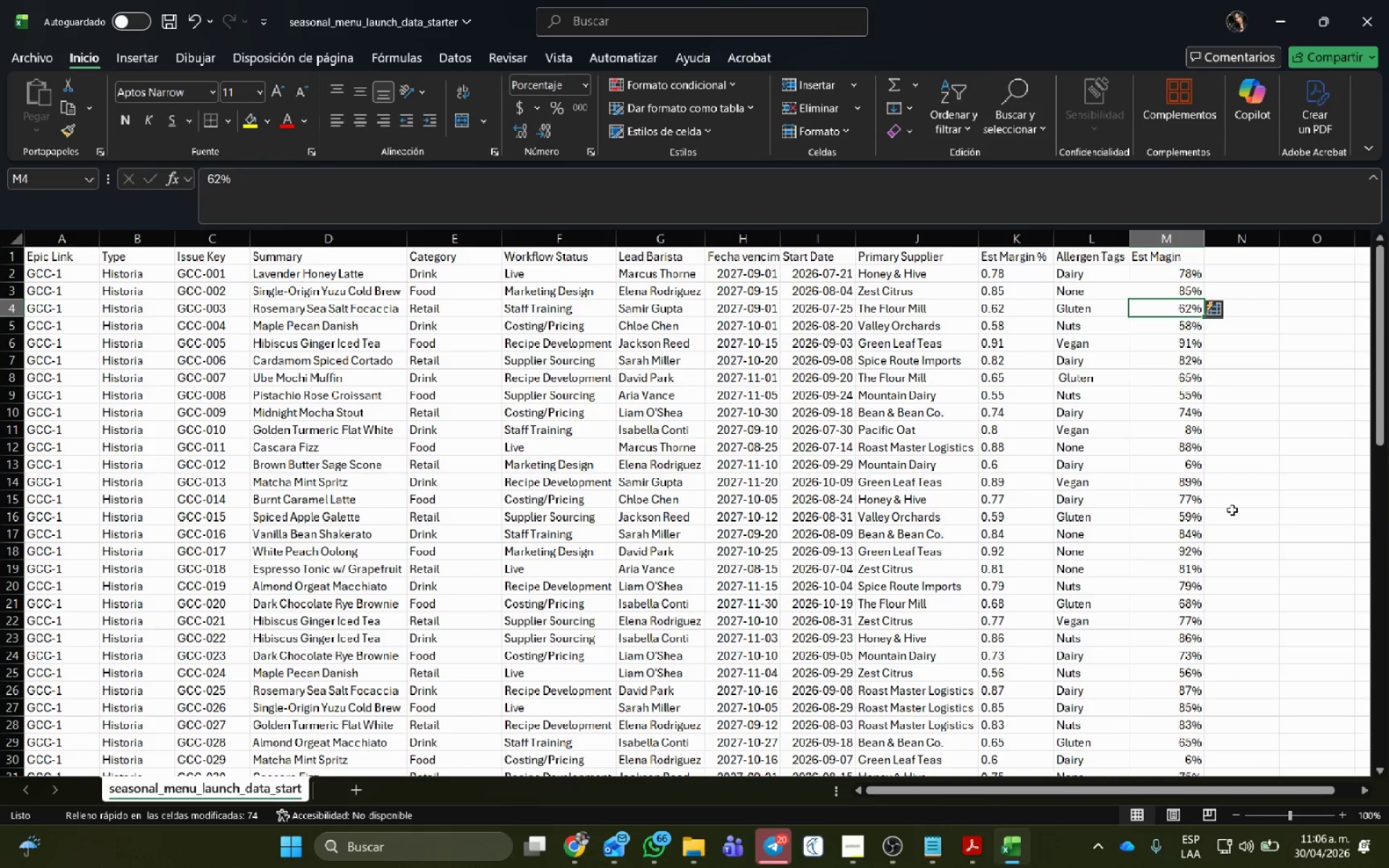 
scroll: coordinate [1134, 524], scroll_direction: up, amount: 10.0
 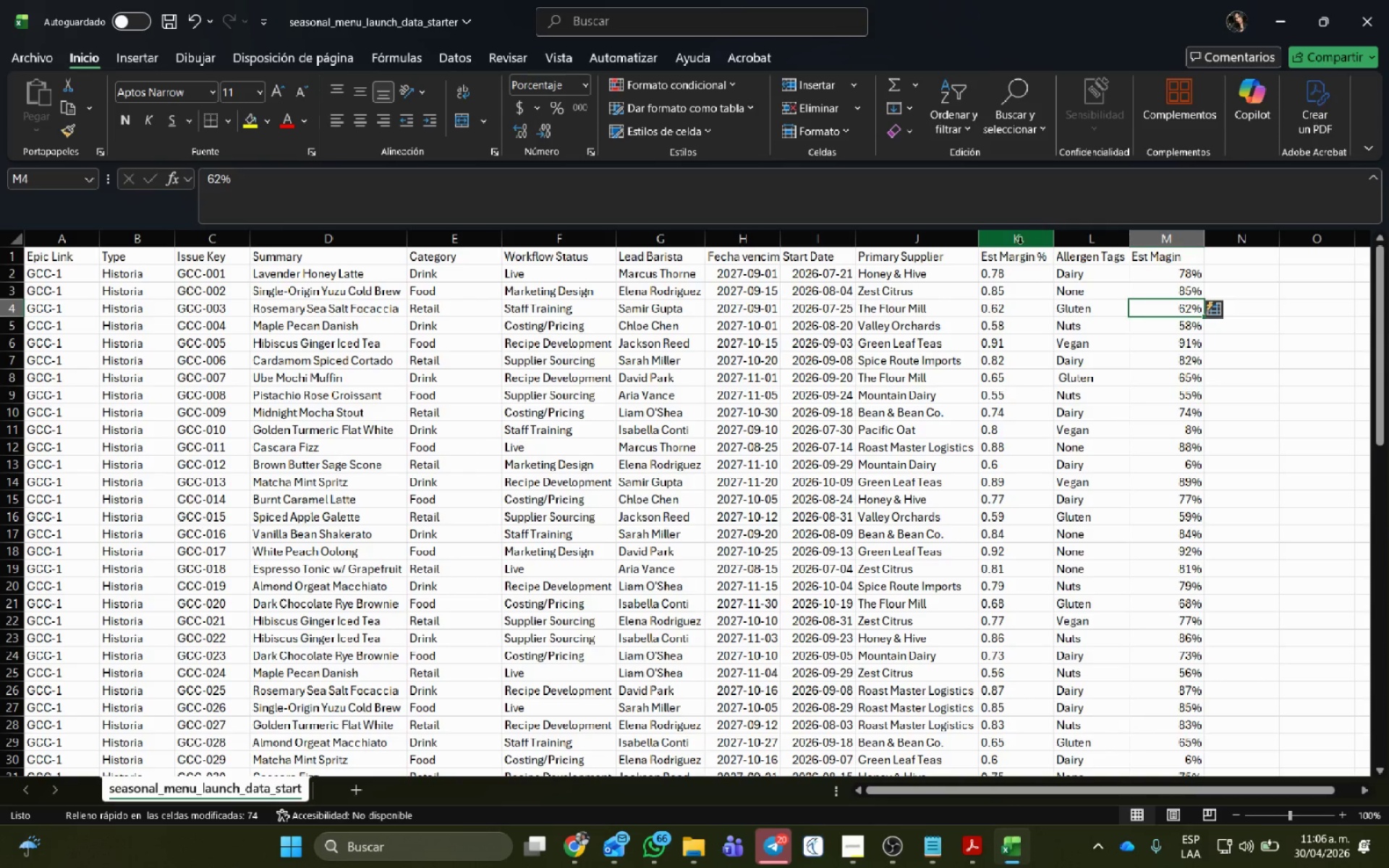 
right_click([1020, 238])
 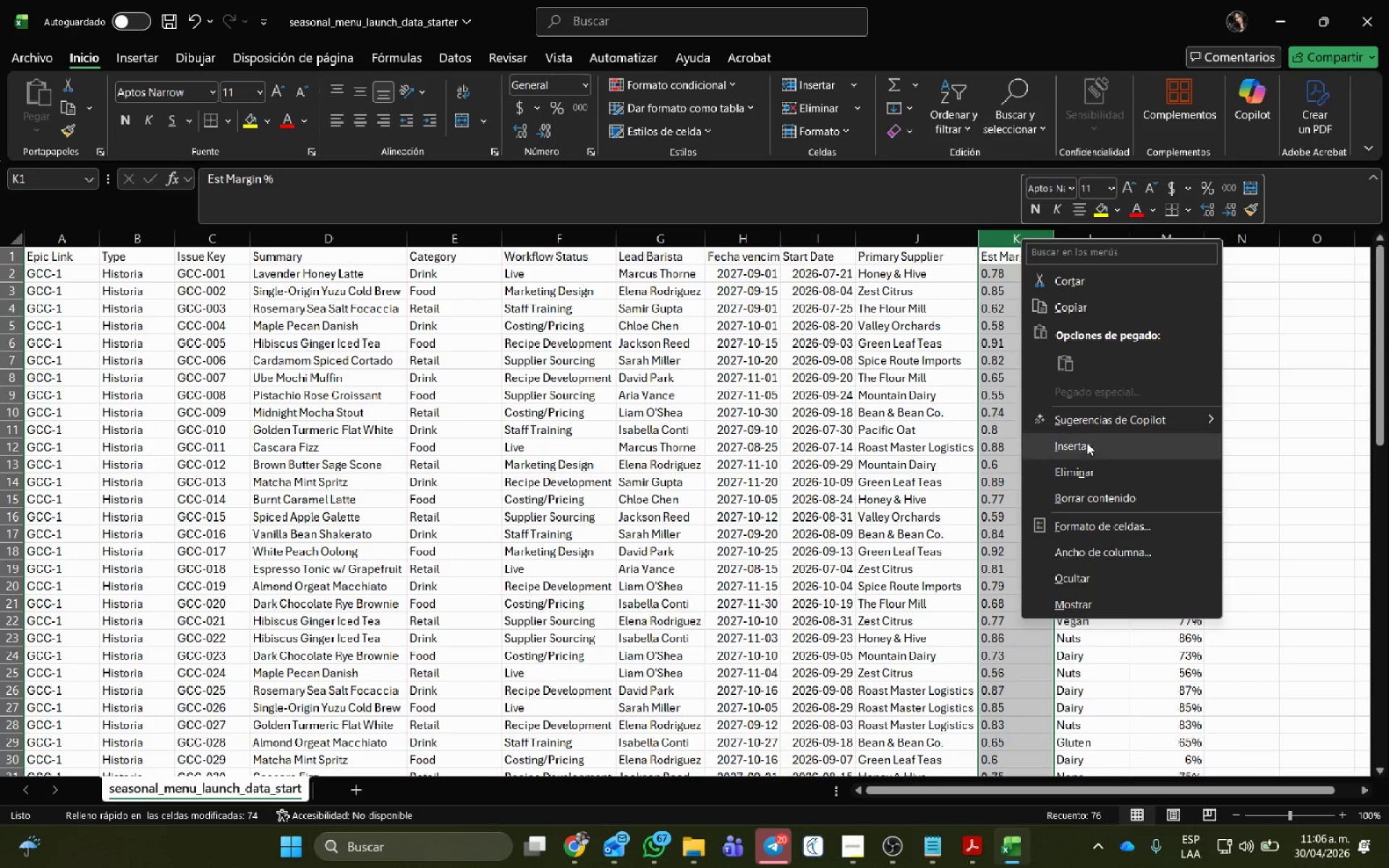 
left_click([1084, 467])
 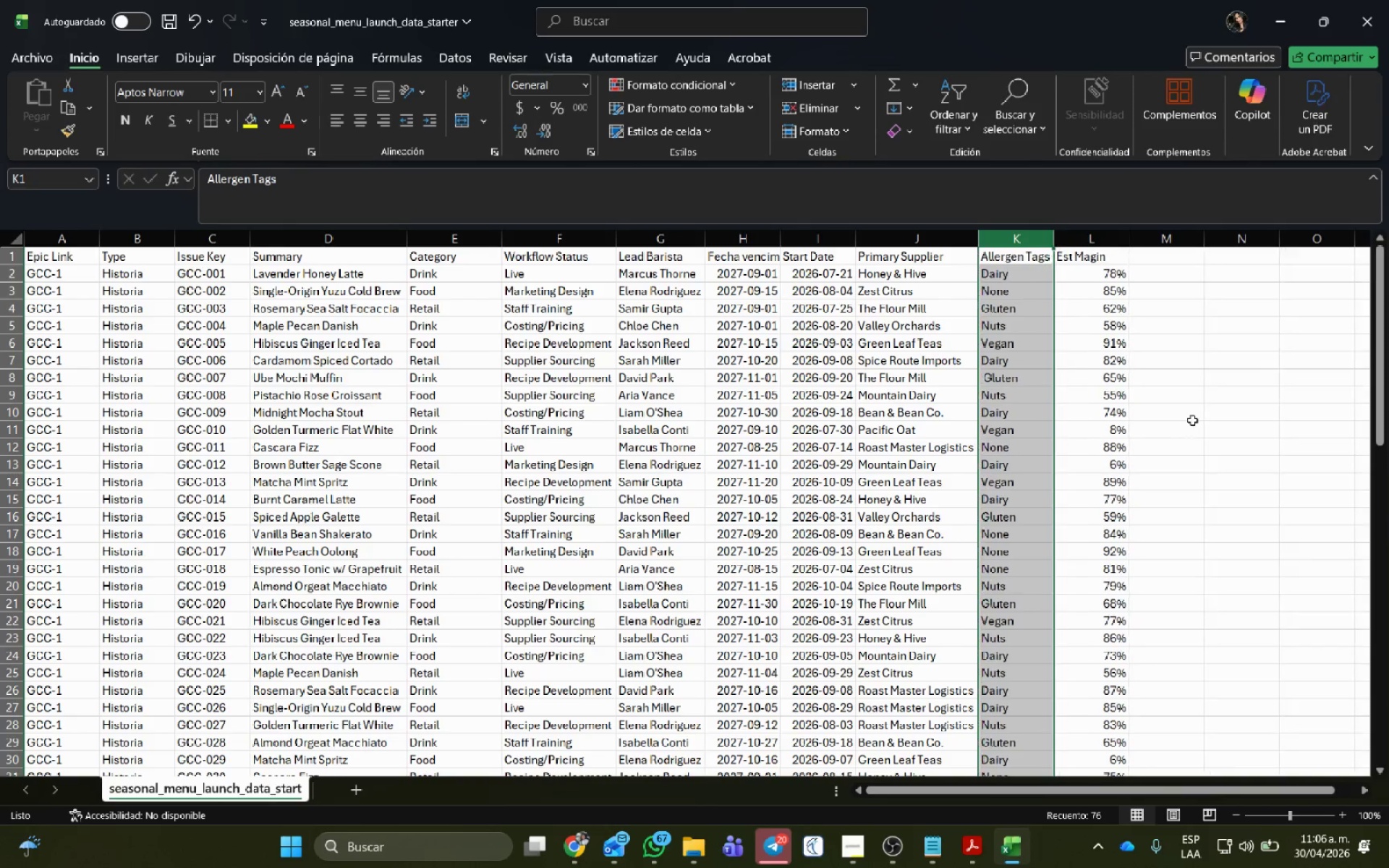 
left_click([1202, 412])
 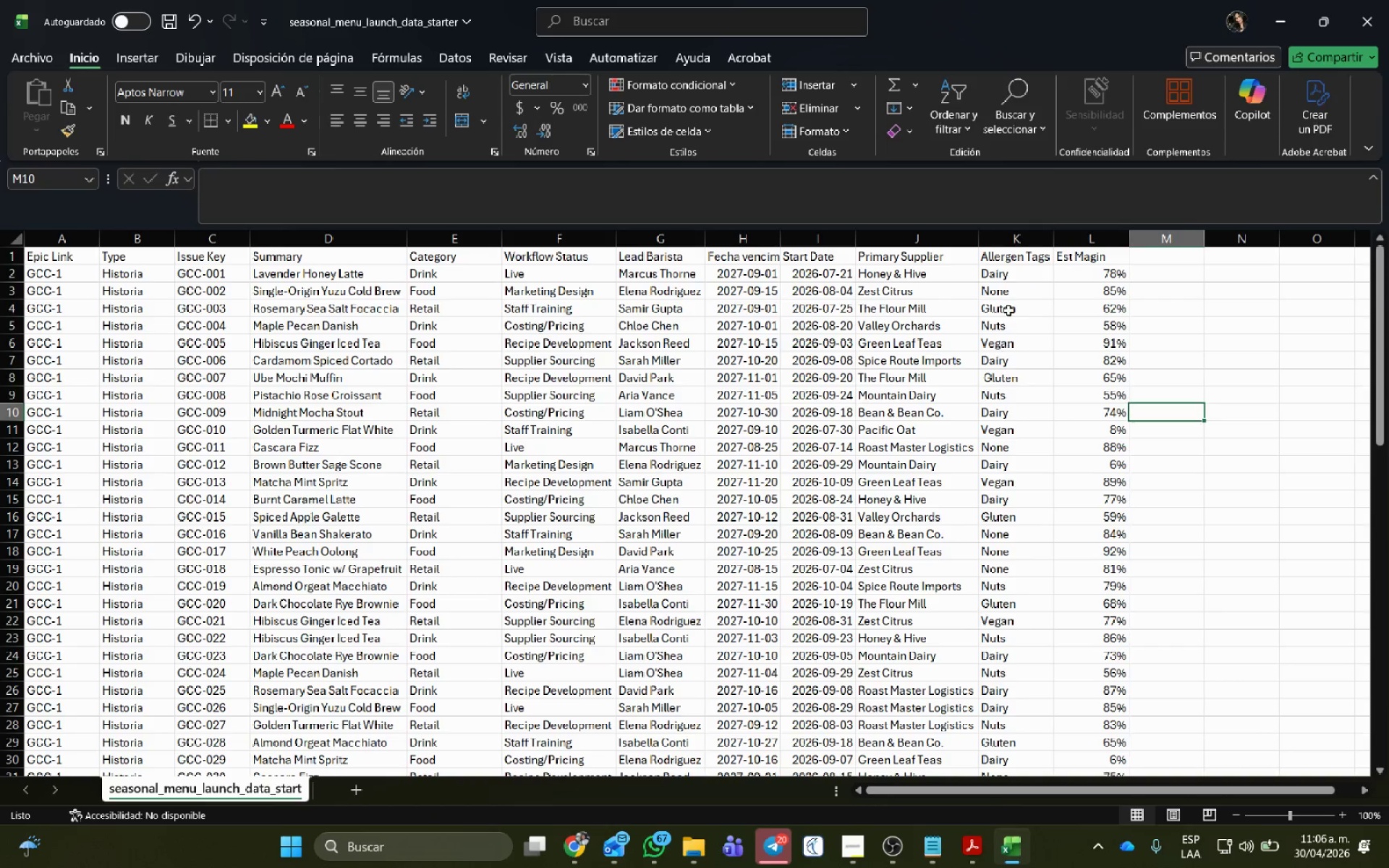 
left_click_drag(start_coordinate=[1008, 310], to_coordinate=[1008, 305])
 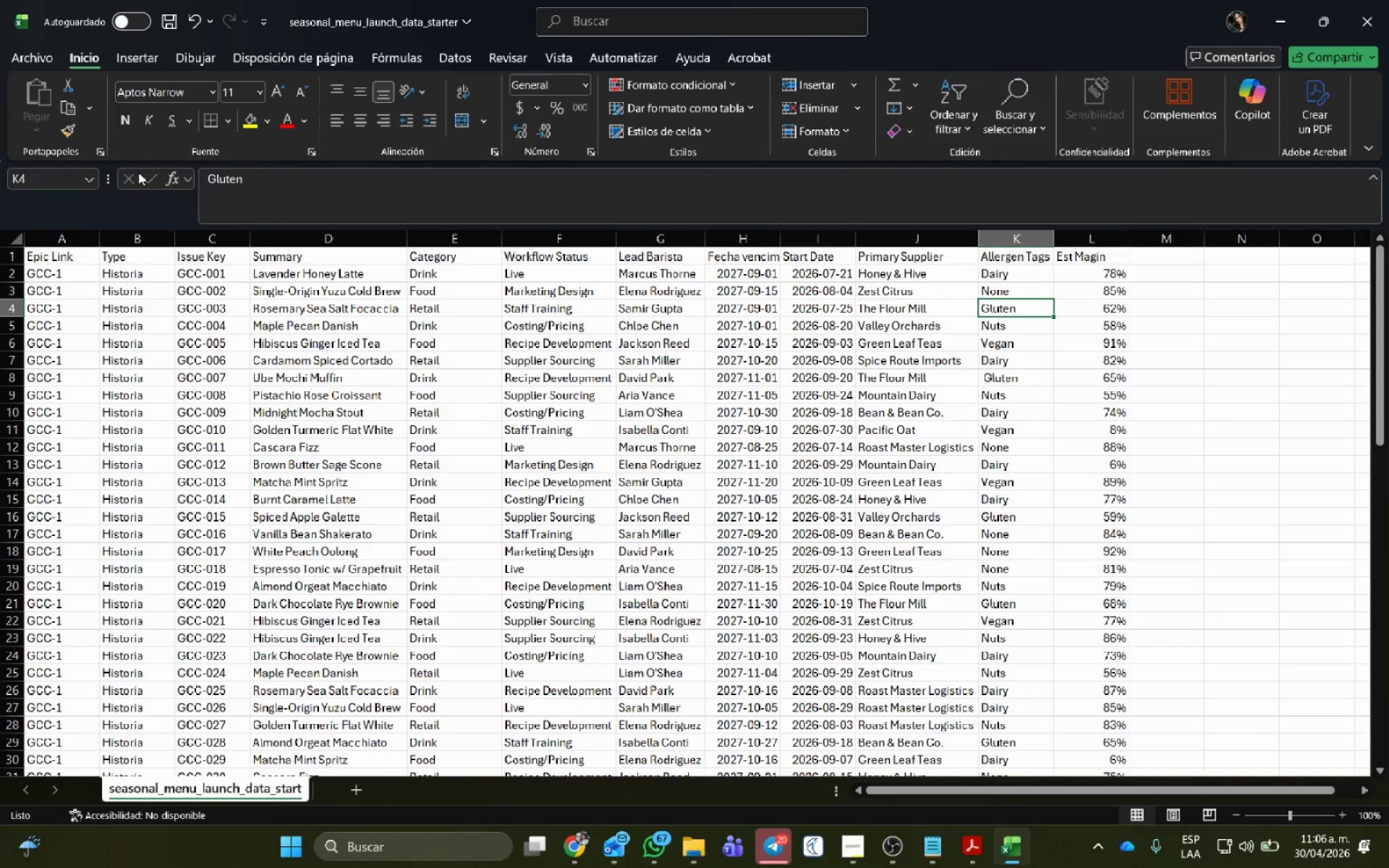 
wait(7.98)
 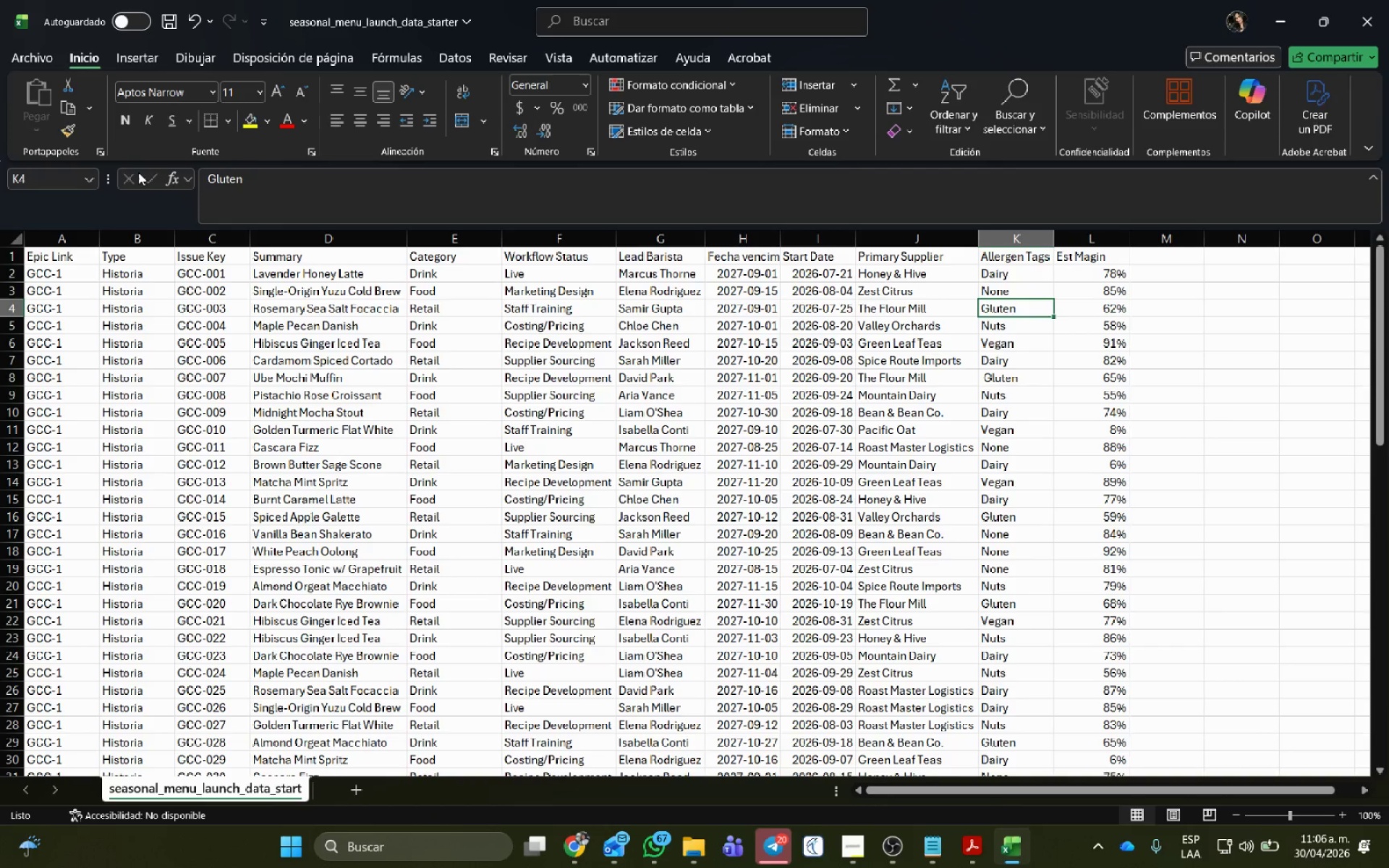 
left_click([33, 59])
 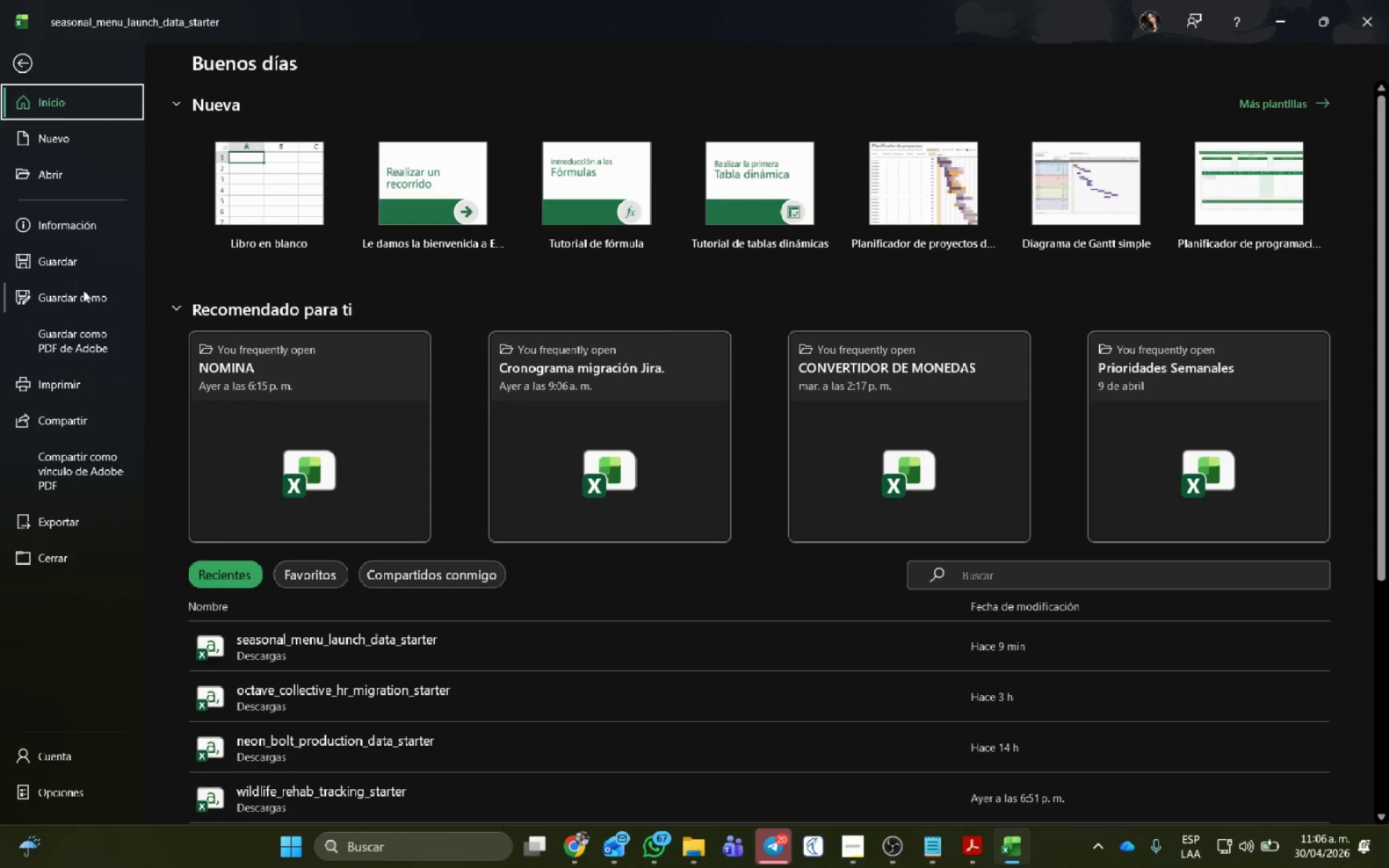 
left_click([85, 294])
 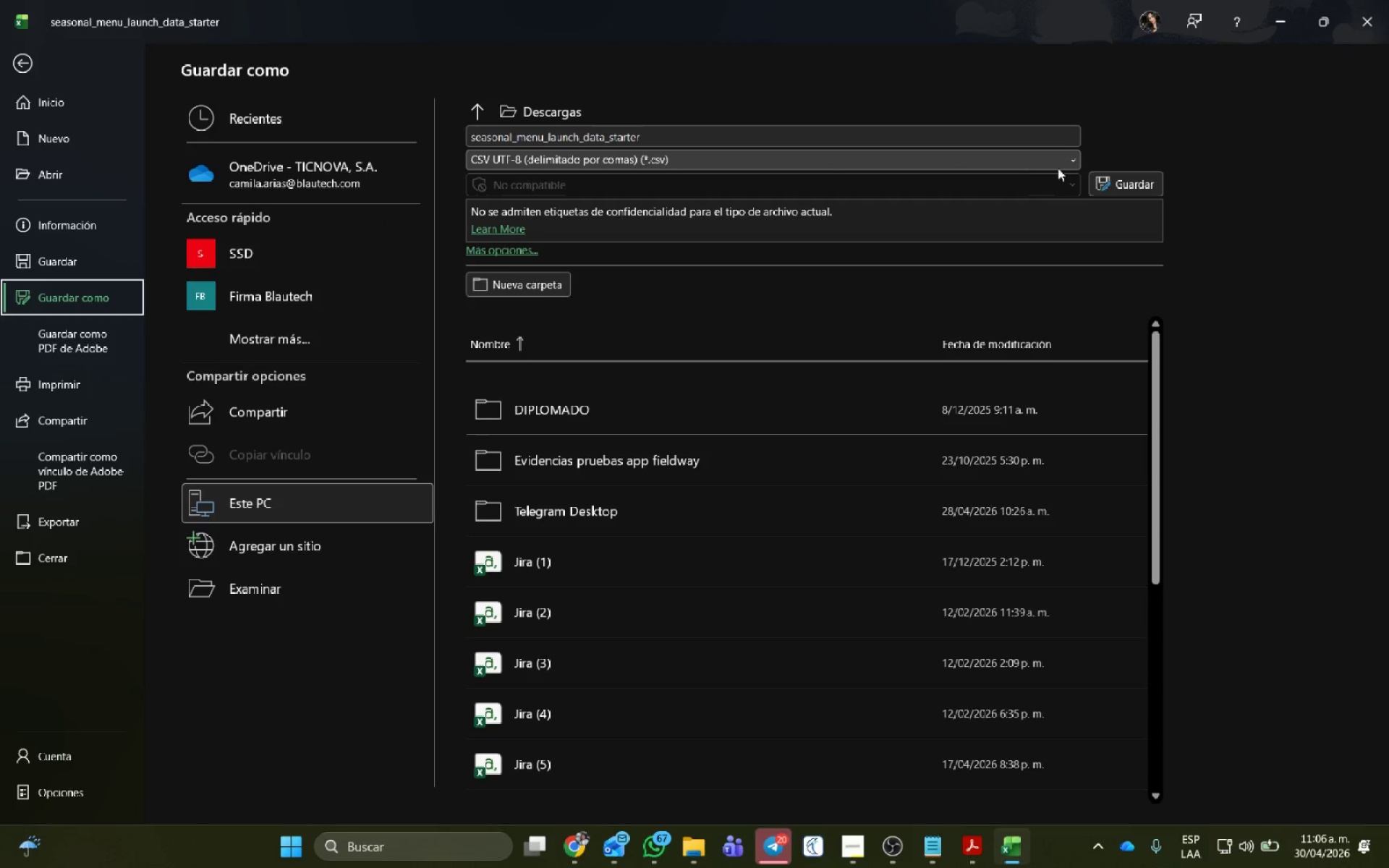 
left_click_drag(start_coordinate=[1142, 179], to_coordinate=[1142, 182])
 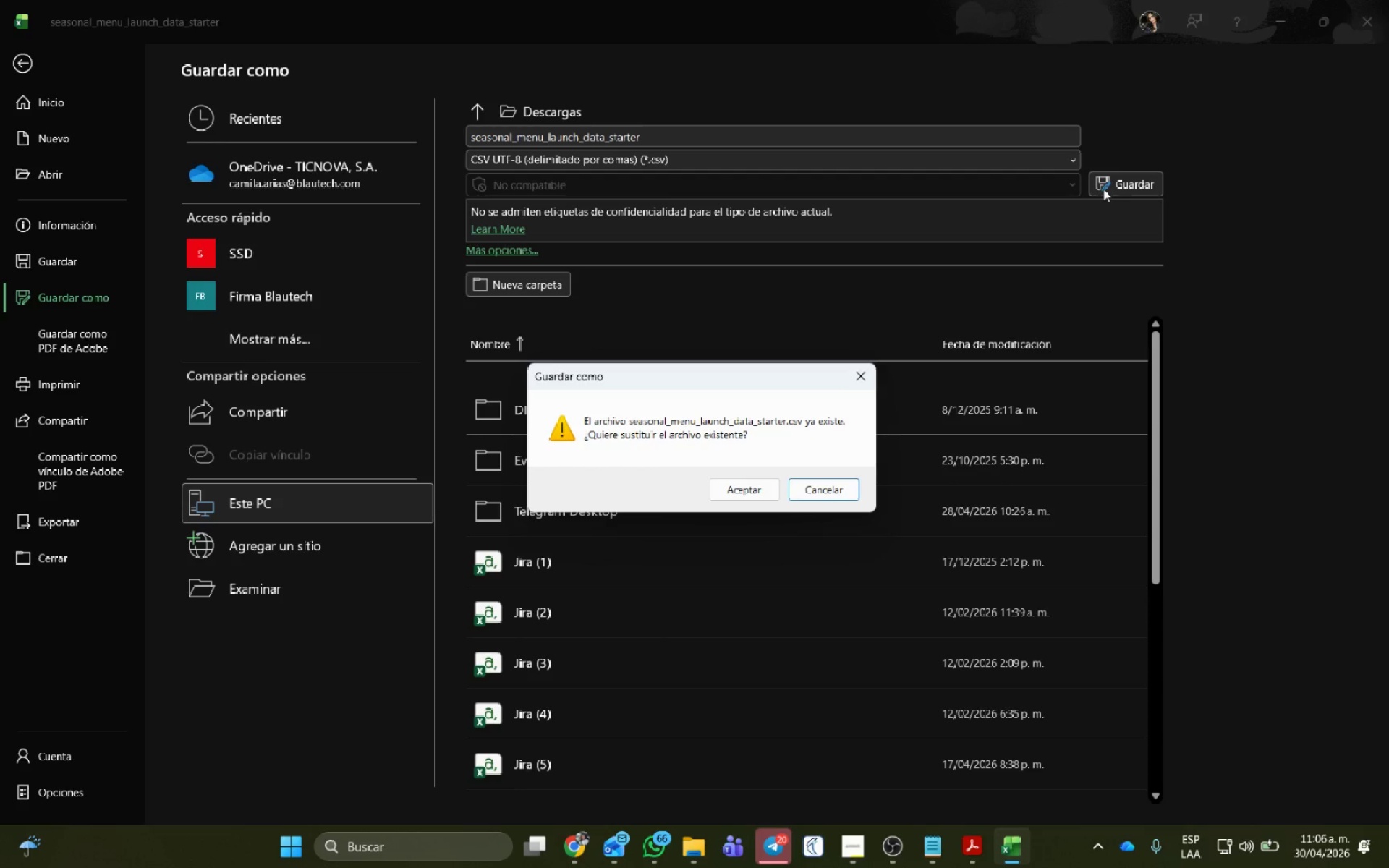 
wait(21.91)
 